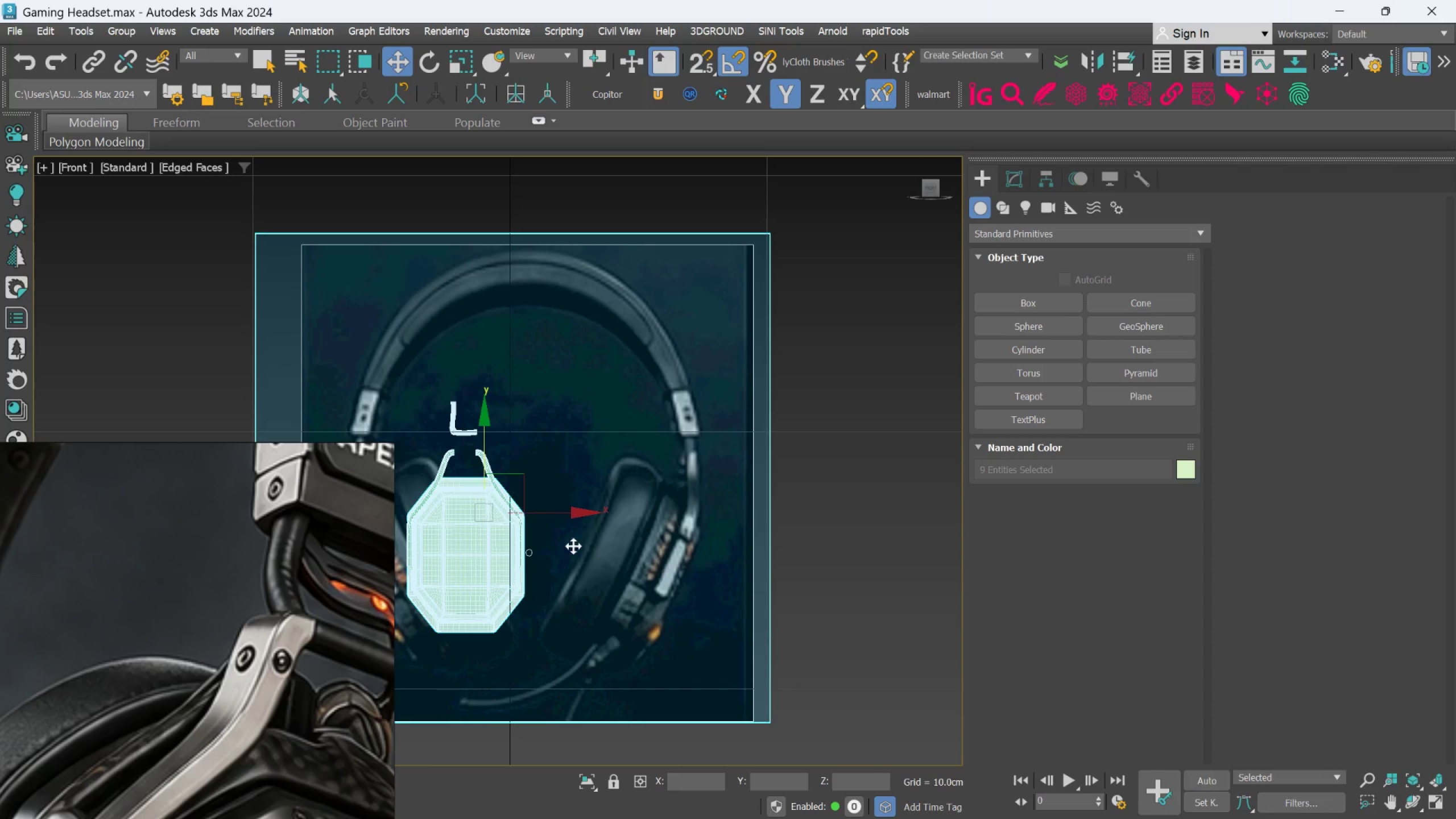 
scroll: coordinate [564, 542], scroll_direction: down, amount: 1.0
 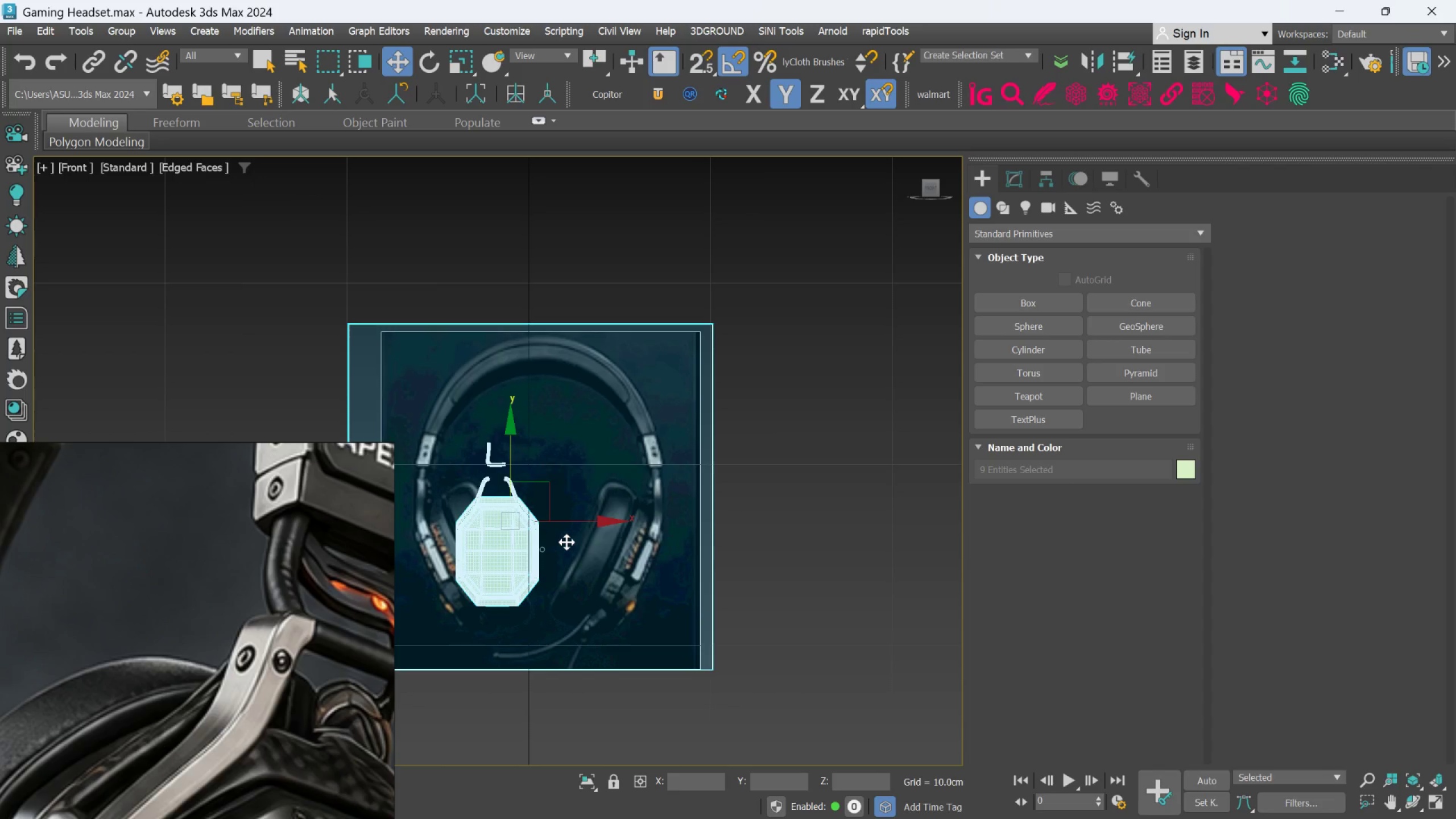 
hold_key(key=AltLeft, duration=0.61)
 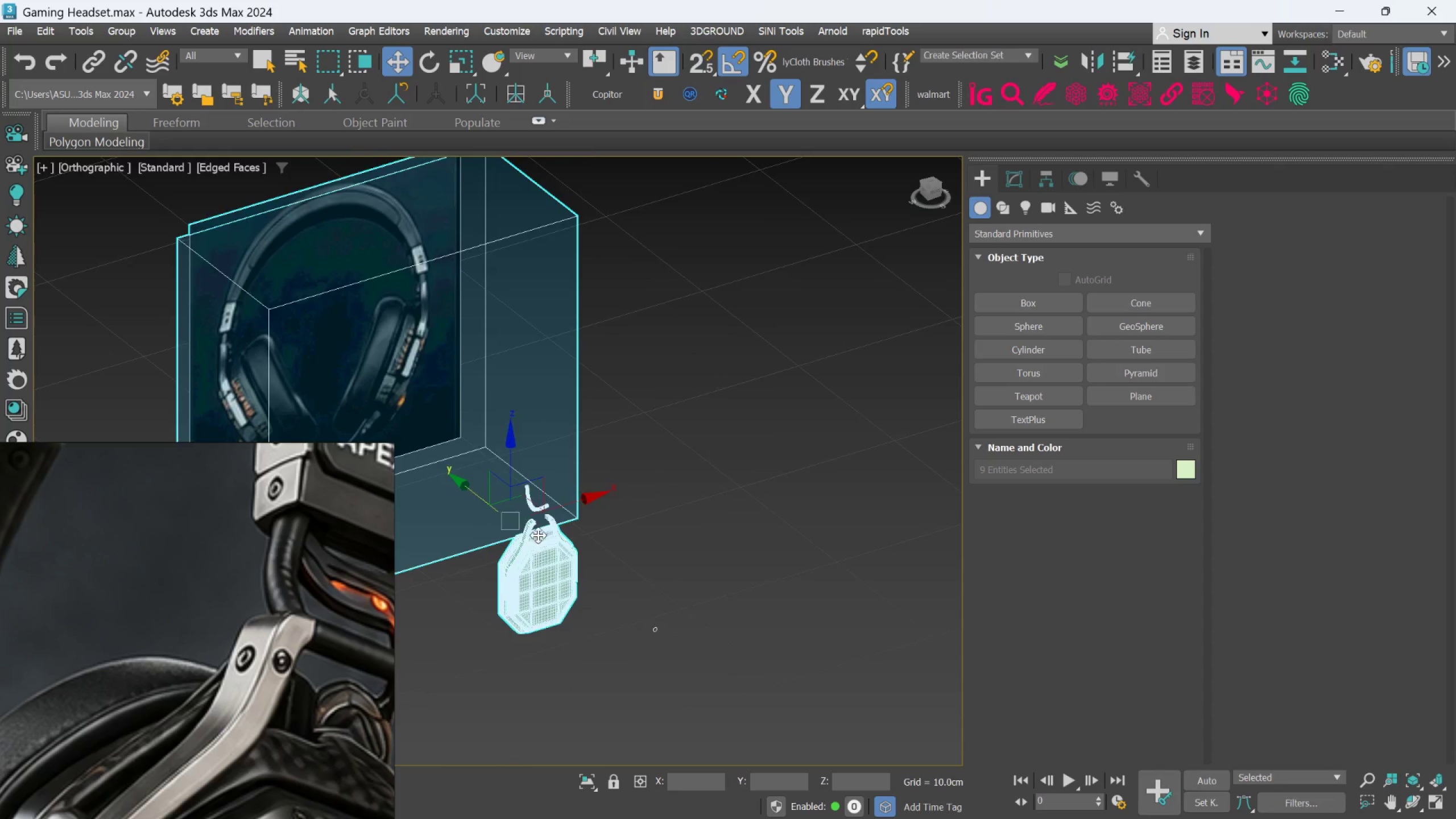 
hold_key(key=AltLeft, duration=0.59)
 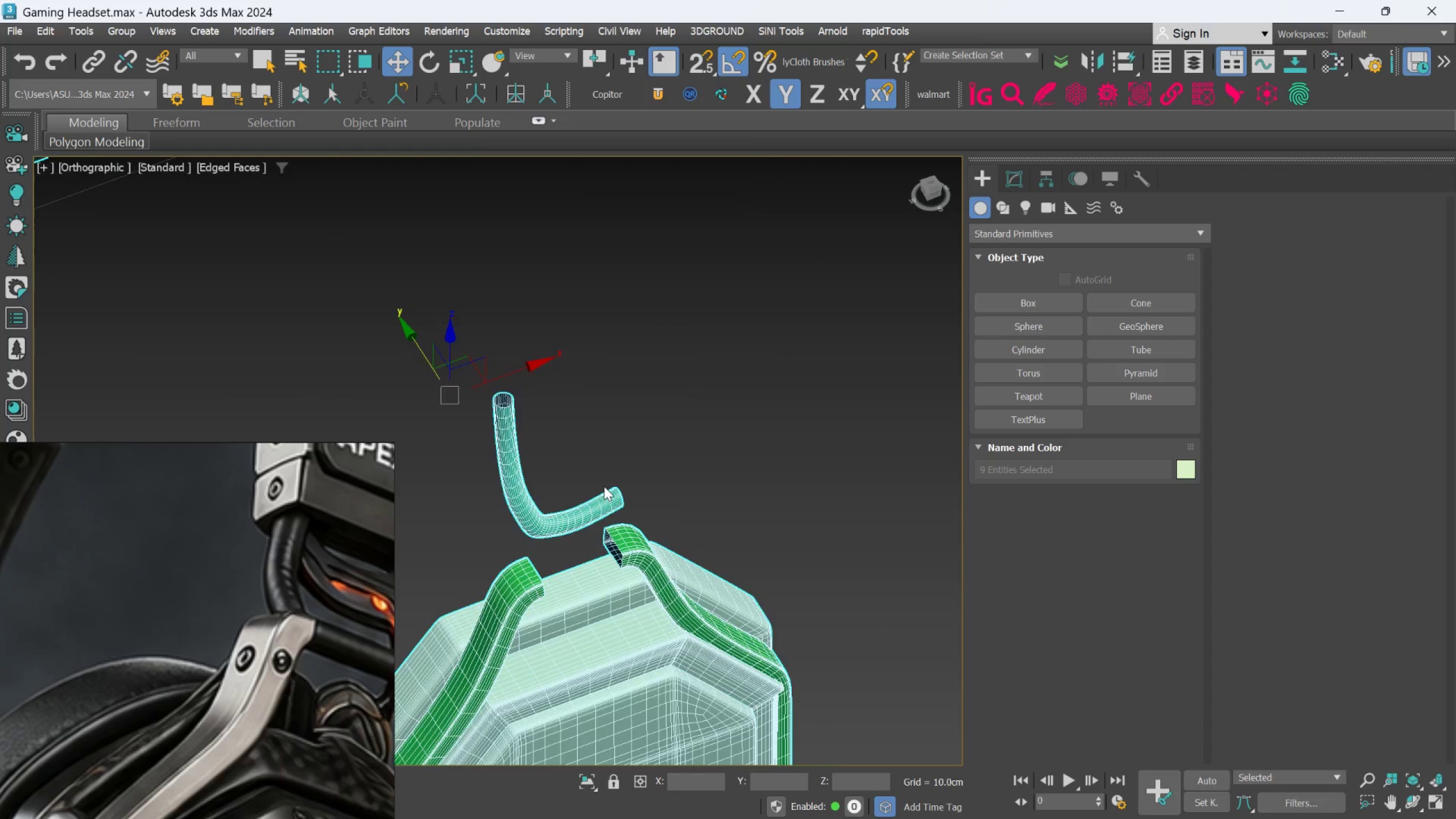 
scroll: coordinate [540, 530], scroll_direction: up, amount: 5.0
 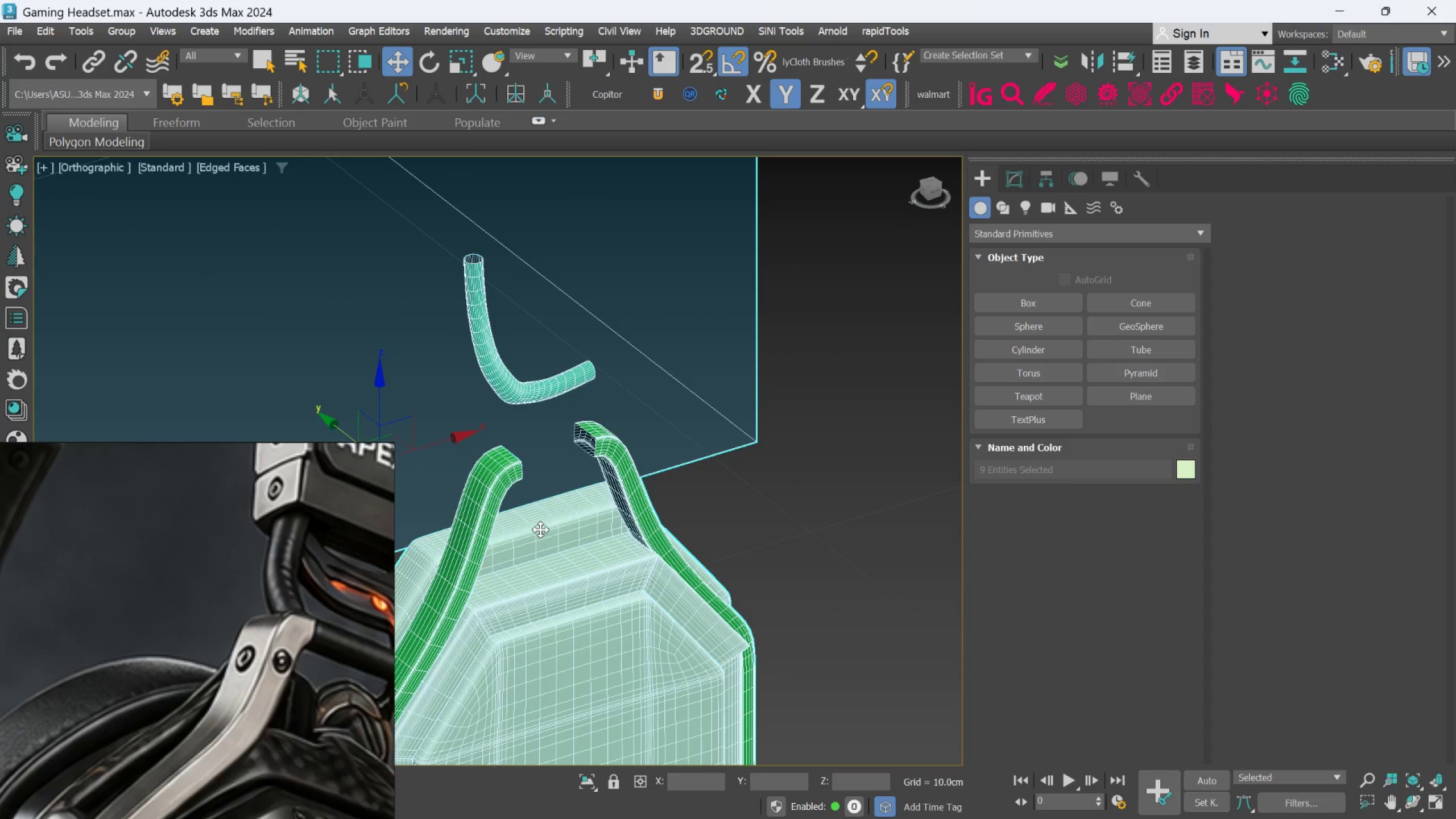 
scroll: coordinate [604, 486], scroll_direction: down, amount: 4.0
 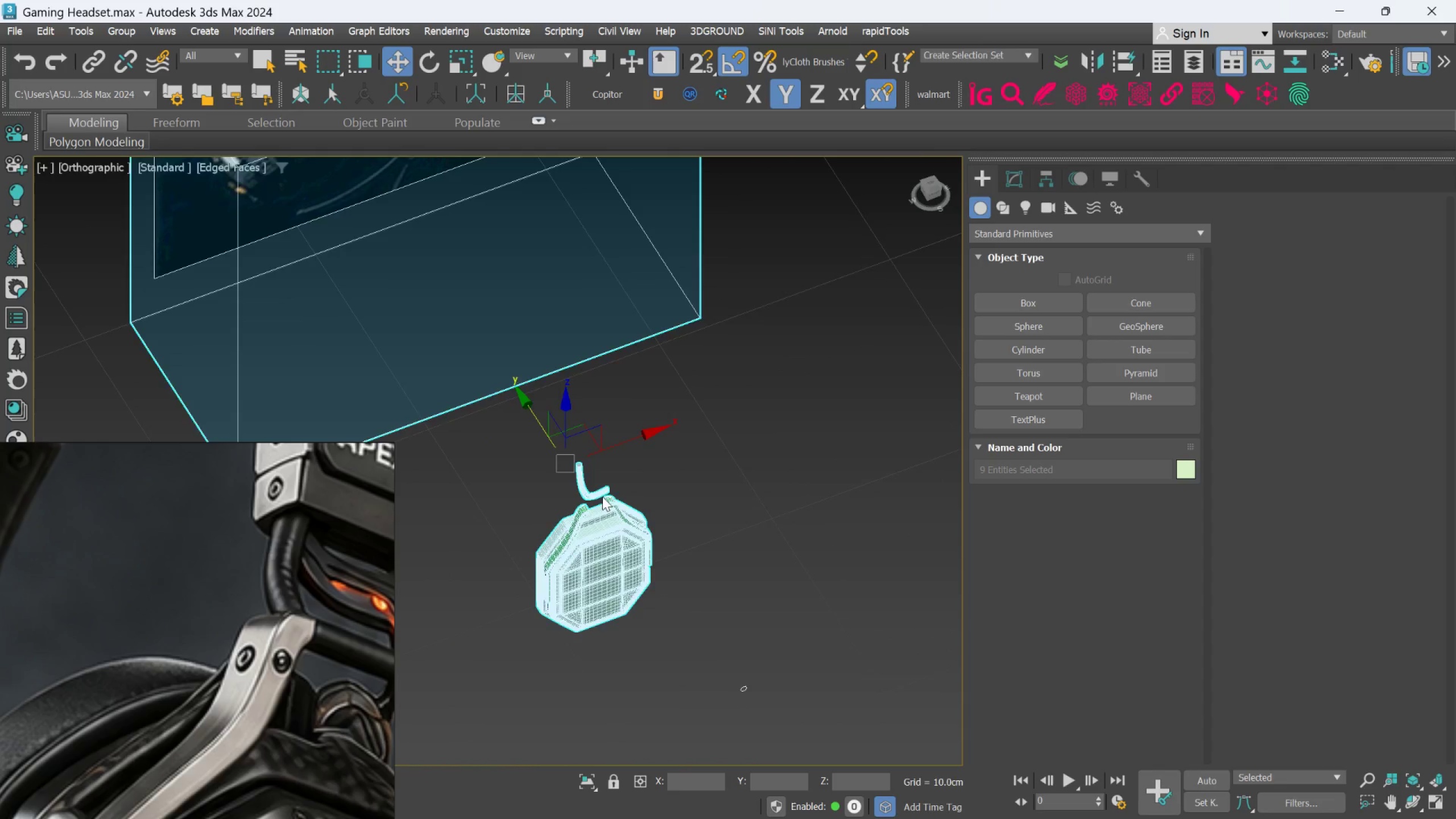 
hold_key(key=AltLeft, duration=1.5)
 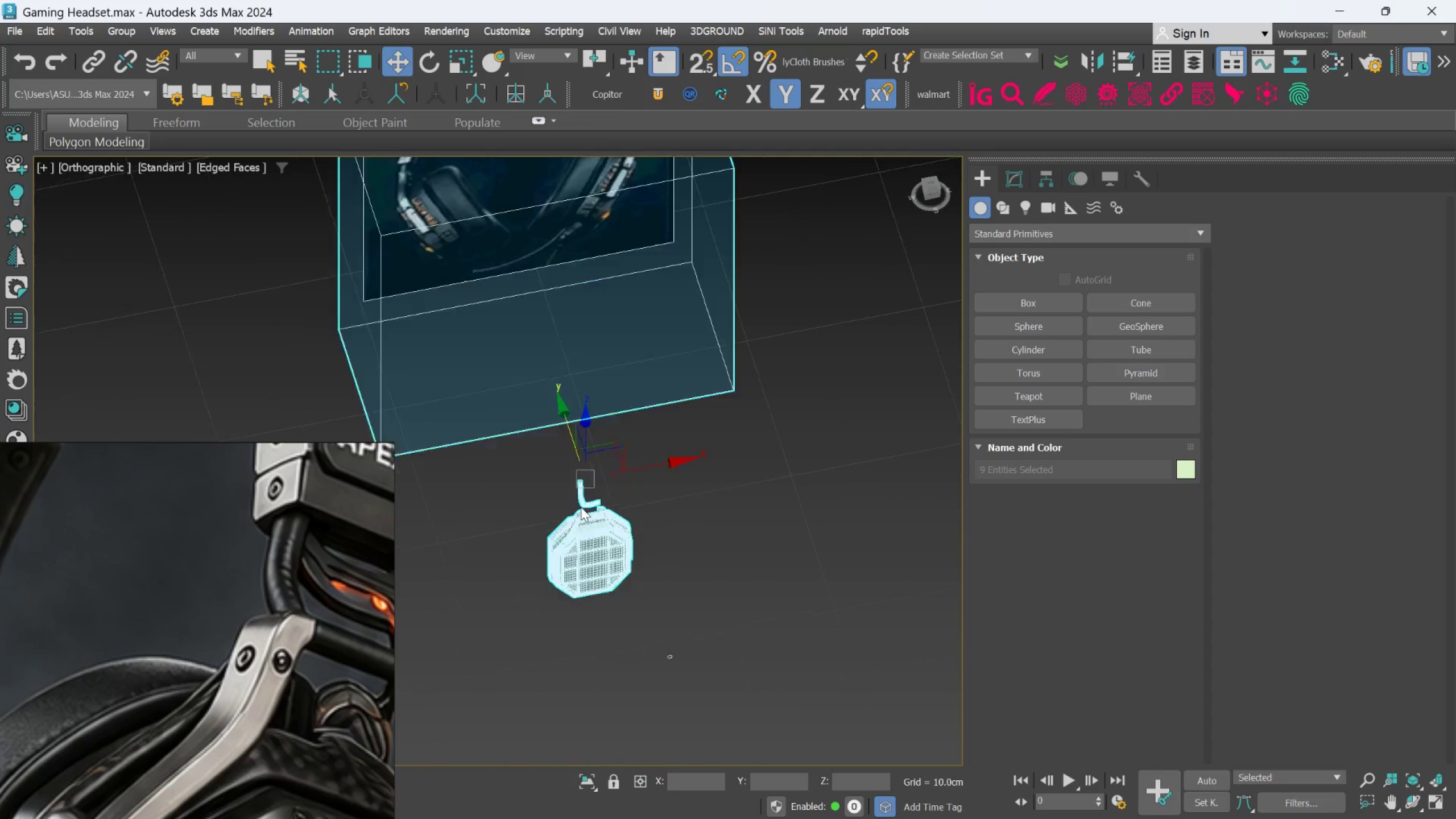 
scroll: coordinate [595, 506], scroll_direction: down, amount: 3.0
 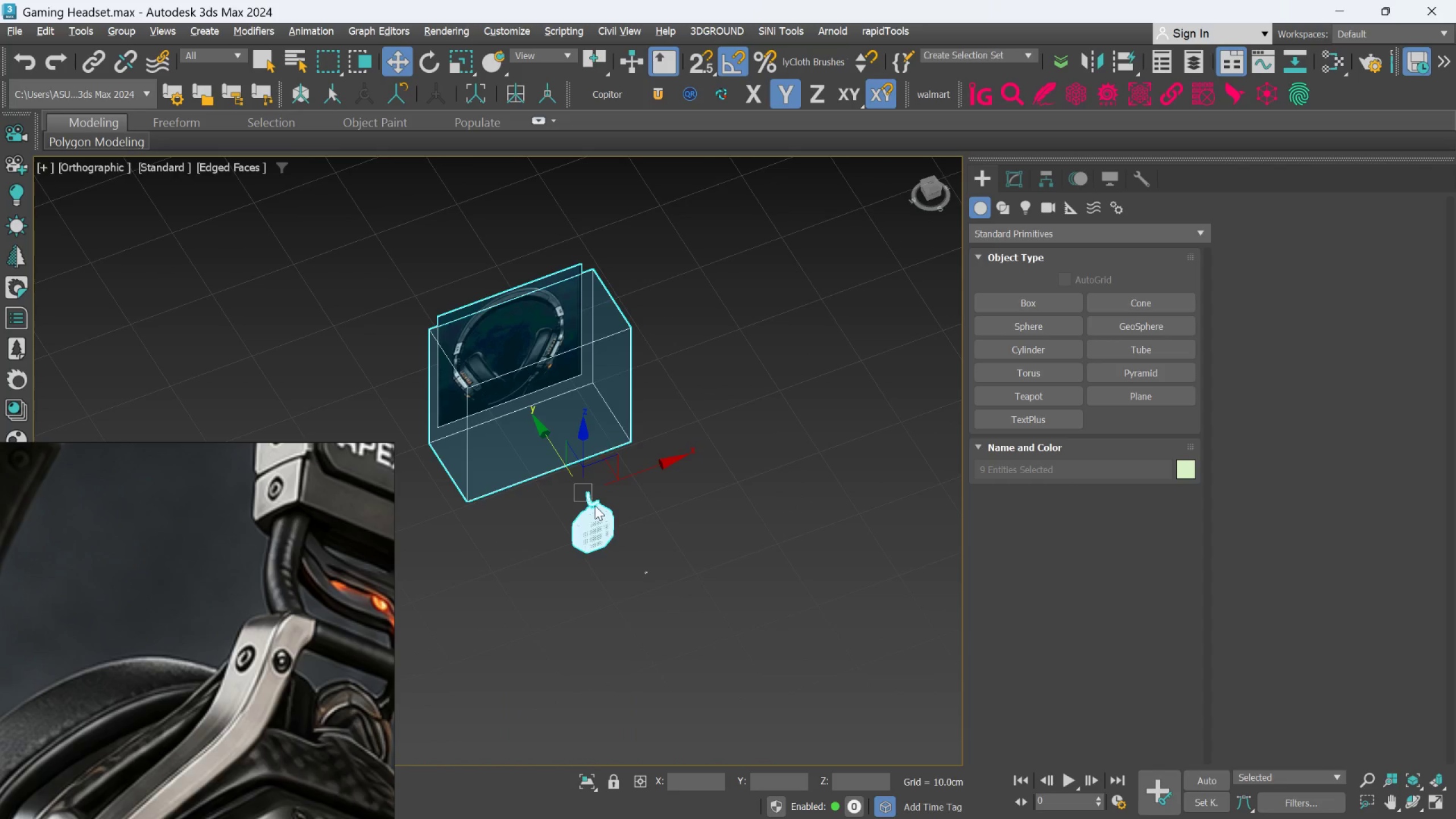 
key(Alt+AltLeft)
 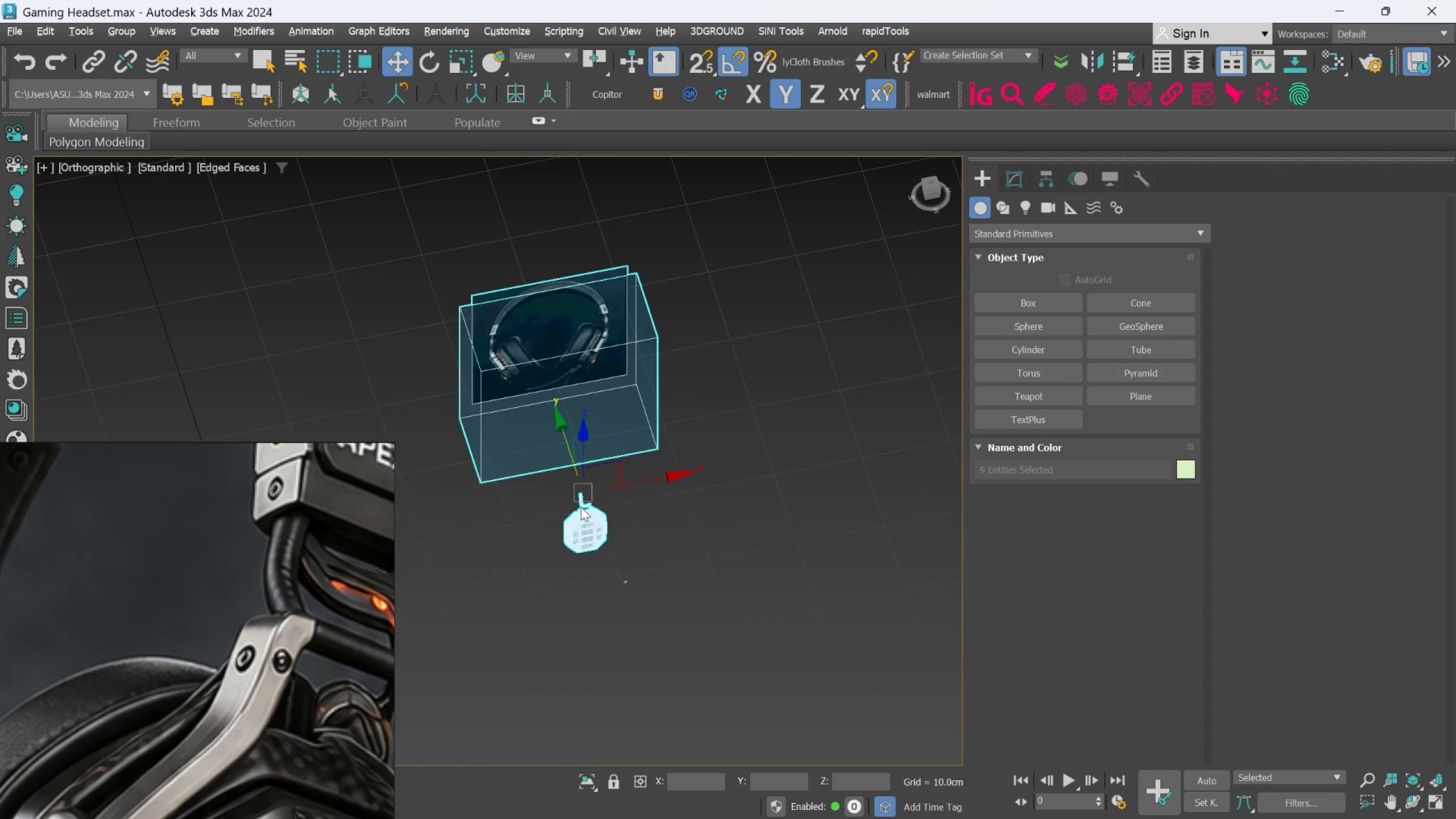 
key(Alt+AltLeft)
 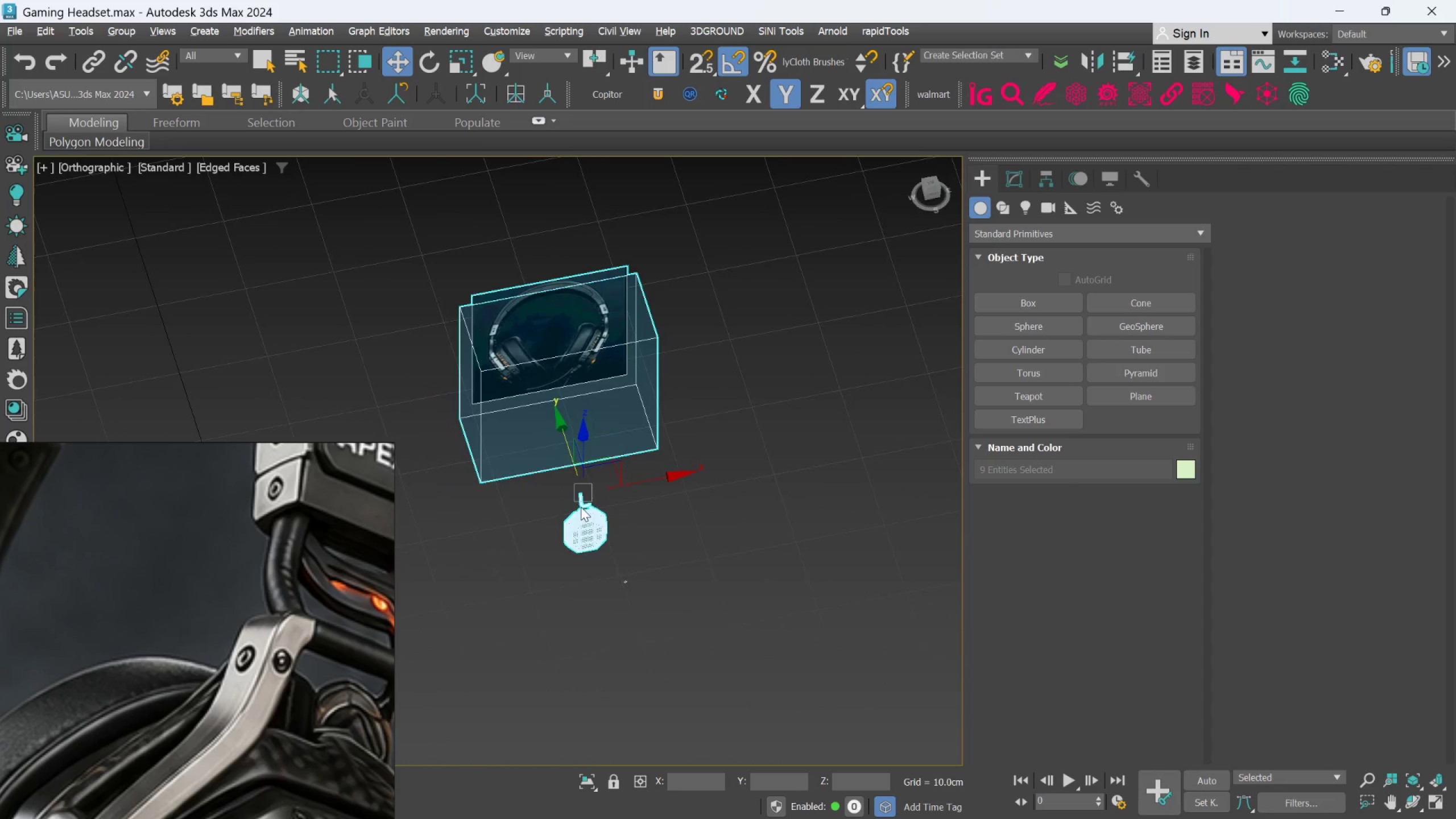 
key(Alt+AltLeft)
 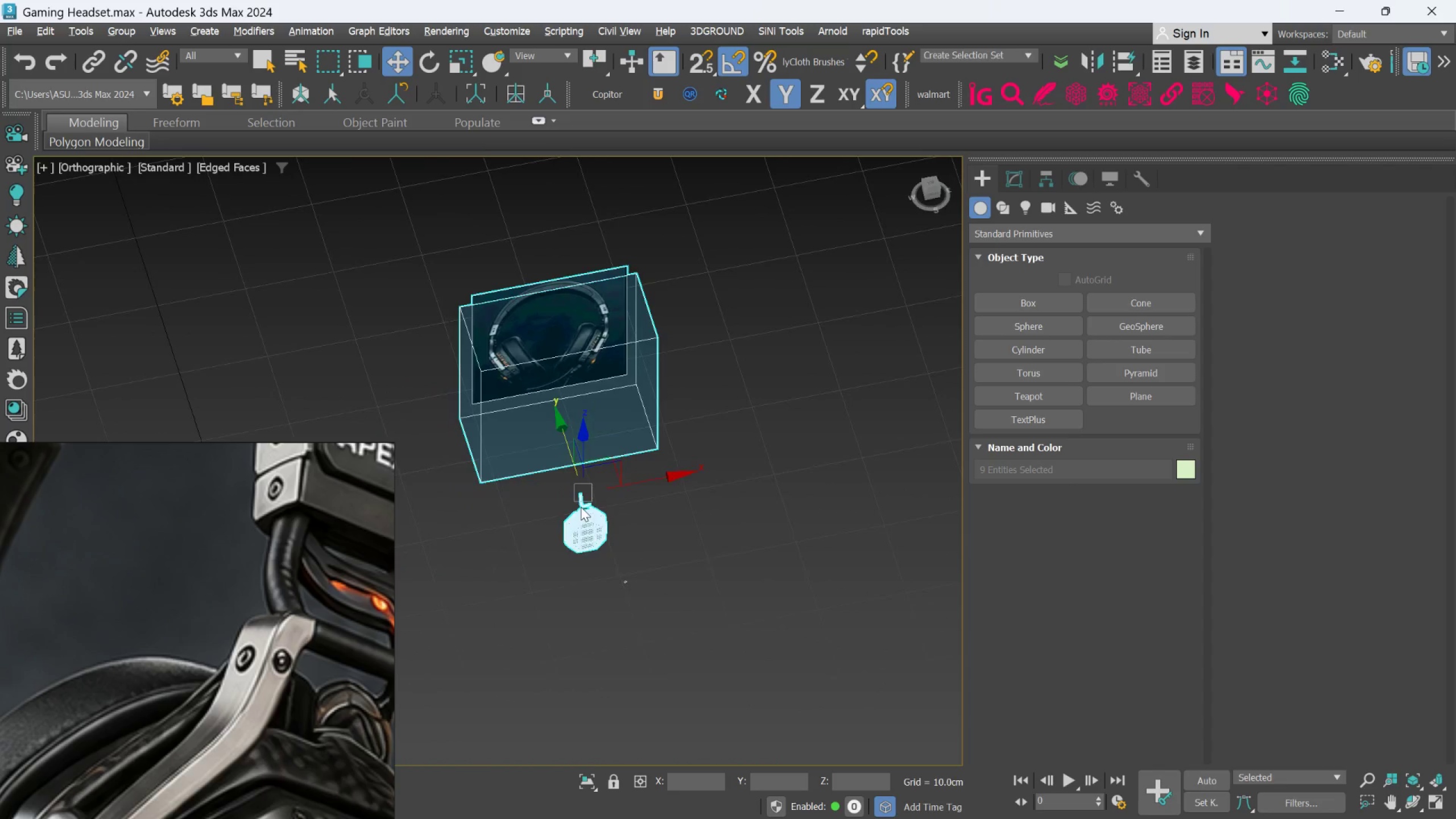 
key(Alt+AltLeft)
 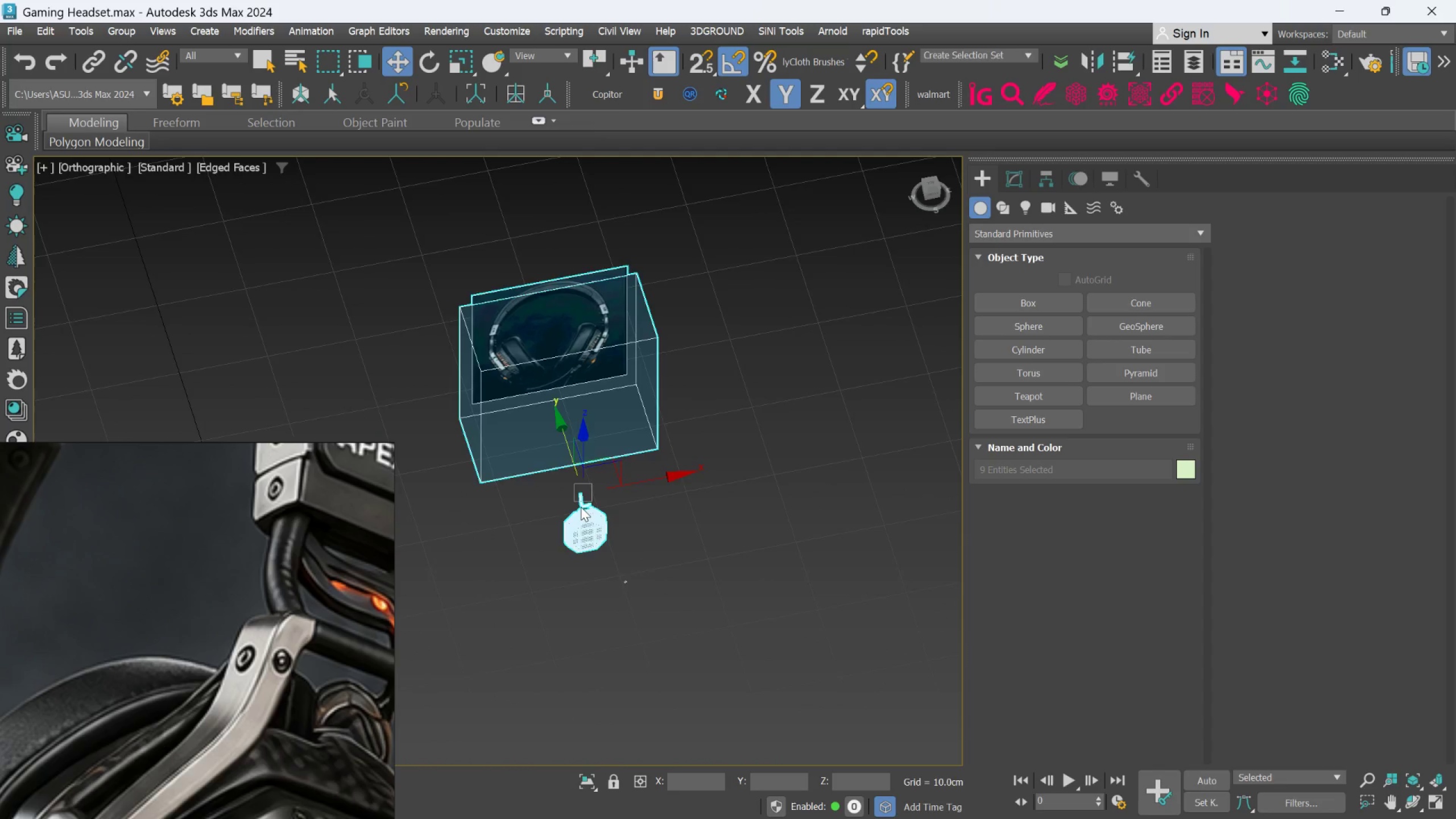 
key(Alt+AltLeft)
 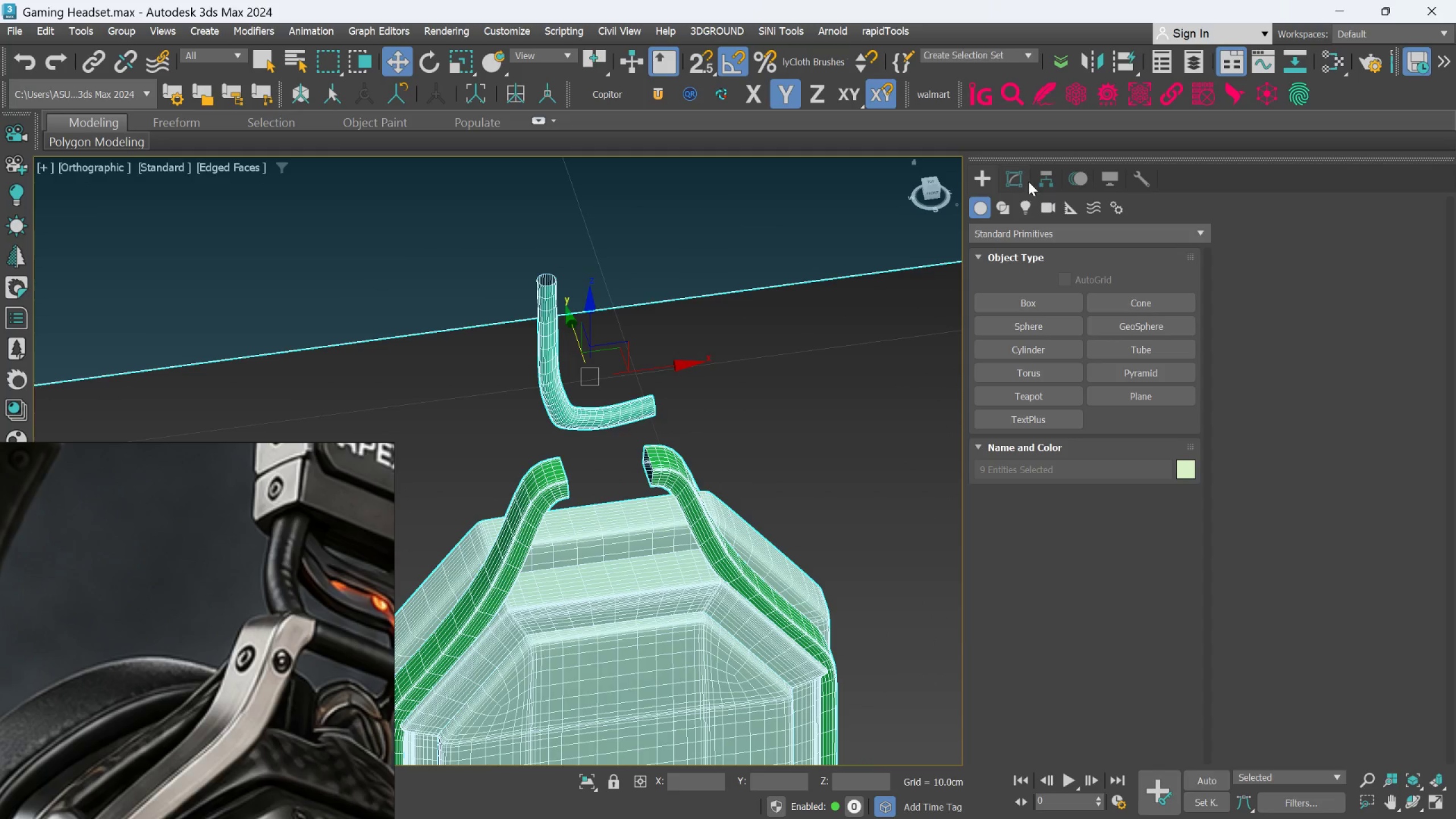 
scroll: coordinate [590, 491], scroll_direction: up, amount: 7.0
 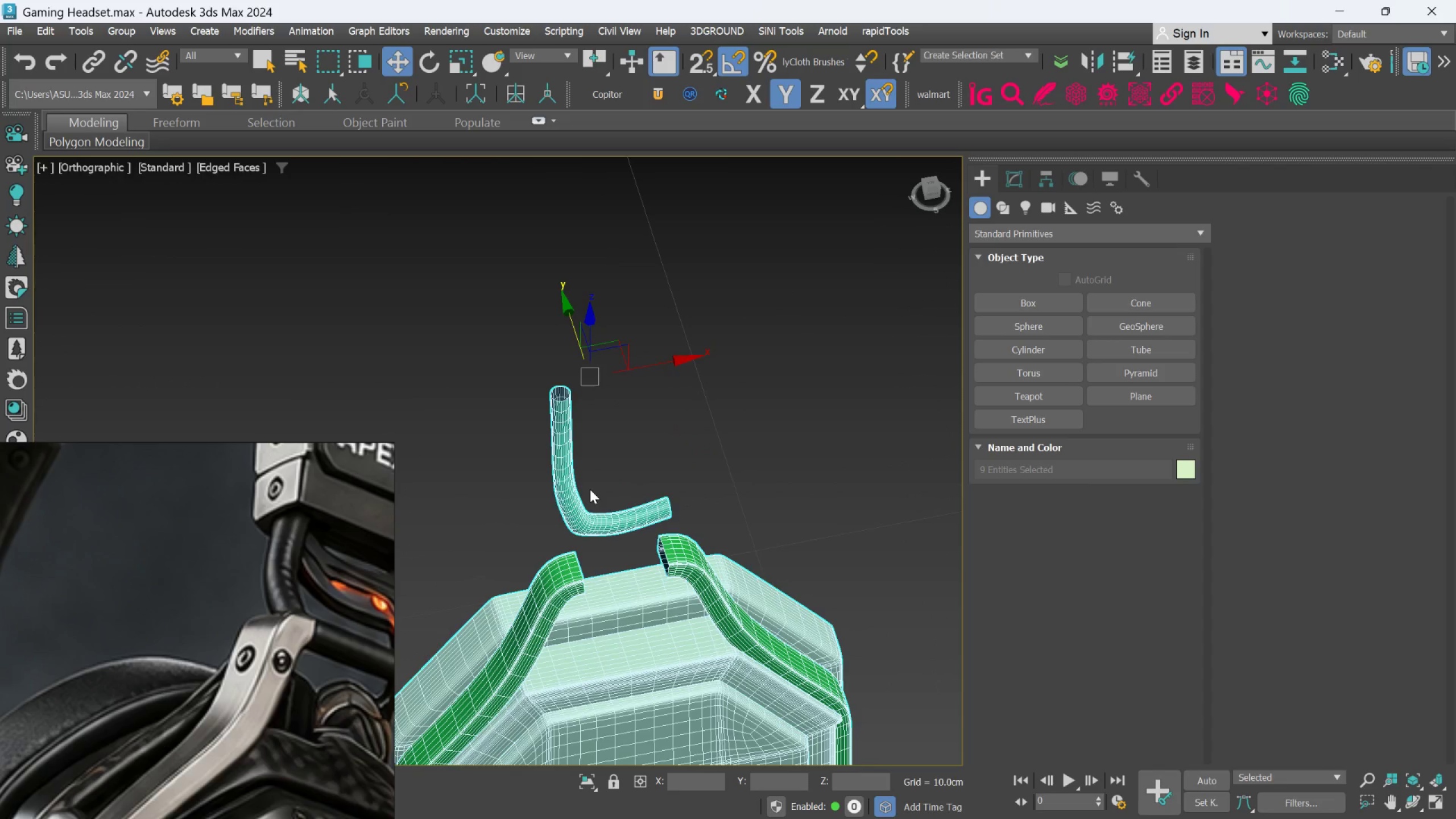 
left_click([1025, 179])
 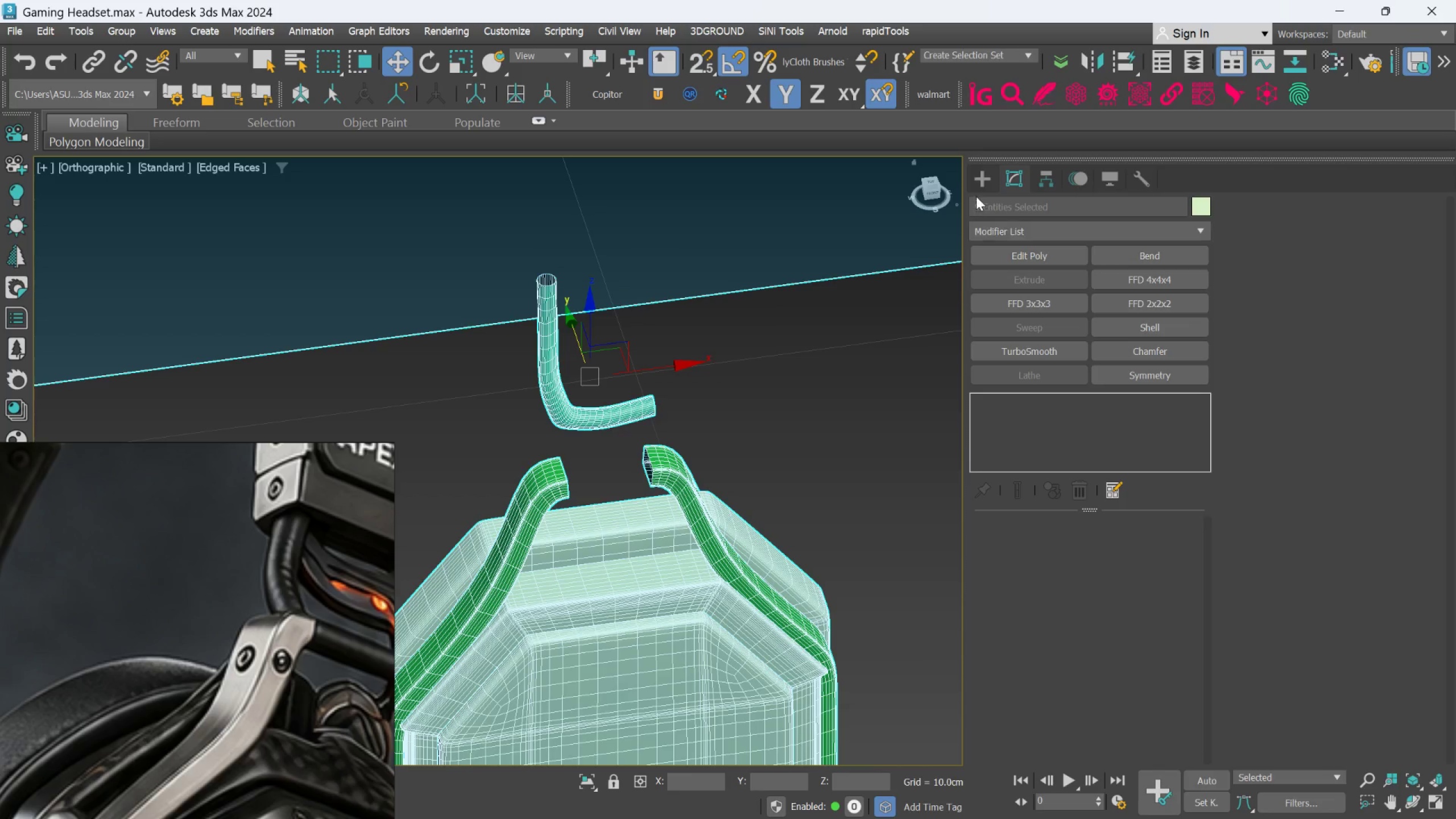 
left_click([977, 183])
 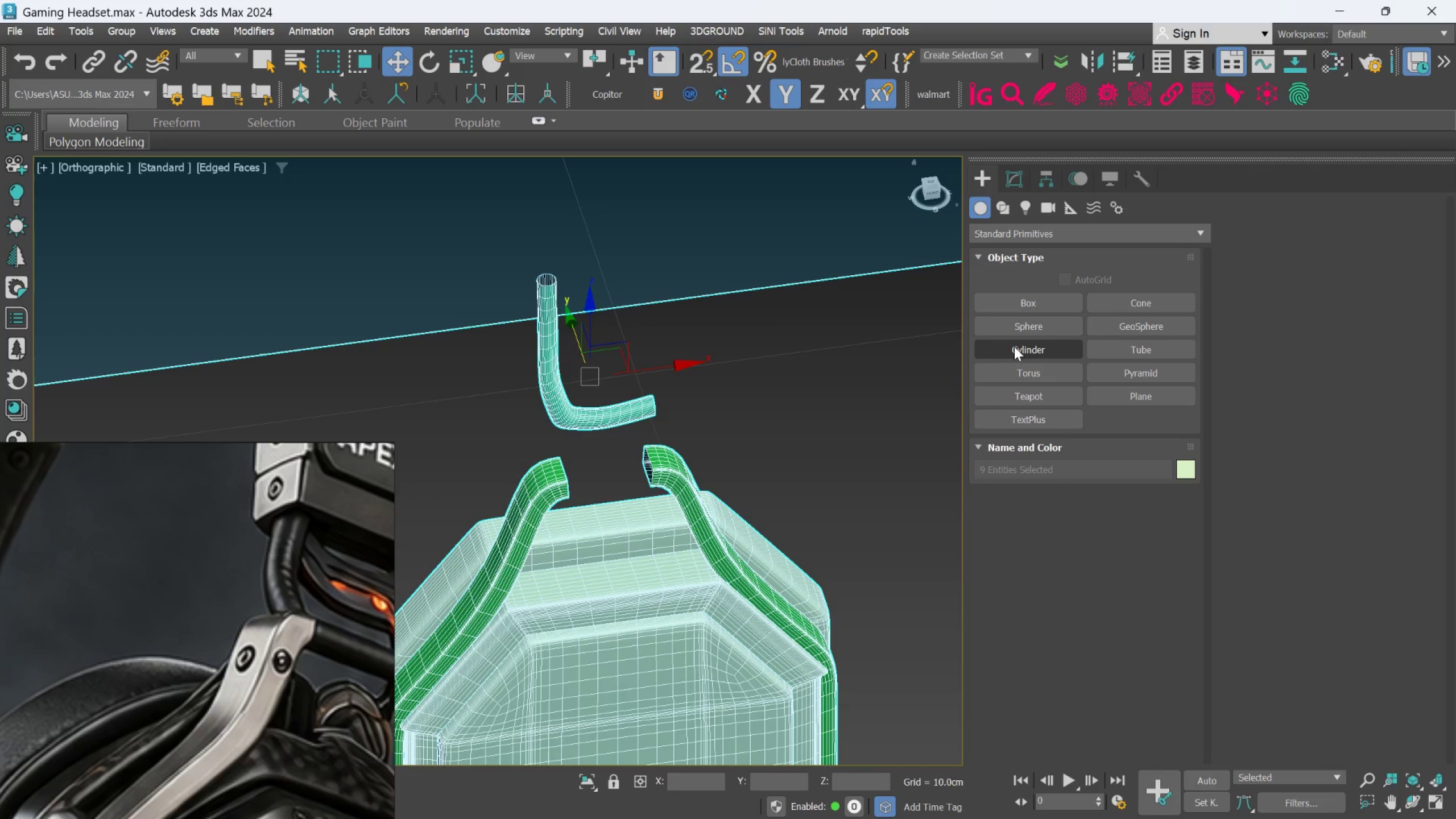 
left_click_drag(start_coordinate=[1015, 348], to_coordinate=[1011, 357])
 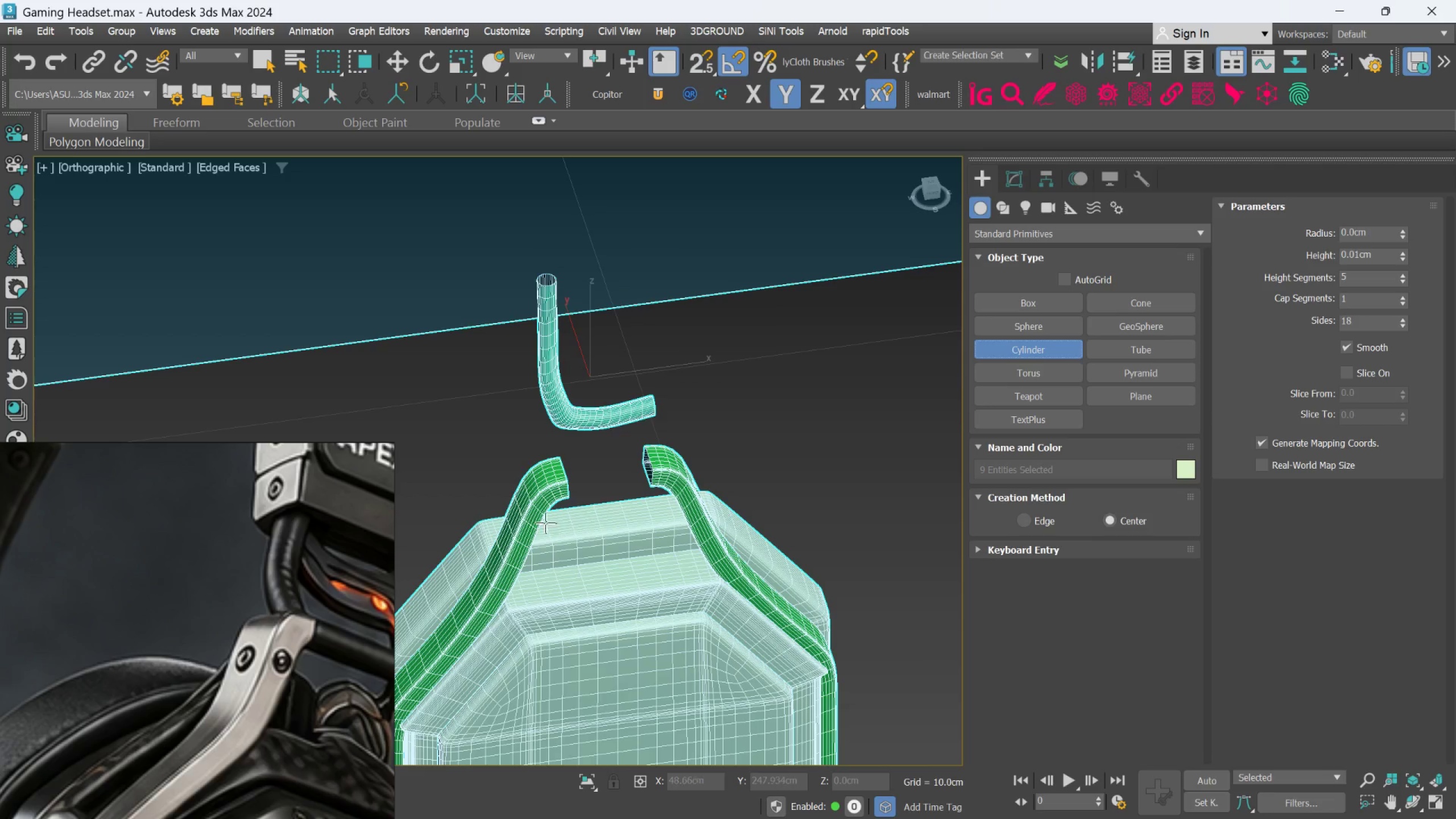 
left_click_drag(start_coordinate=[586, 459], to_coordinate=[632, 460])
 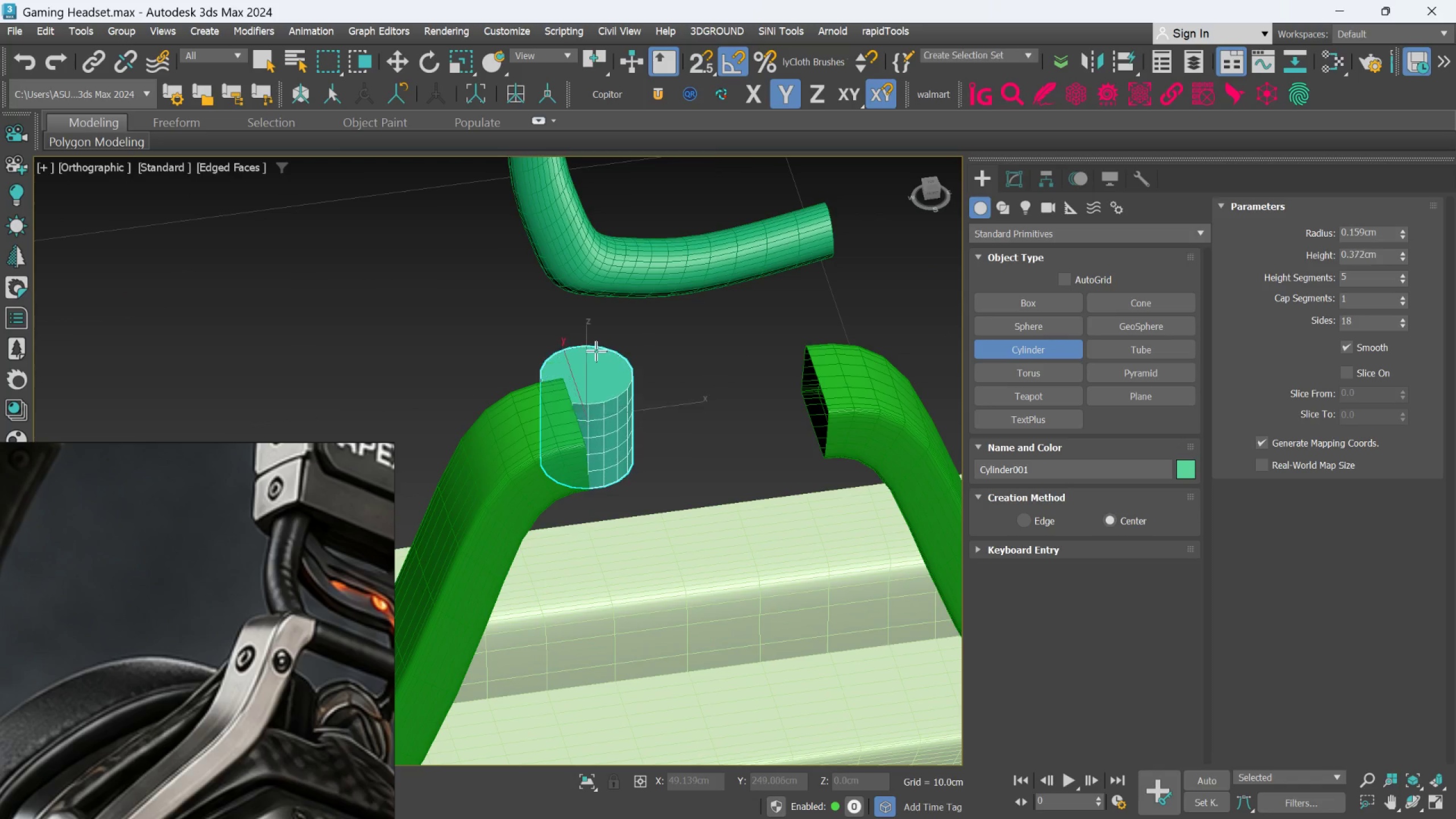 
scroll: coordinate [586, 460], scroll_direction: up, amount: 3.0
 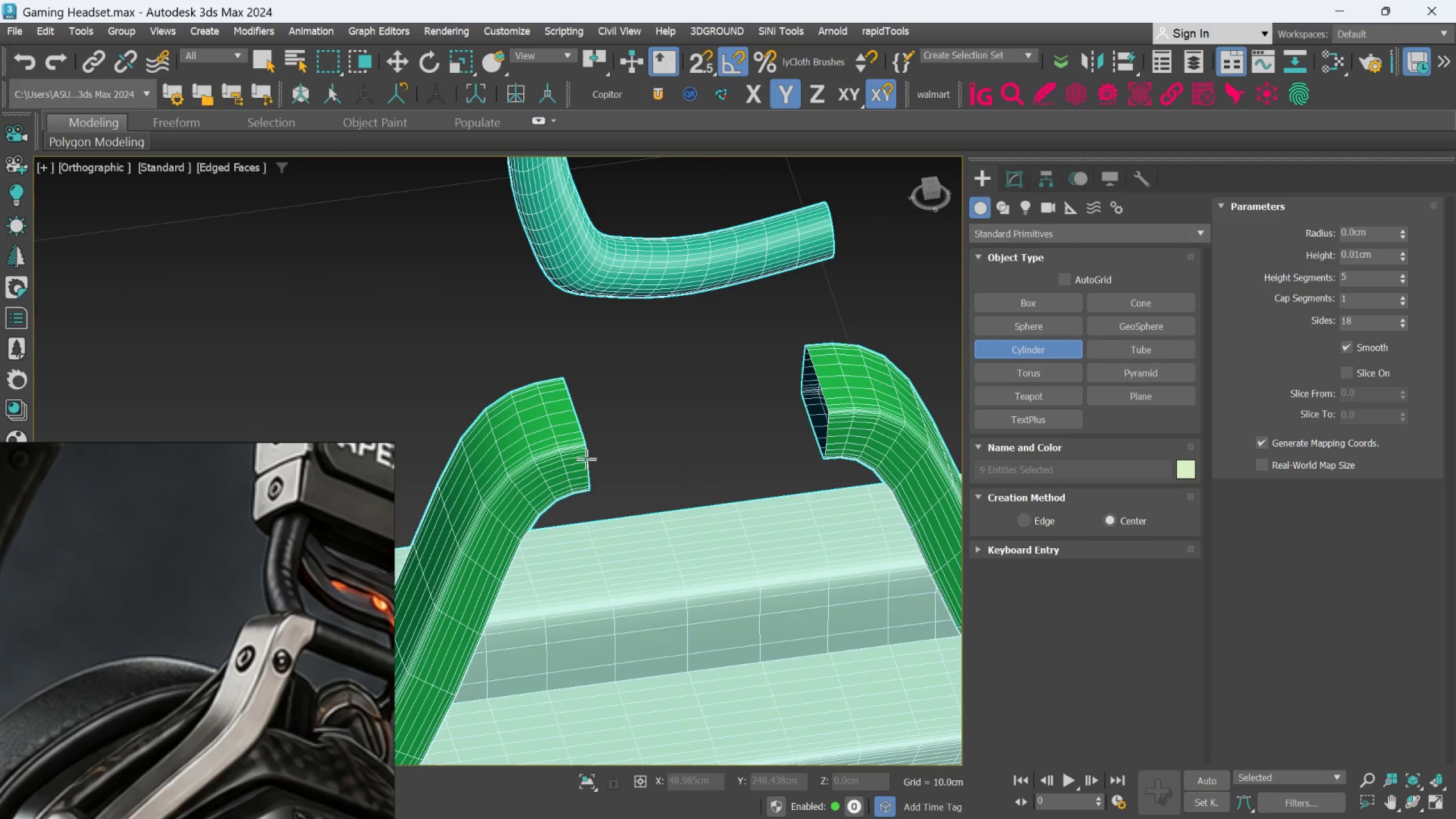 
left_click([595, 341])
 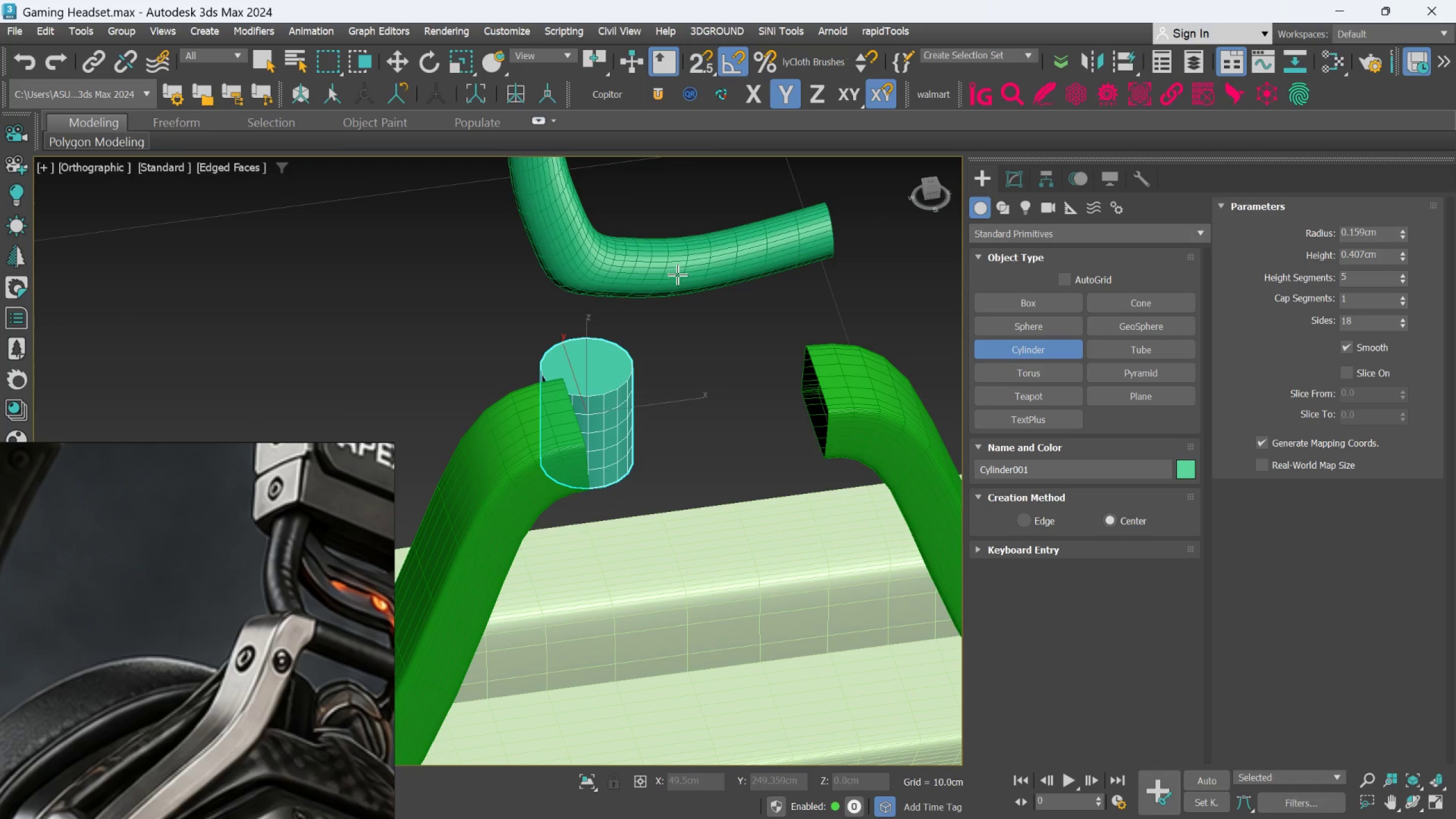 
key(E)
 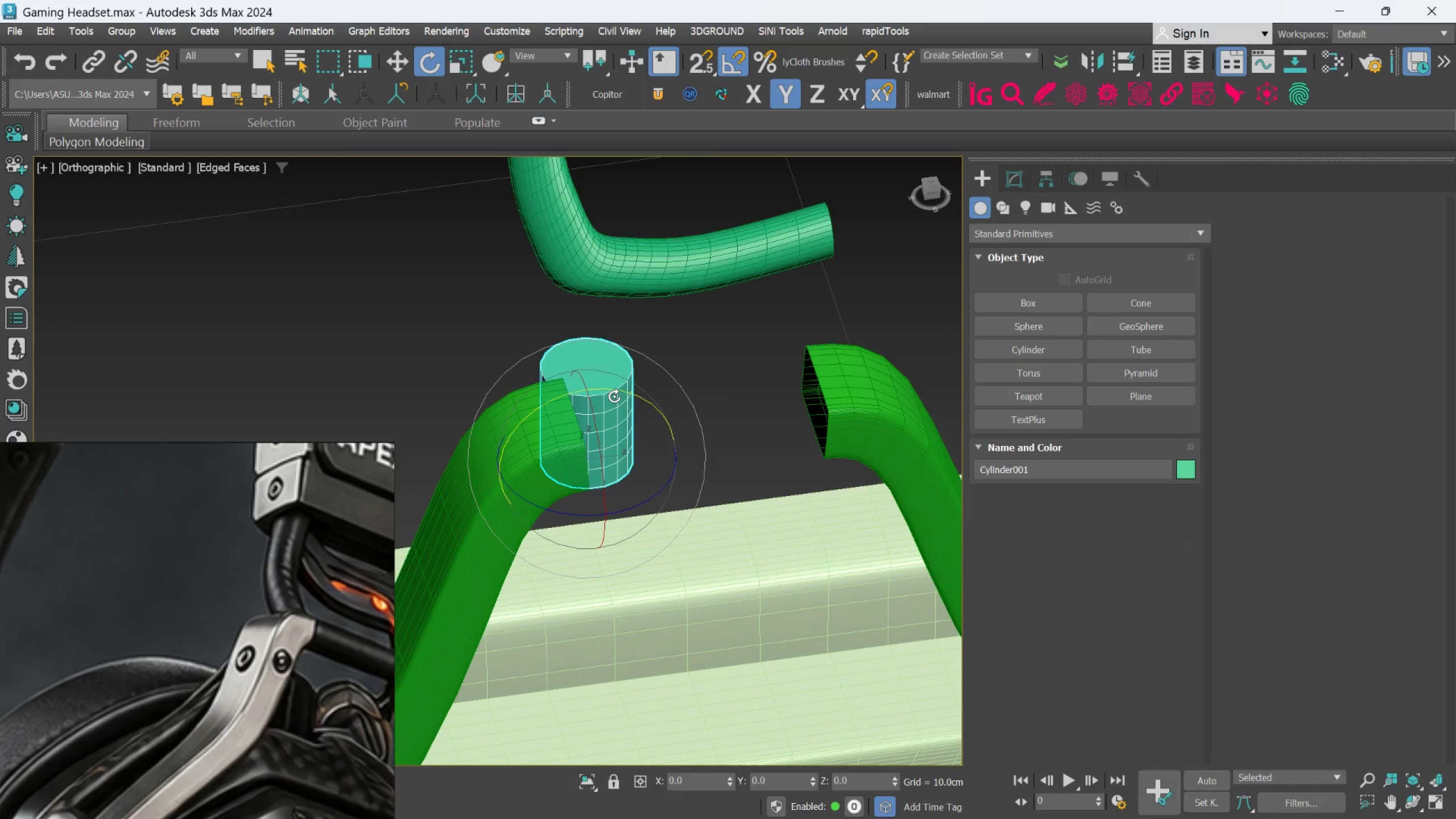 
left_click_drag(start_coordinate=[617, 393], to_coordinate=[621, 393])
 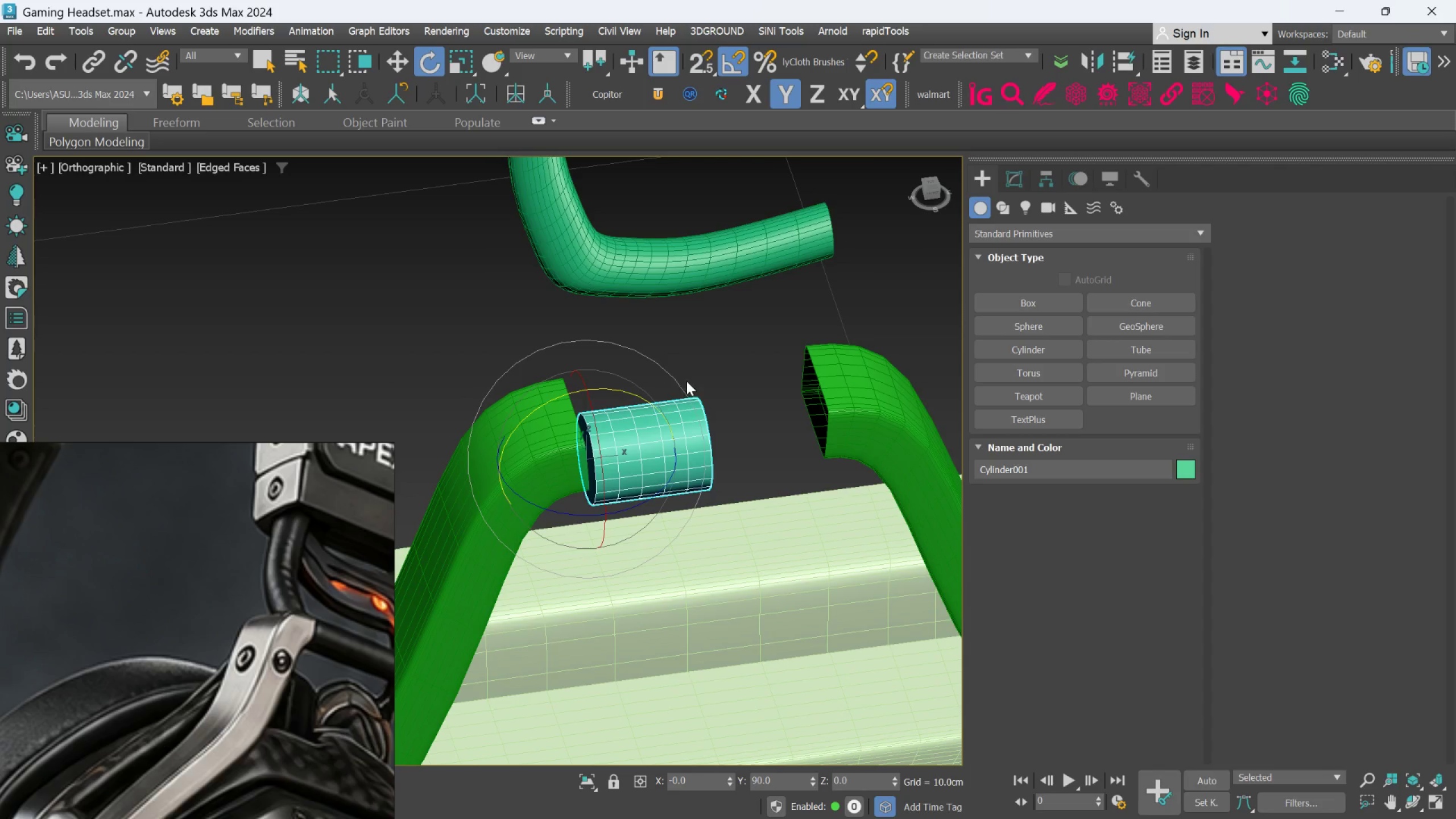 
key(W)
 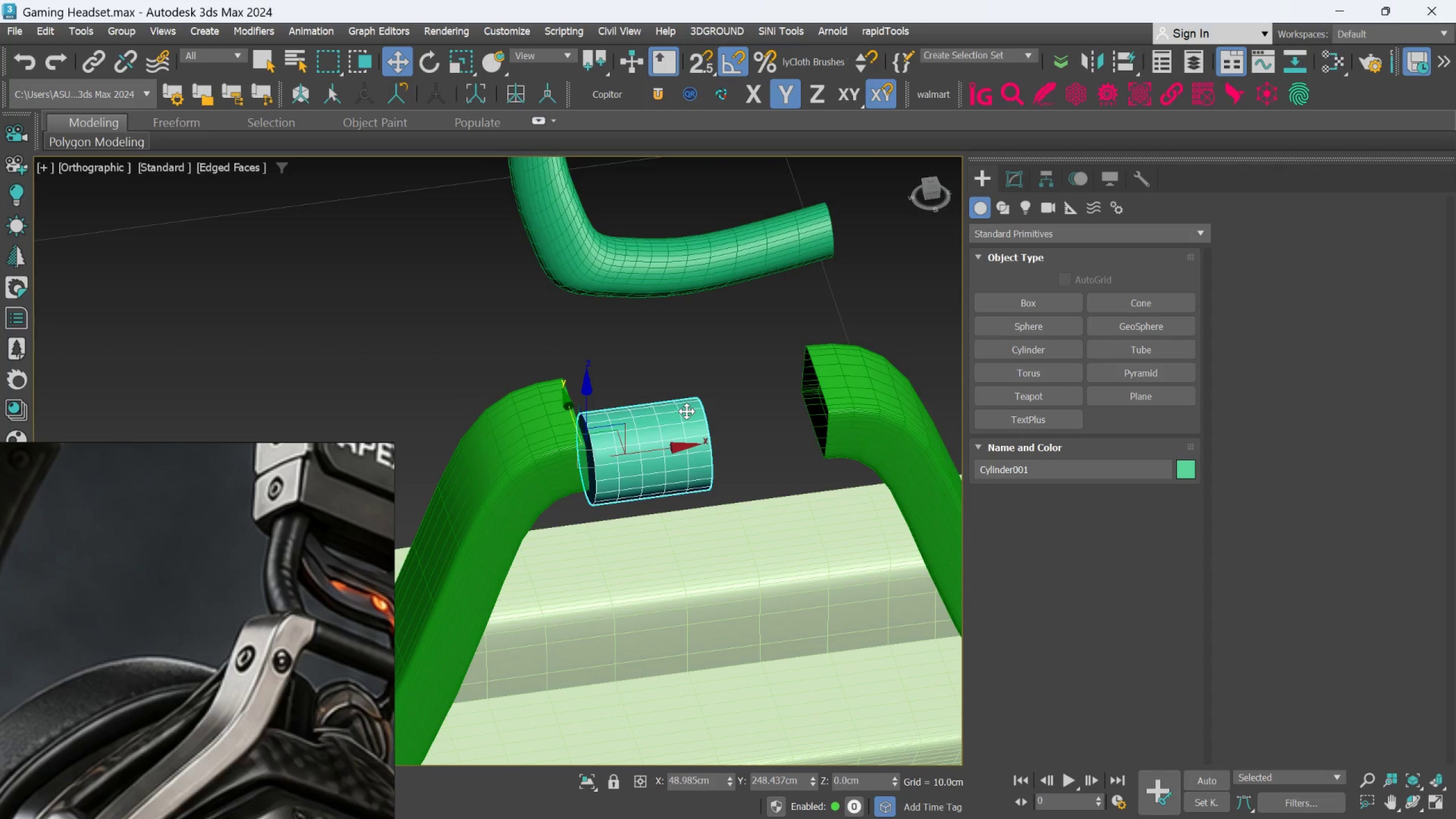 
scroll: coordinate [686, 411], scroll_direction: down, amount: 2.0
 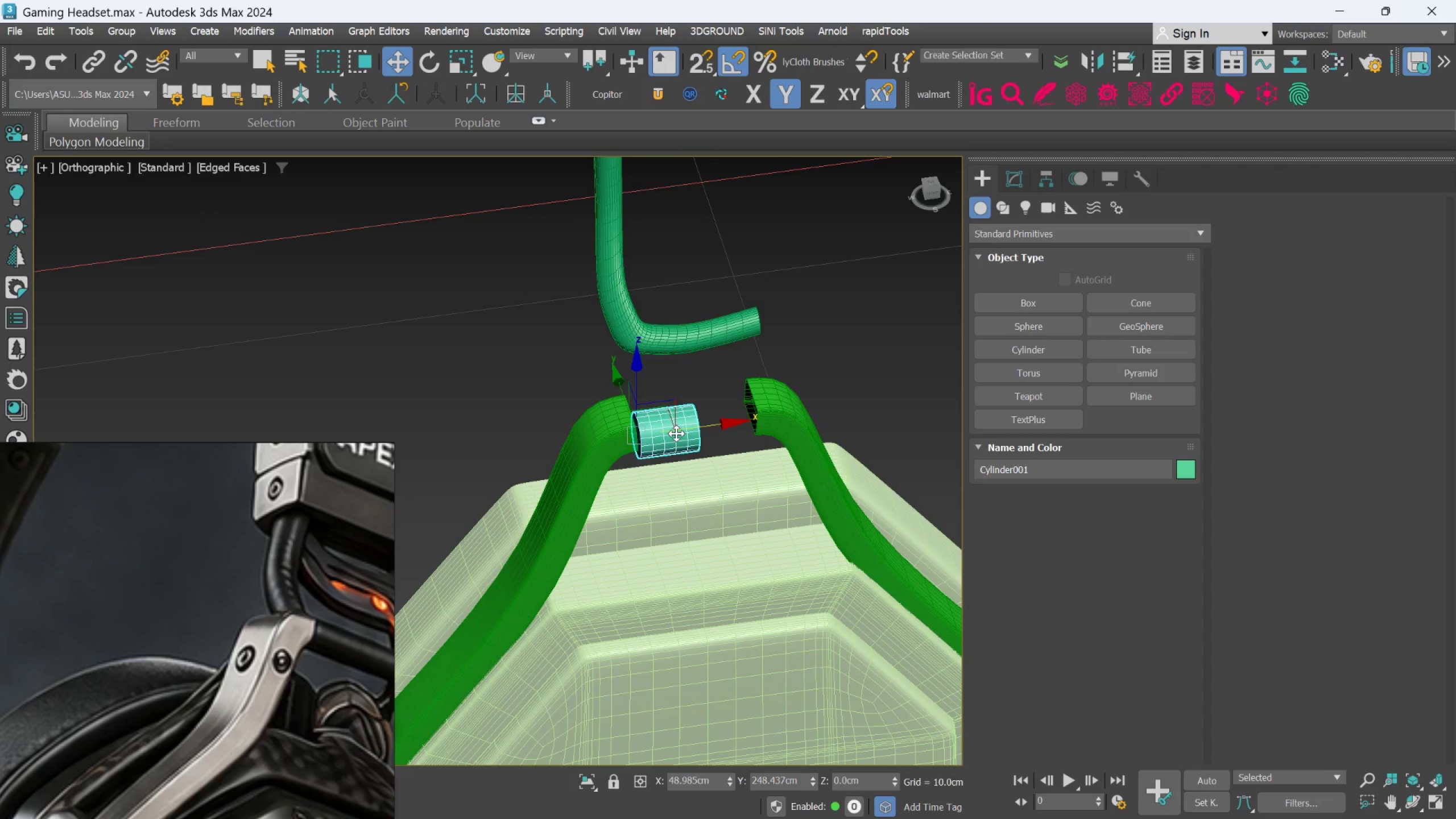 
scroll: coordinate [679, 433], scroll_direction: up, amount: 1.0
 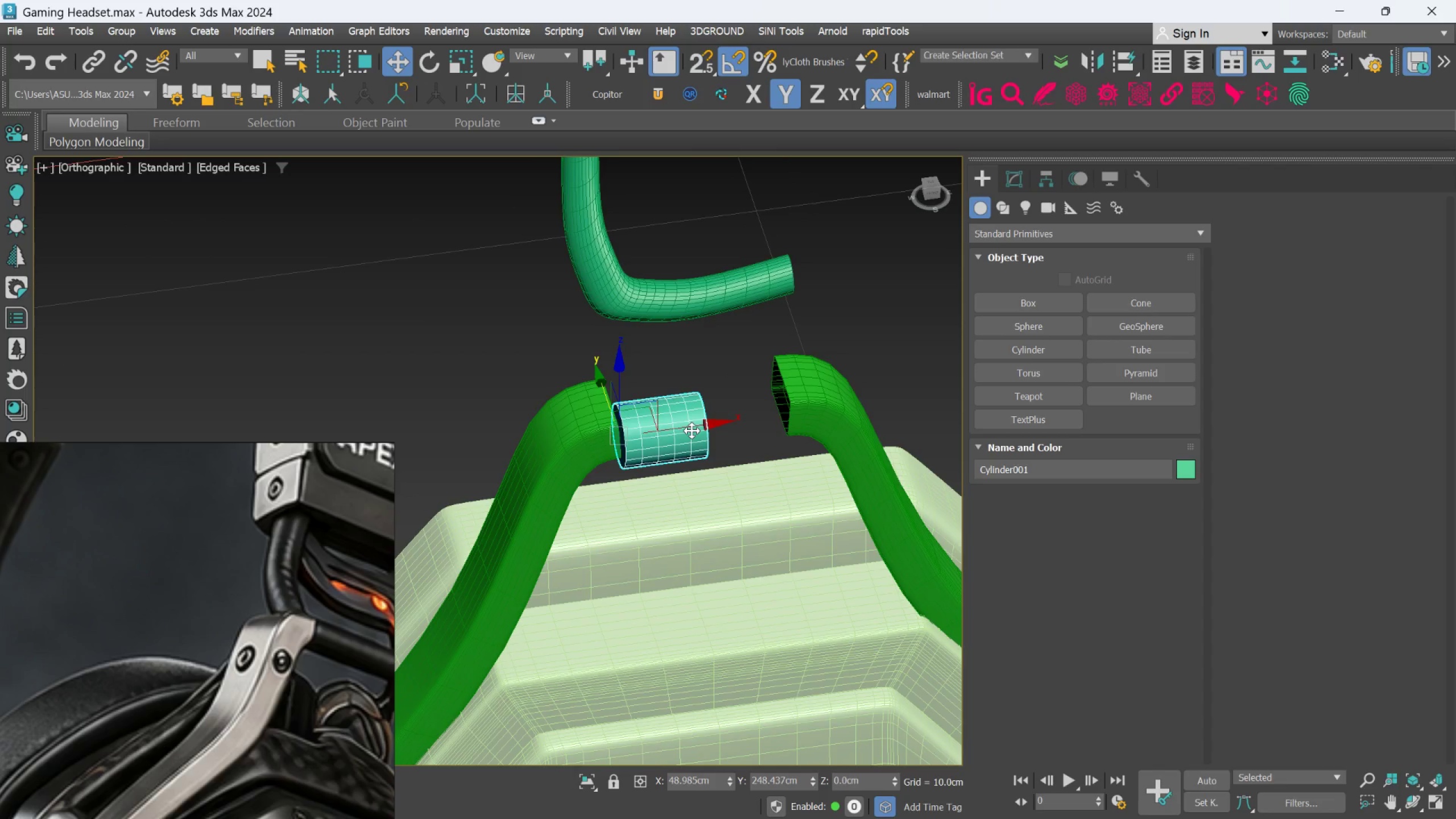 
left_click_drag(start_coordinate=[692, 428], to_coordinate=[727, 420])
 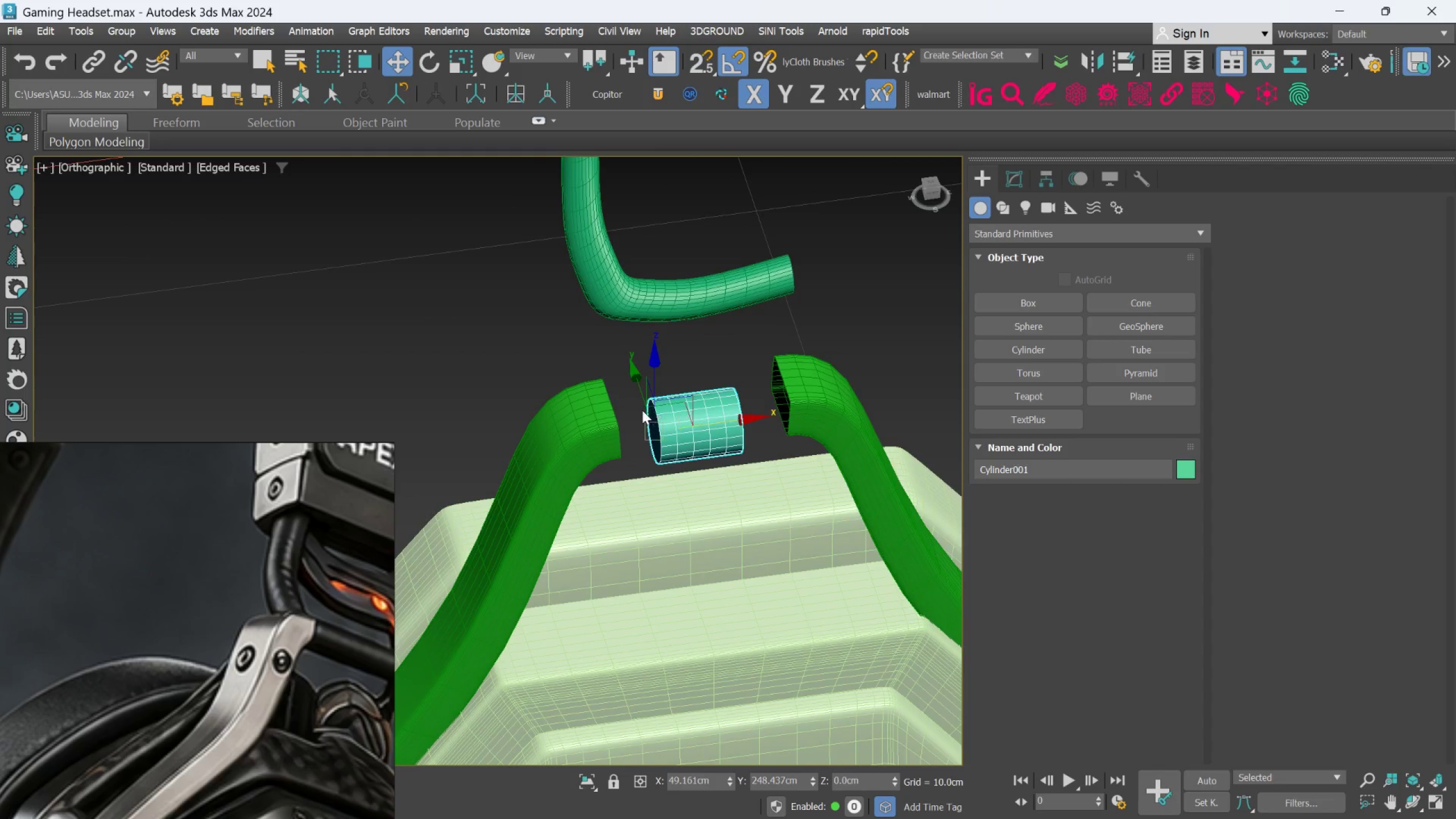 
scroll: coordinate [642, 410], scroll_direction: up, amount: 1.0
 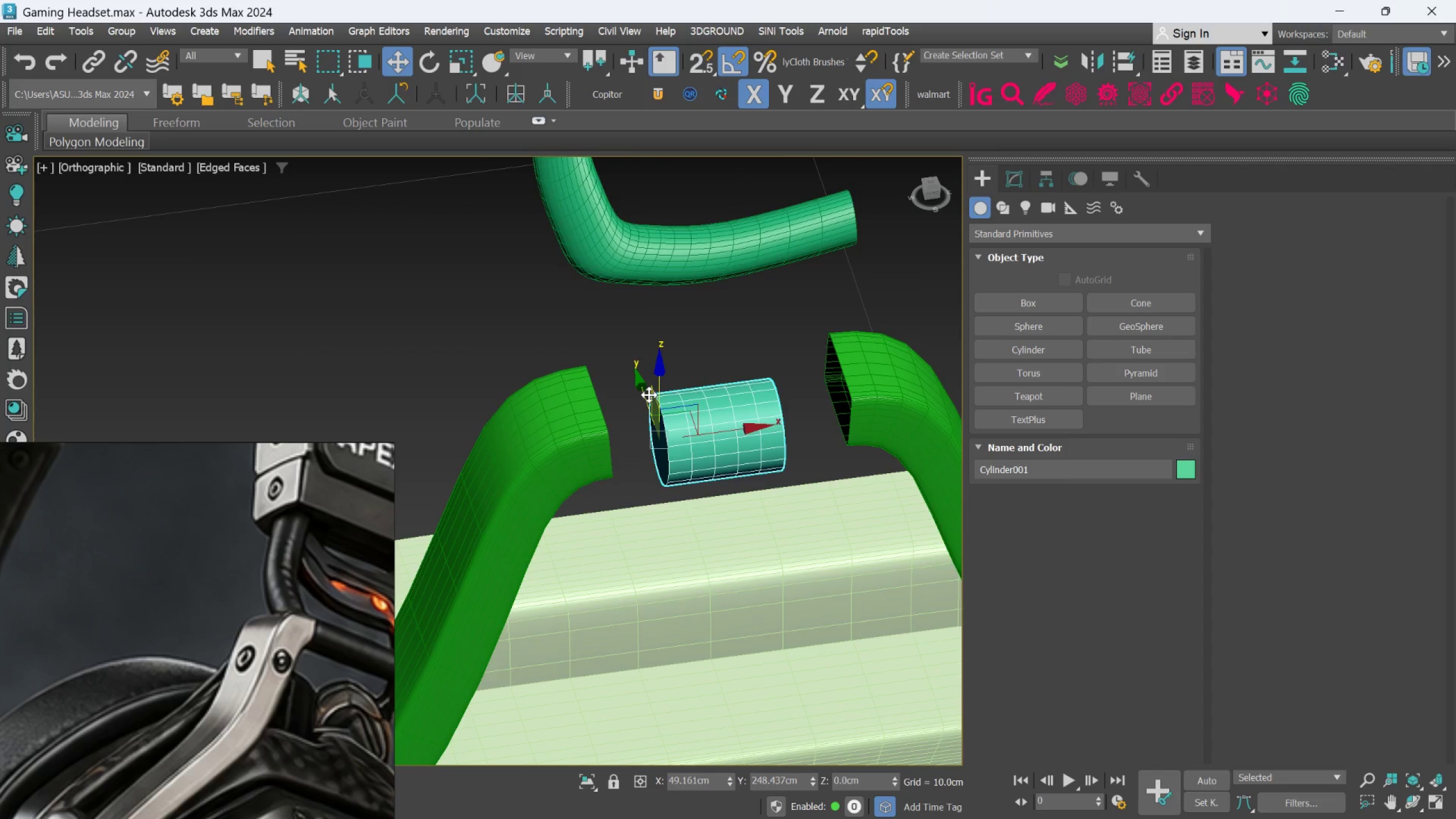 
left_click_drag(start_coordinate=[649, 395], to_coordinate=[643, 366])
 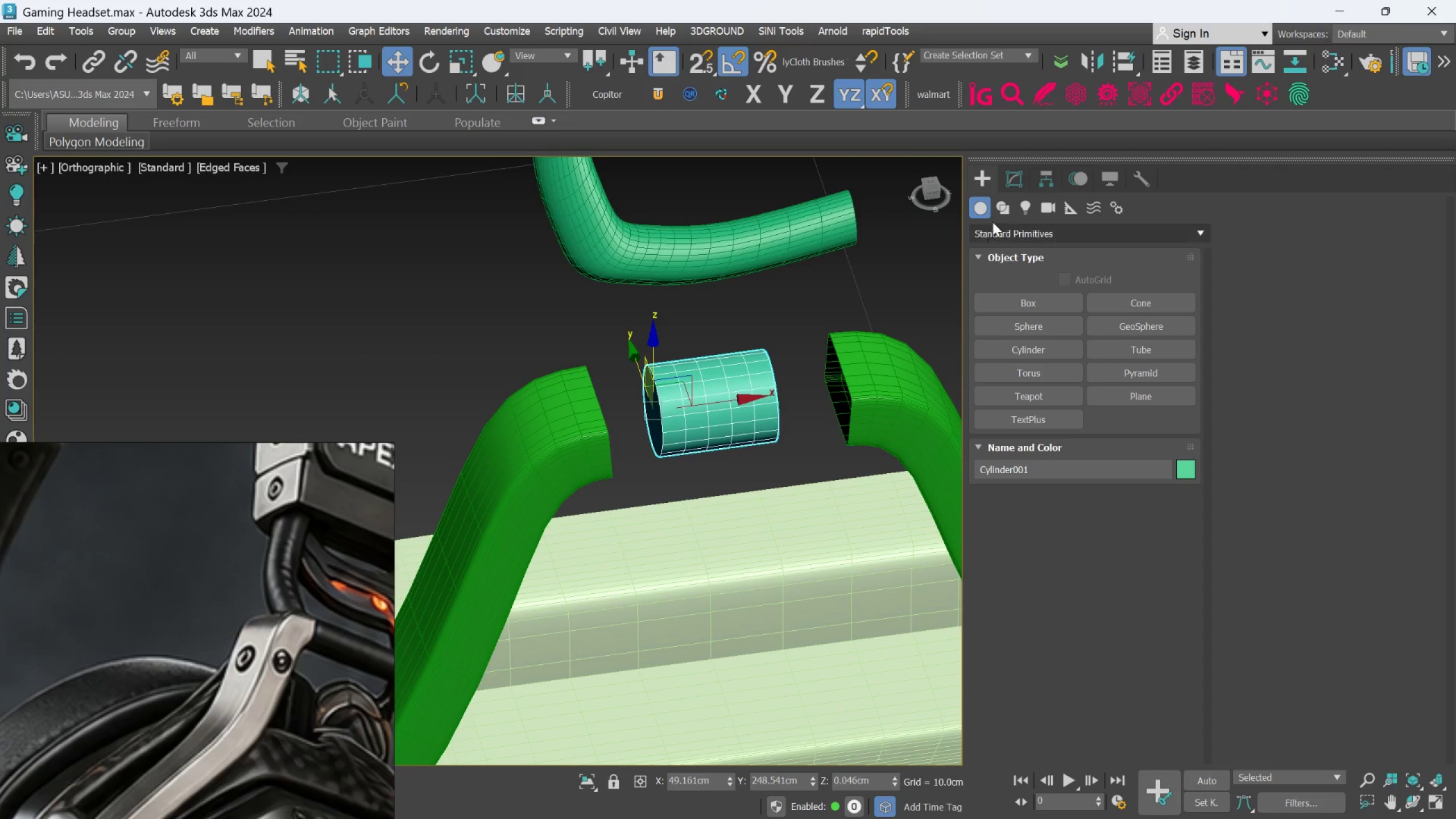 
mouse_move([1004, 185])
 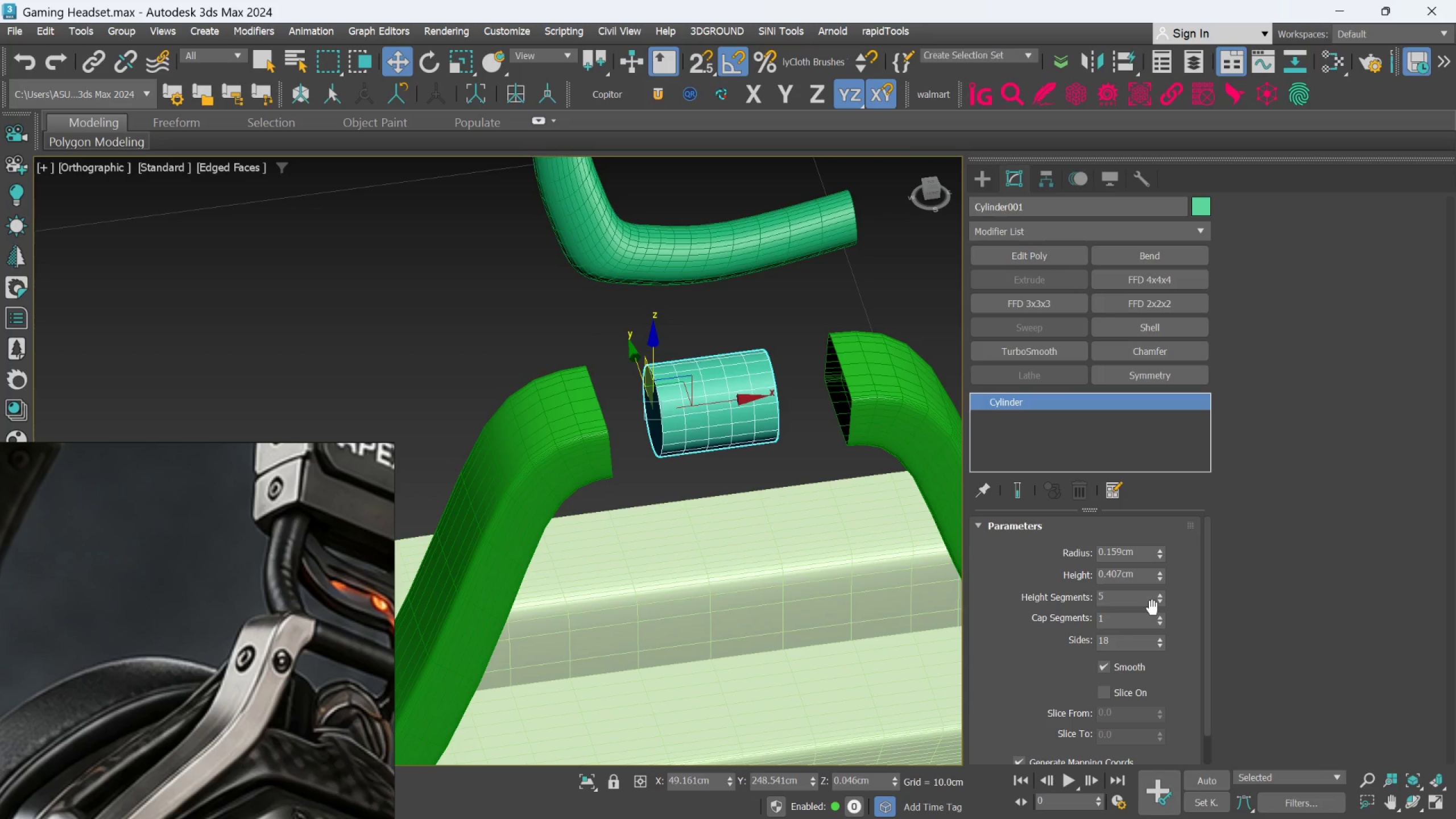 
double_click([1139, 640])
 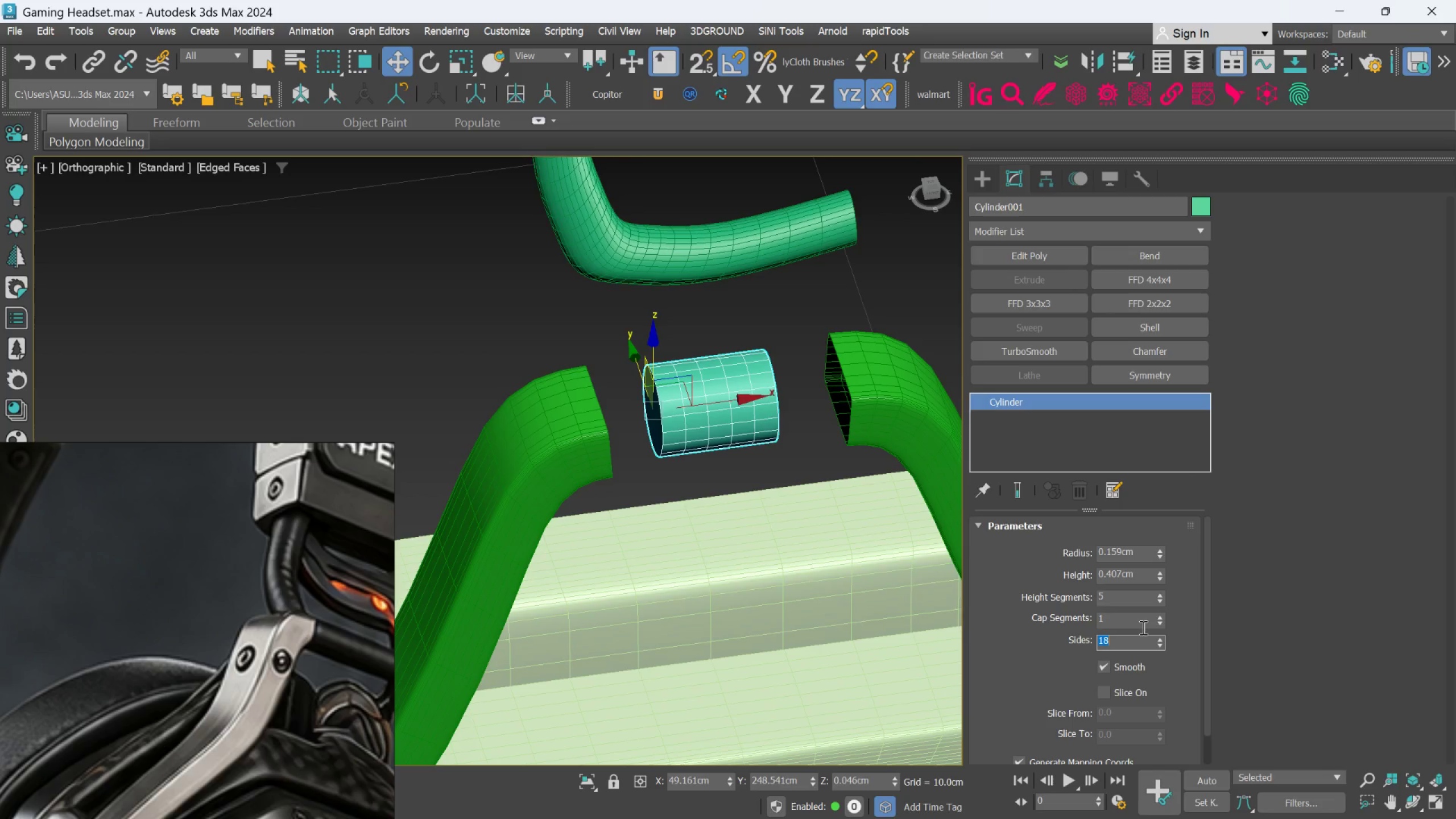 
key(8)
 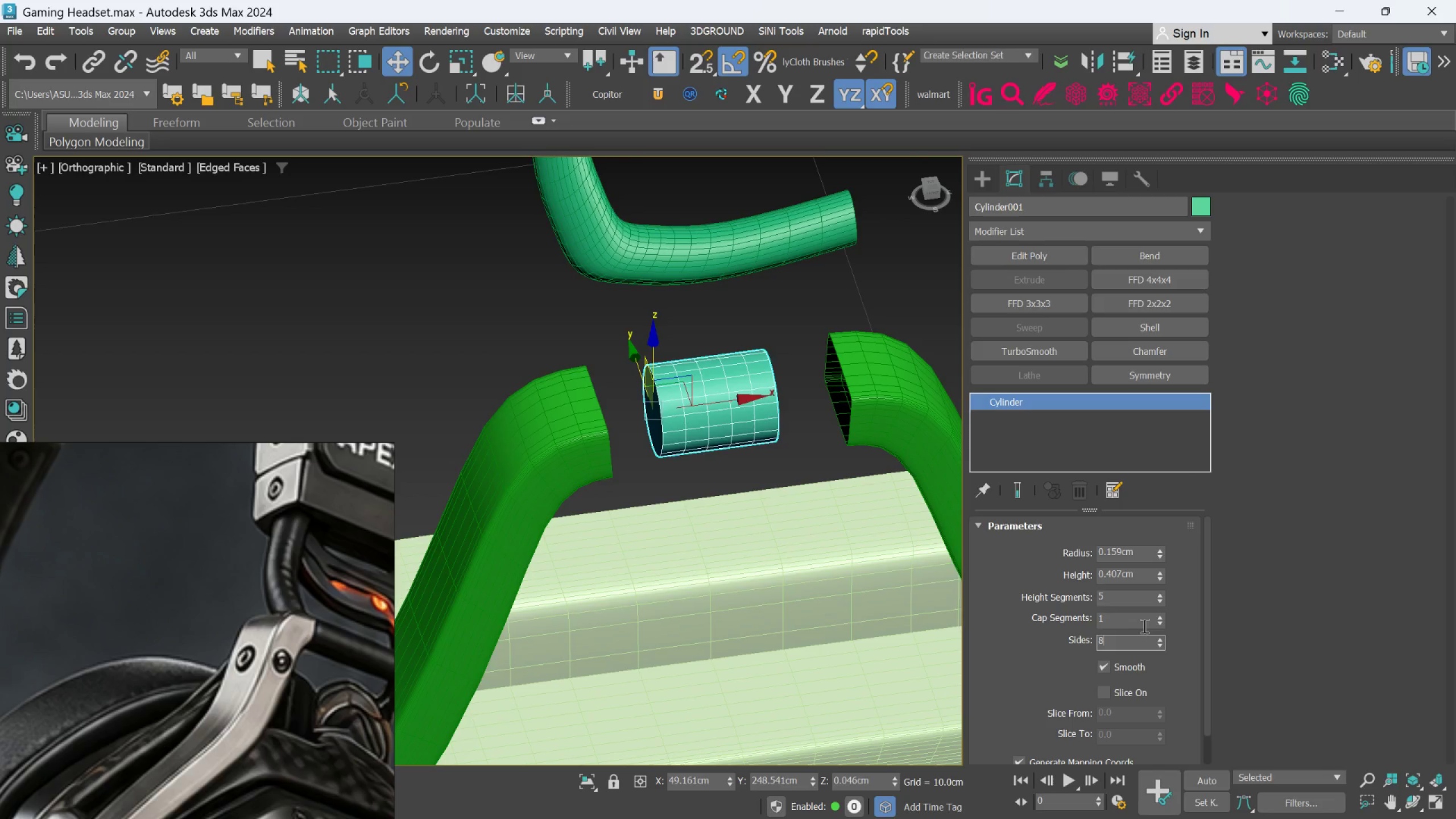 
key(Enter)
 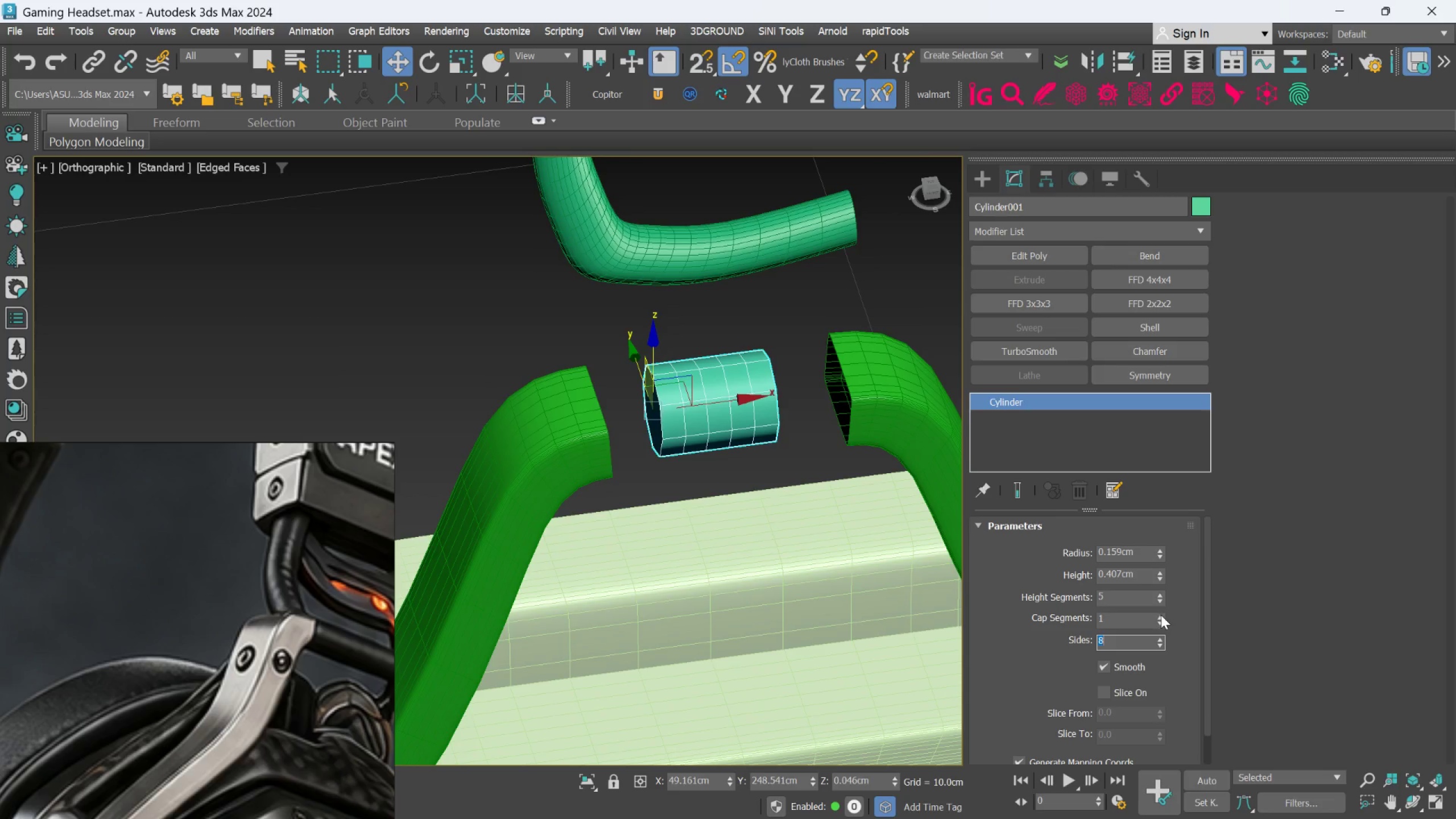 
right_click([1162, 625])
 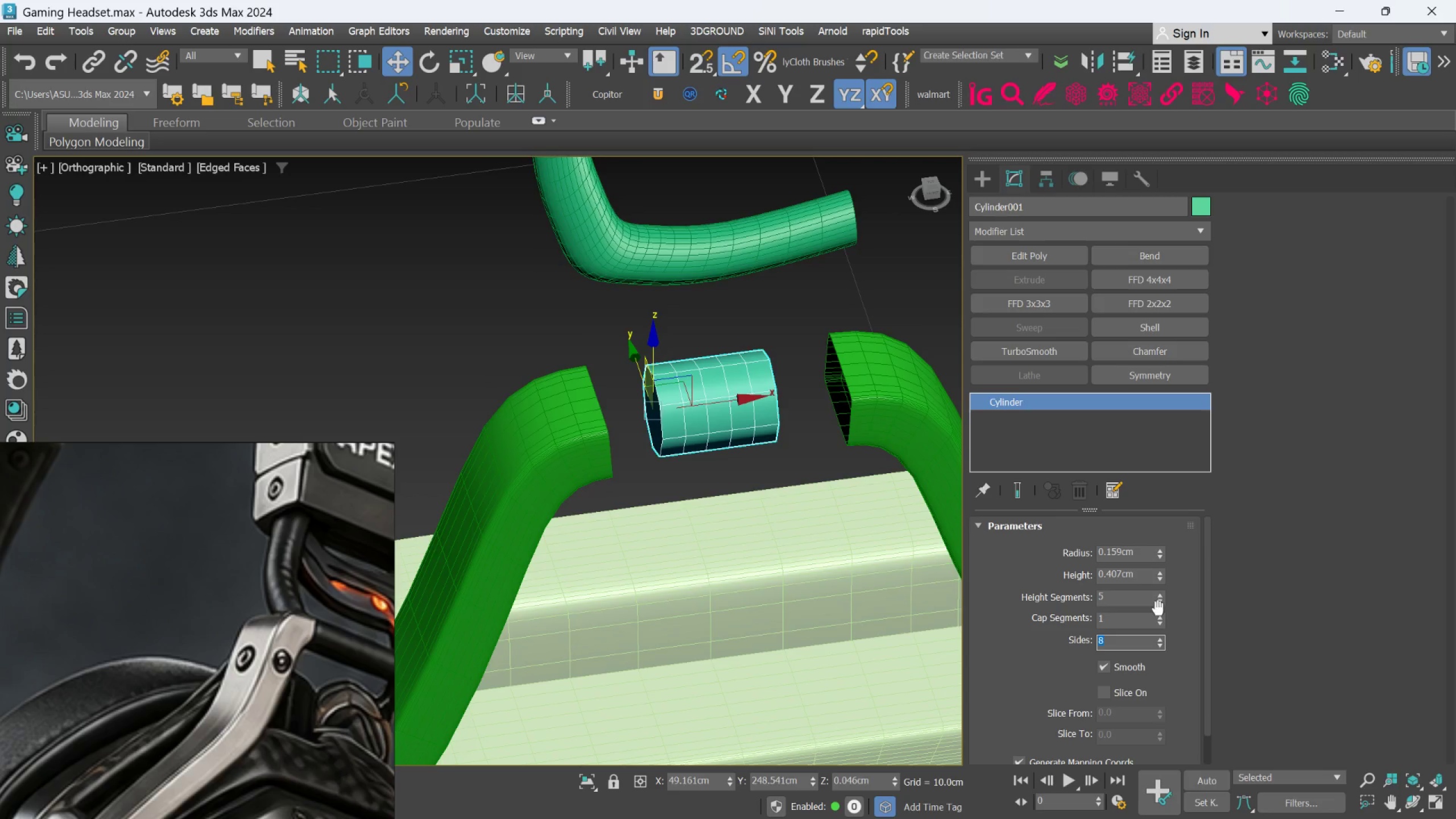 
left_click([1162, 622])
 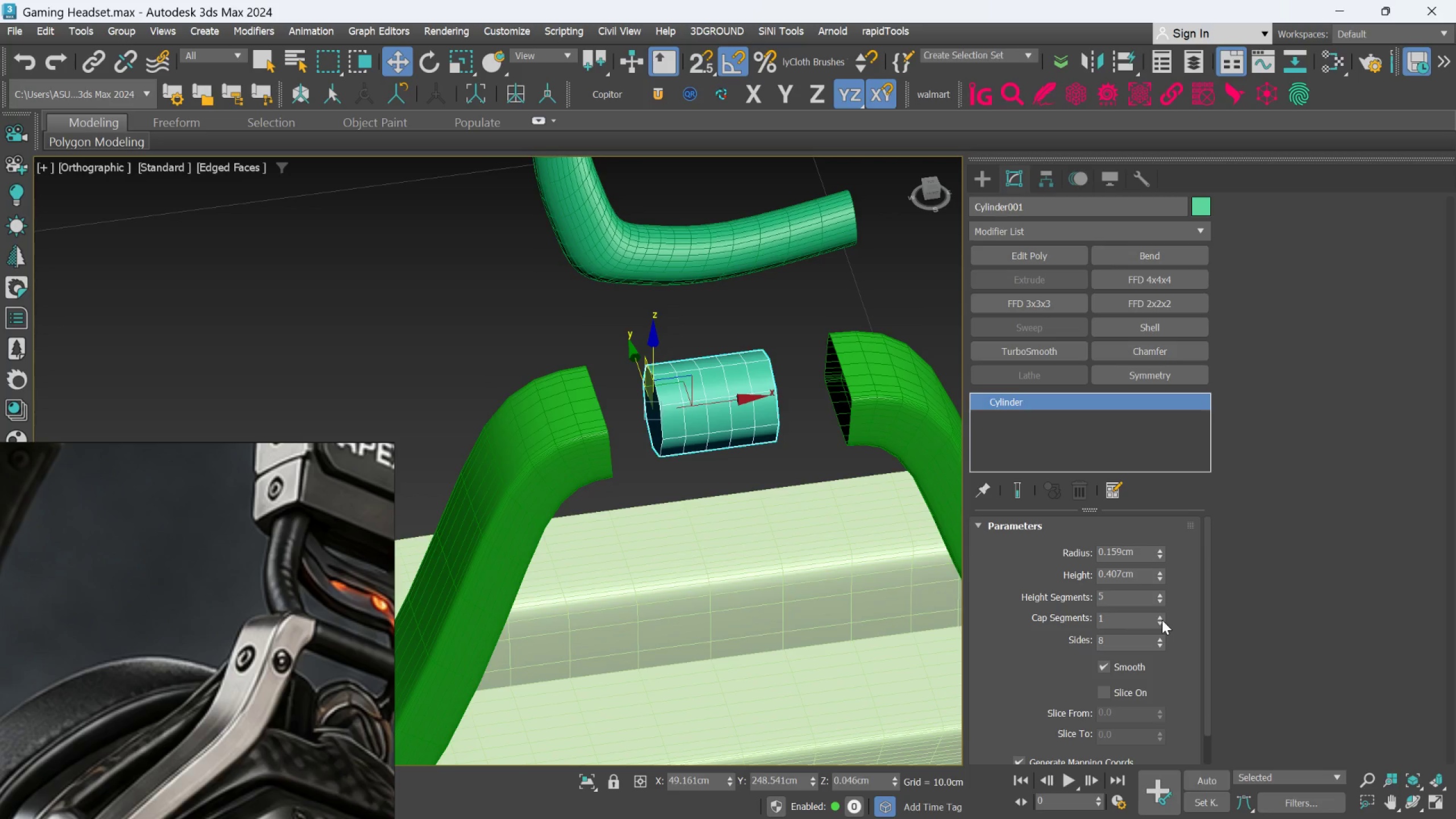 
left_click([1160, 616])
 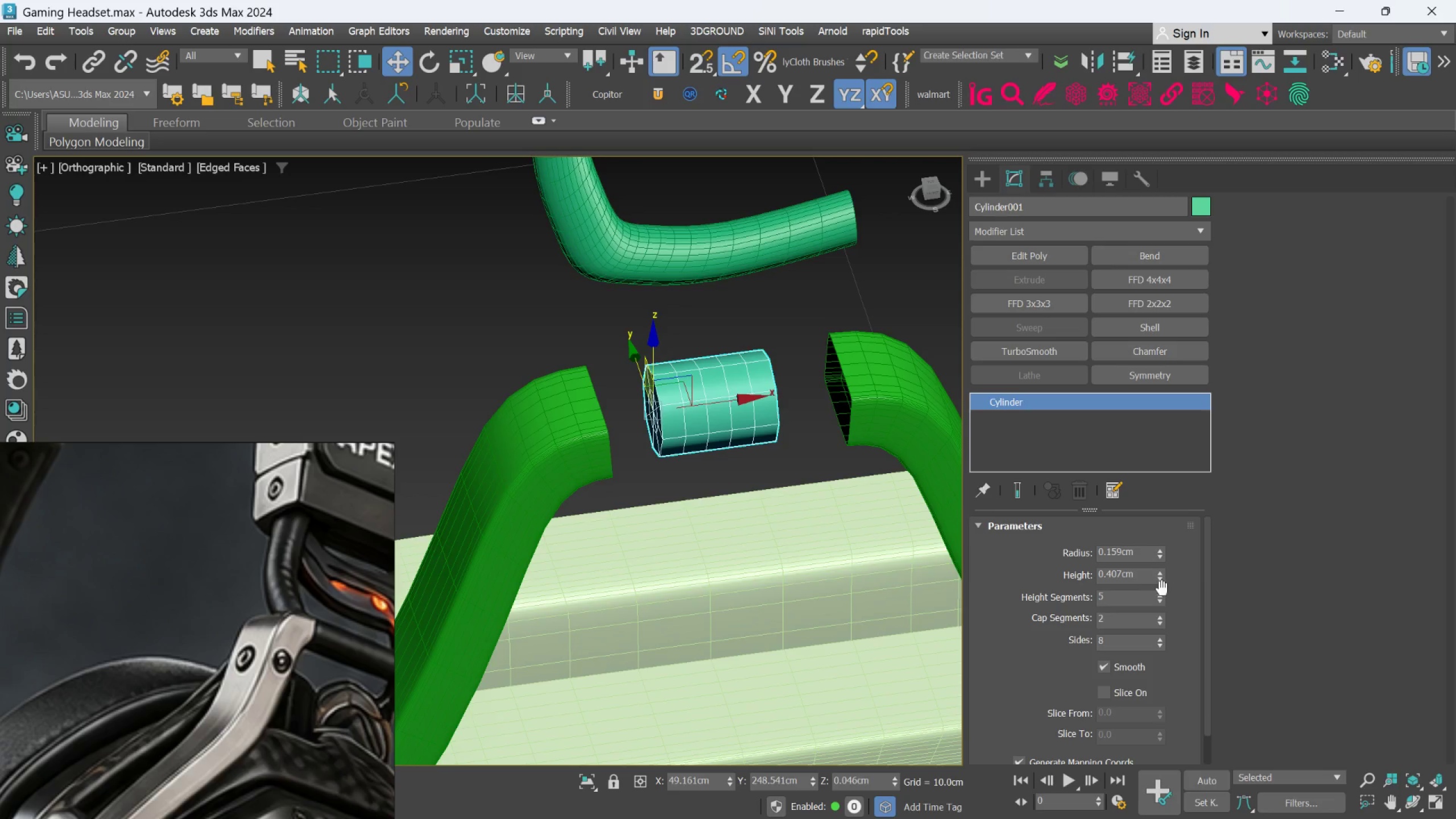 
right_click([1165, 617])
 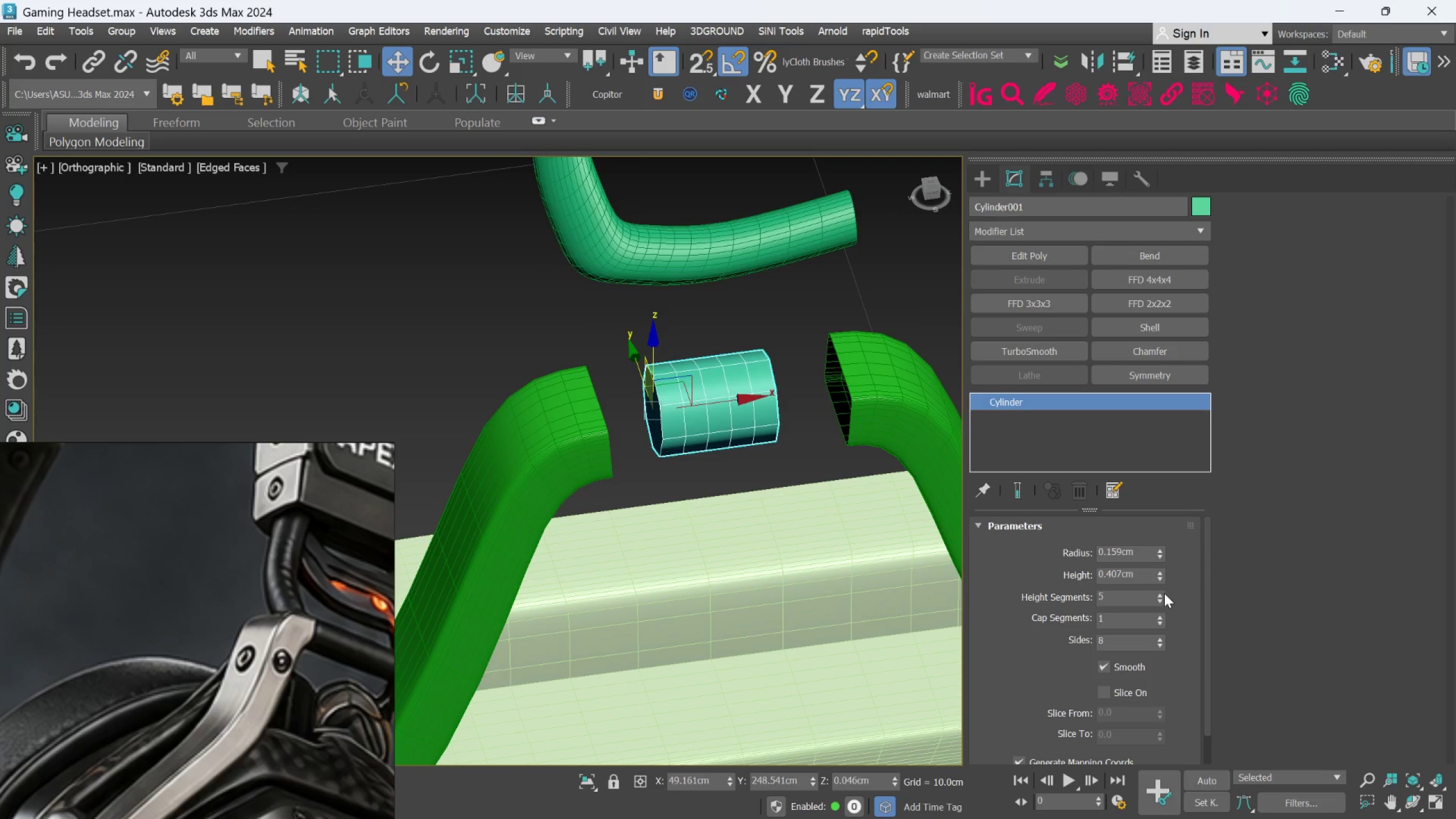 
left_click([1164, 593])
 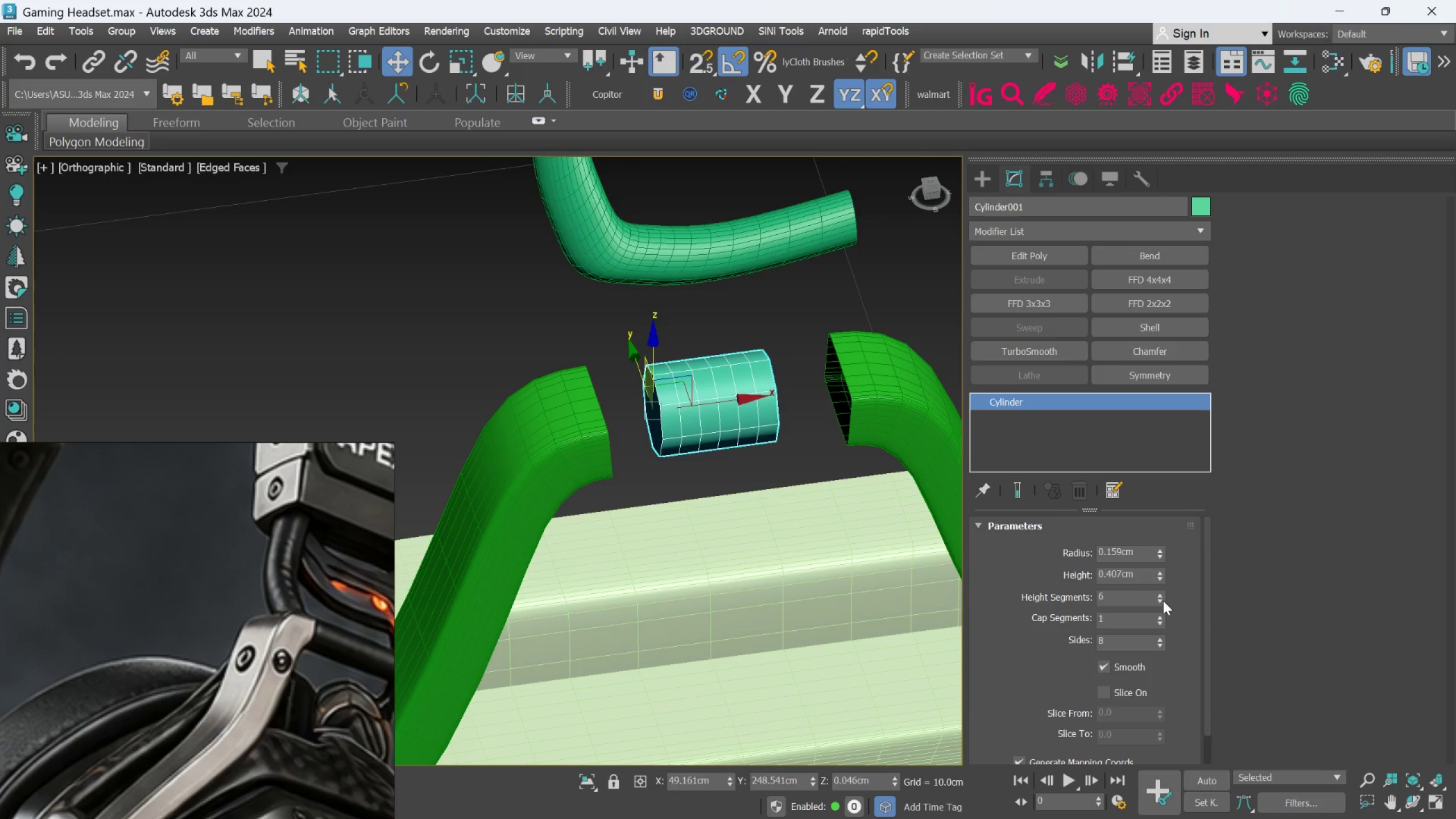 
right_click([1163, 601])
 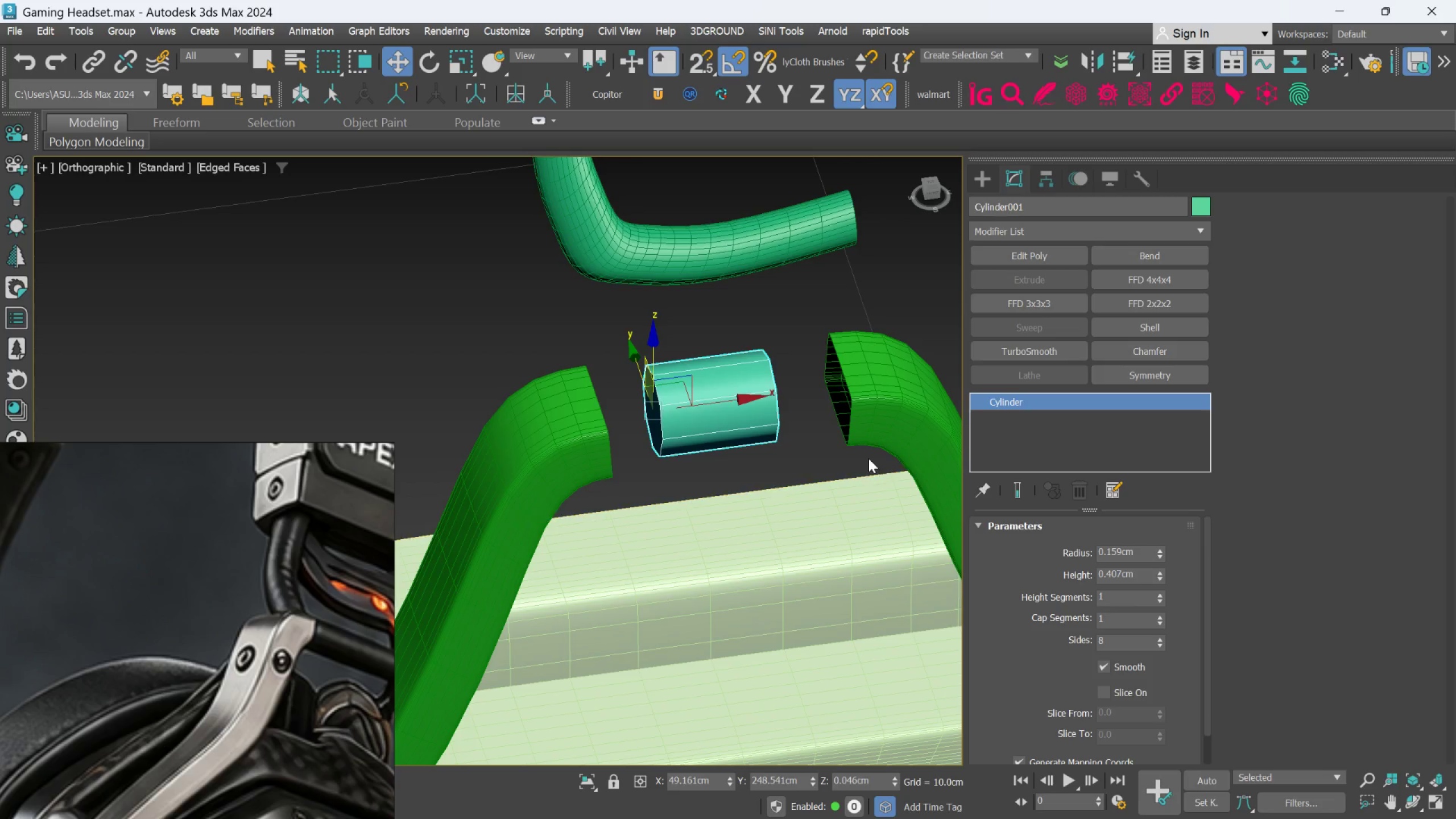 
scroll: coordinate [824, 433], scroll_direction: up, amount: 1.0
 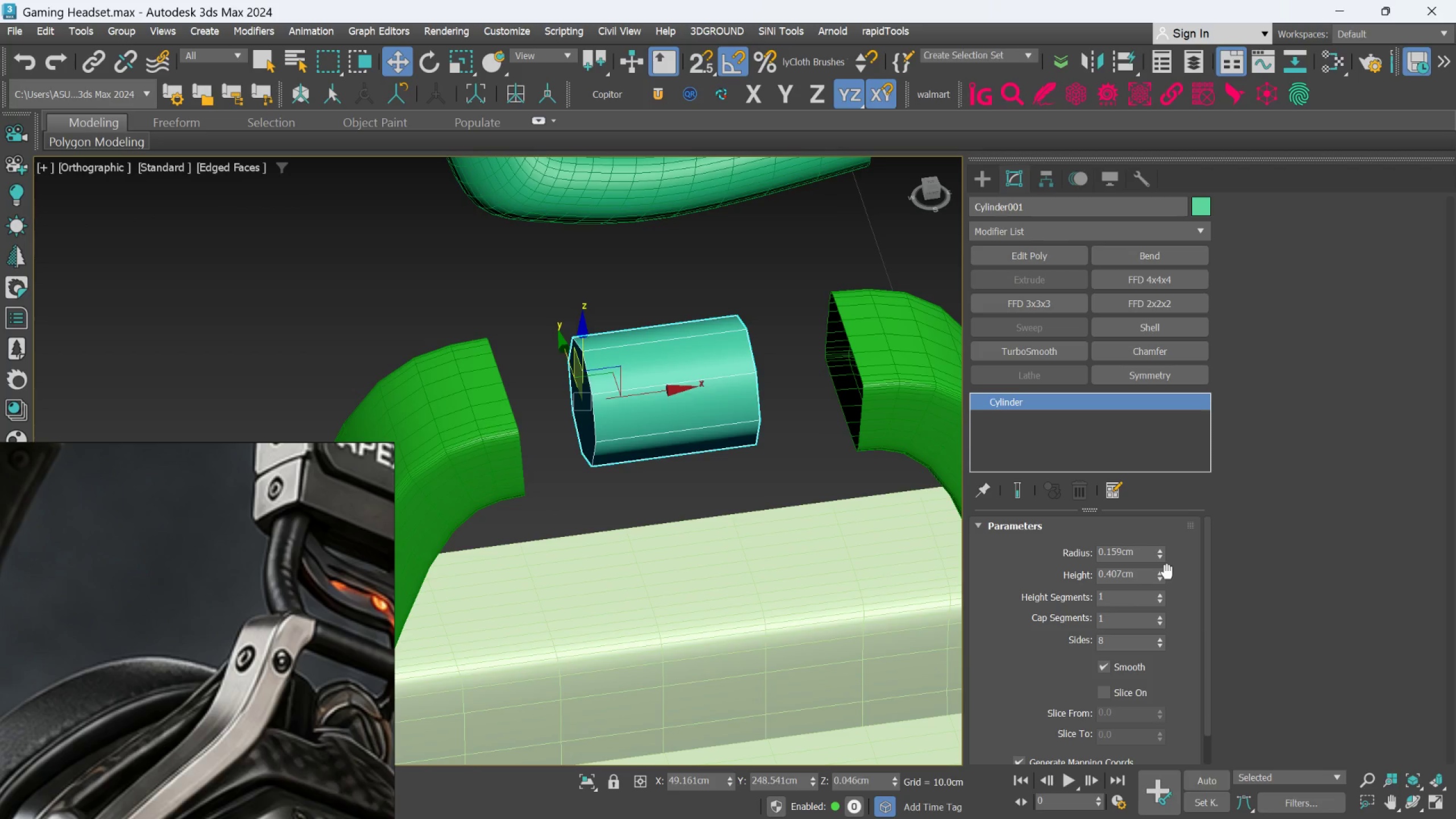 
left_click_drag(start_coordinate=[1164, 573], to_coordinate=[1162, 560])
 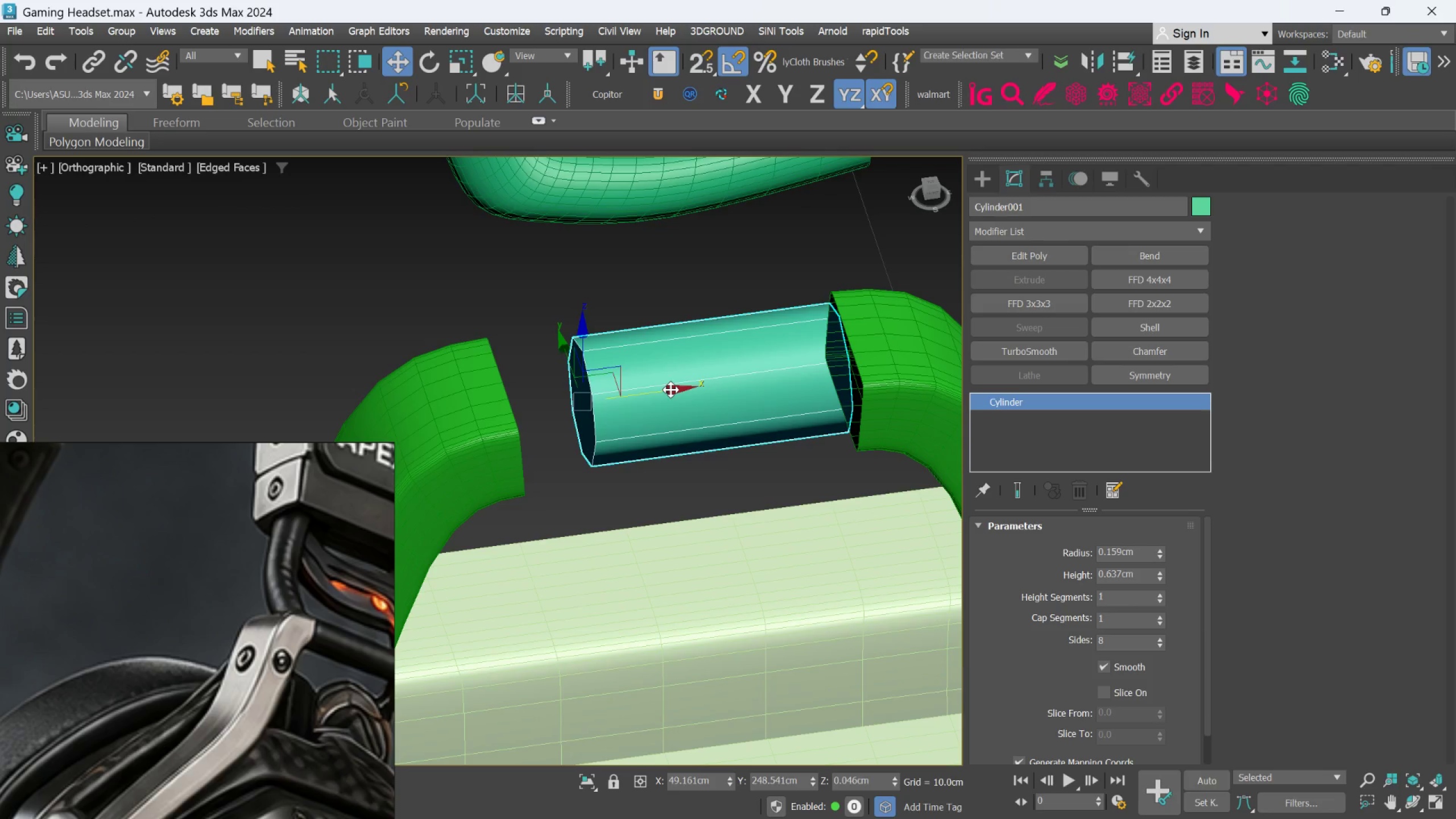 
left_click_drag(start_coordinate=[671, 390], to_coordinate=[635, 410])
 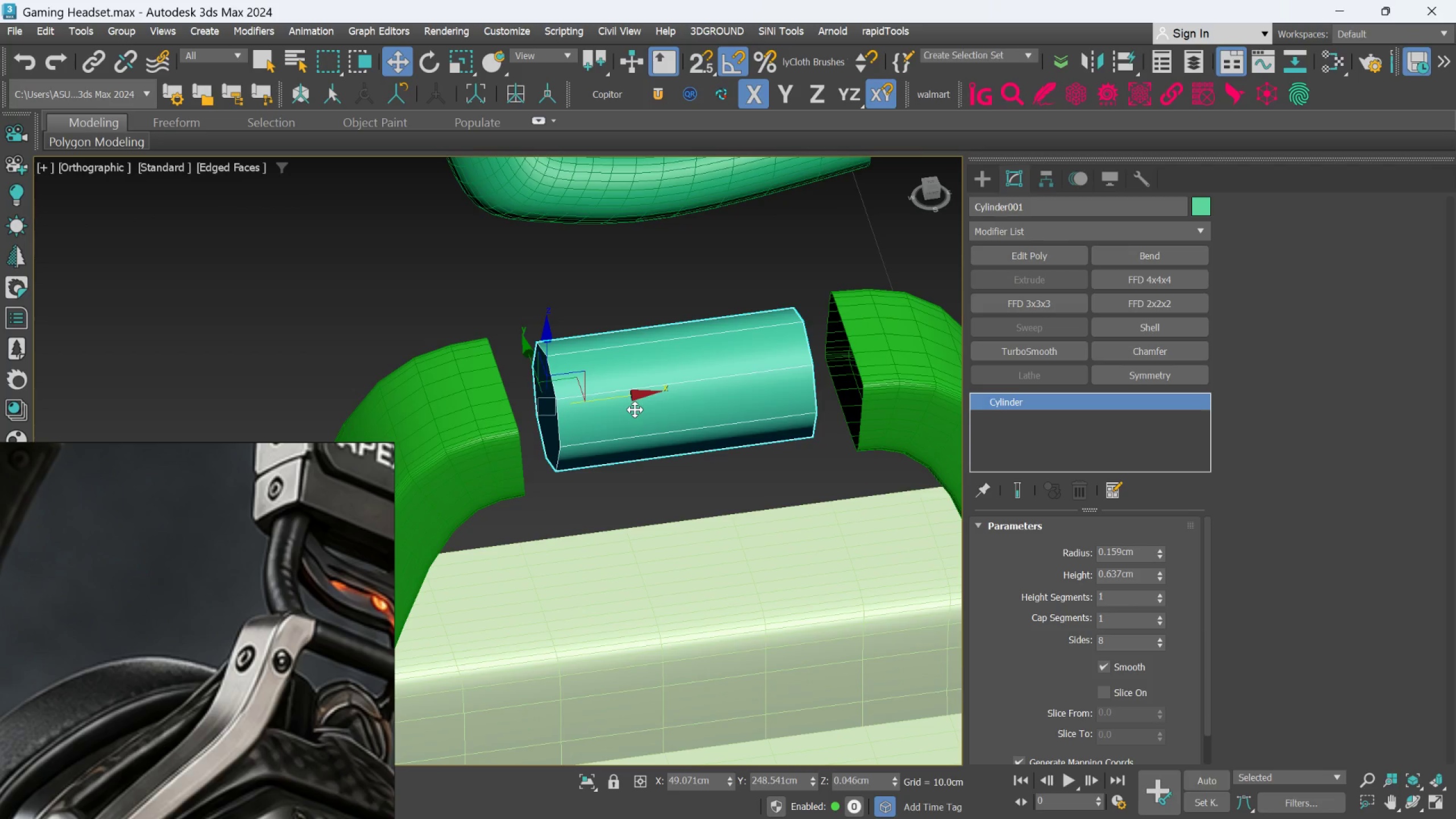 
hold_key(key=AltLeft, duration=0.55)
 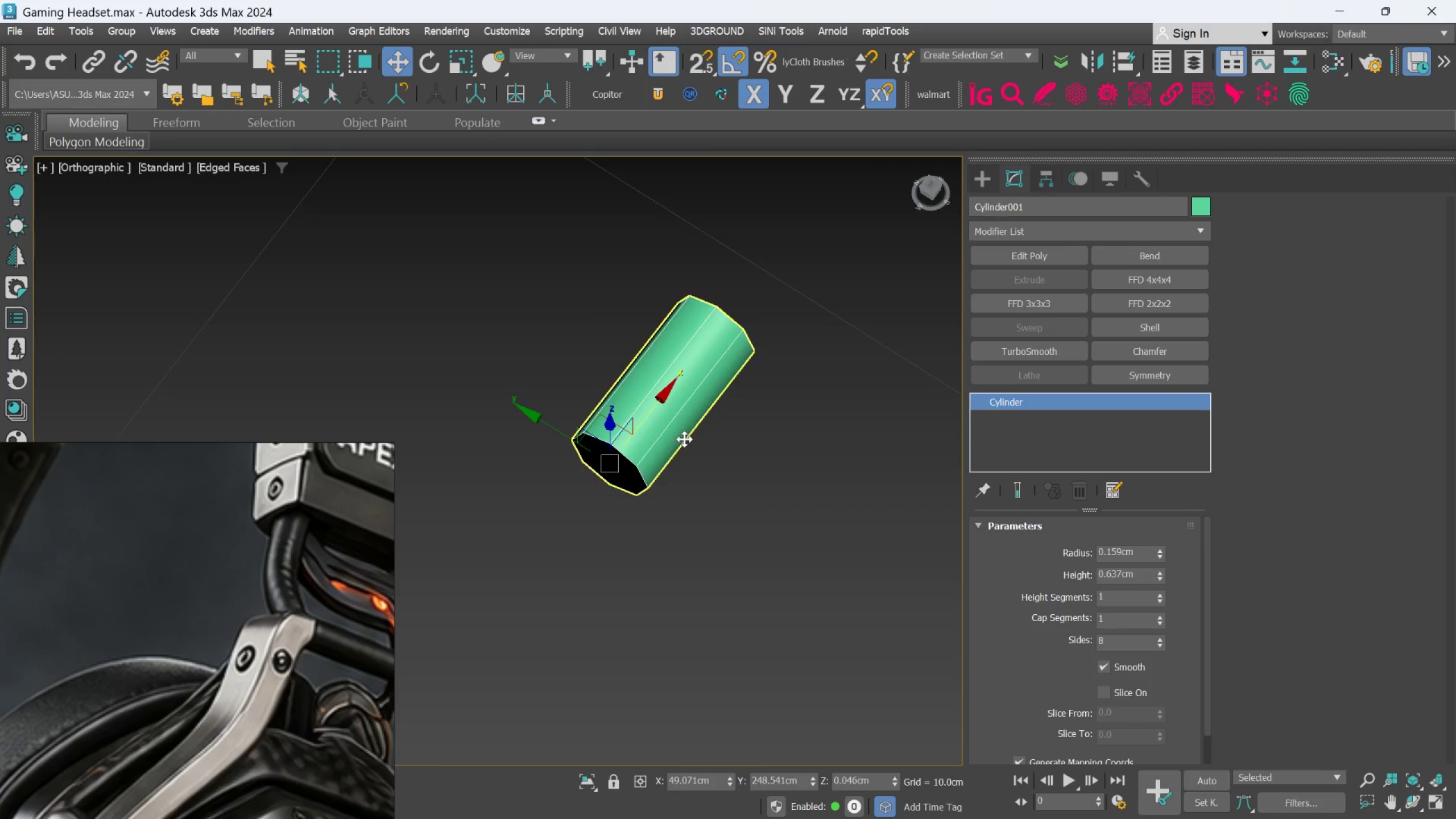 
scroll: coordinate [696, 453], scroll_direction: down, amount: 16.0
 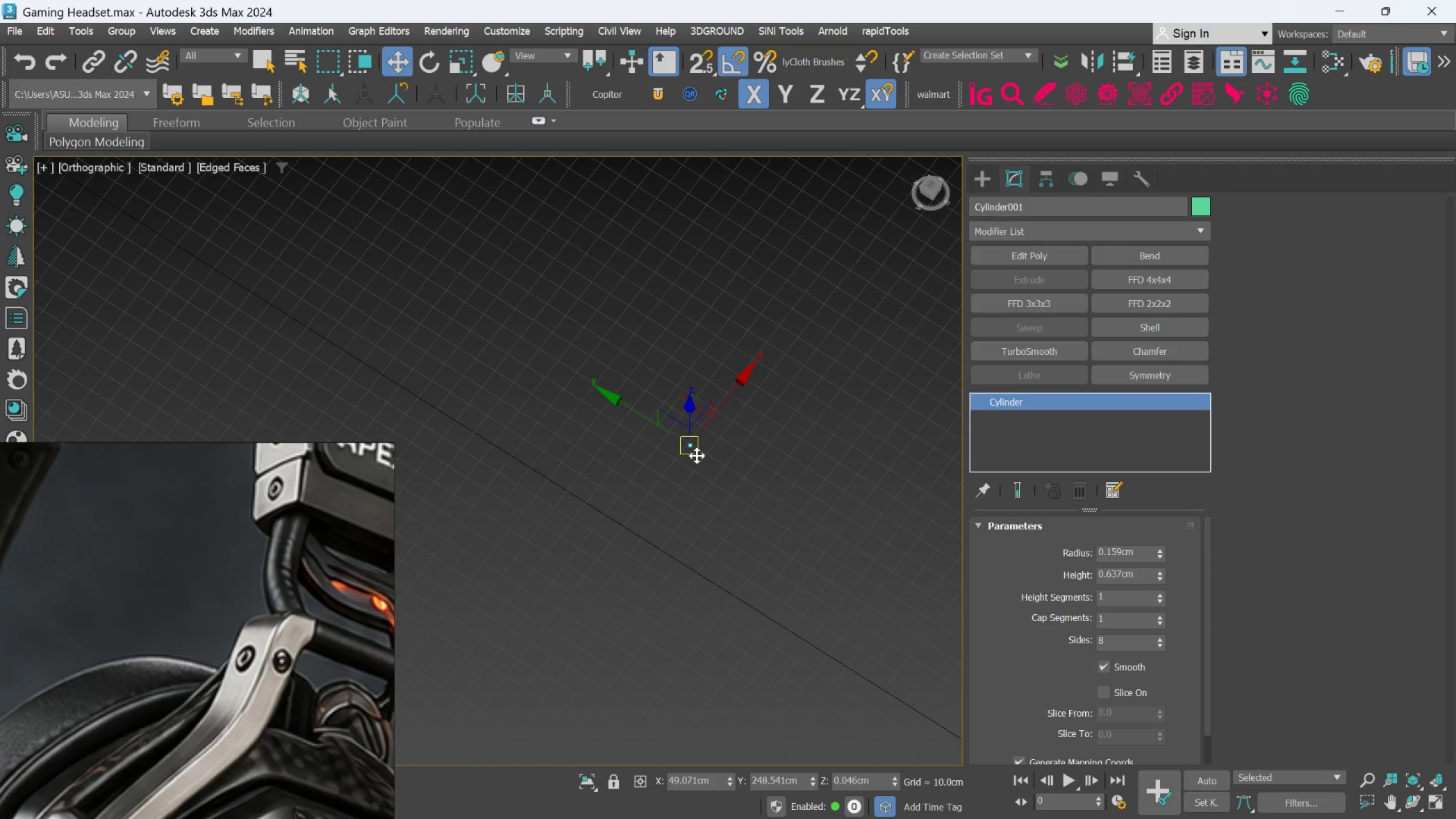 
key(T)
 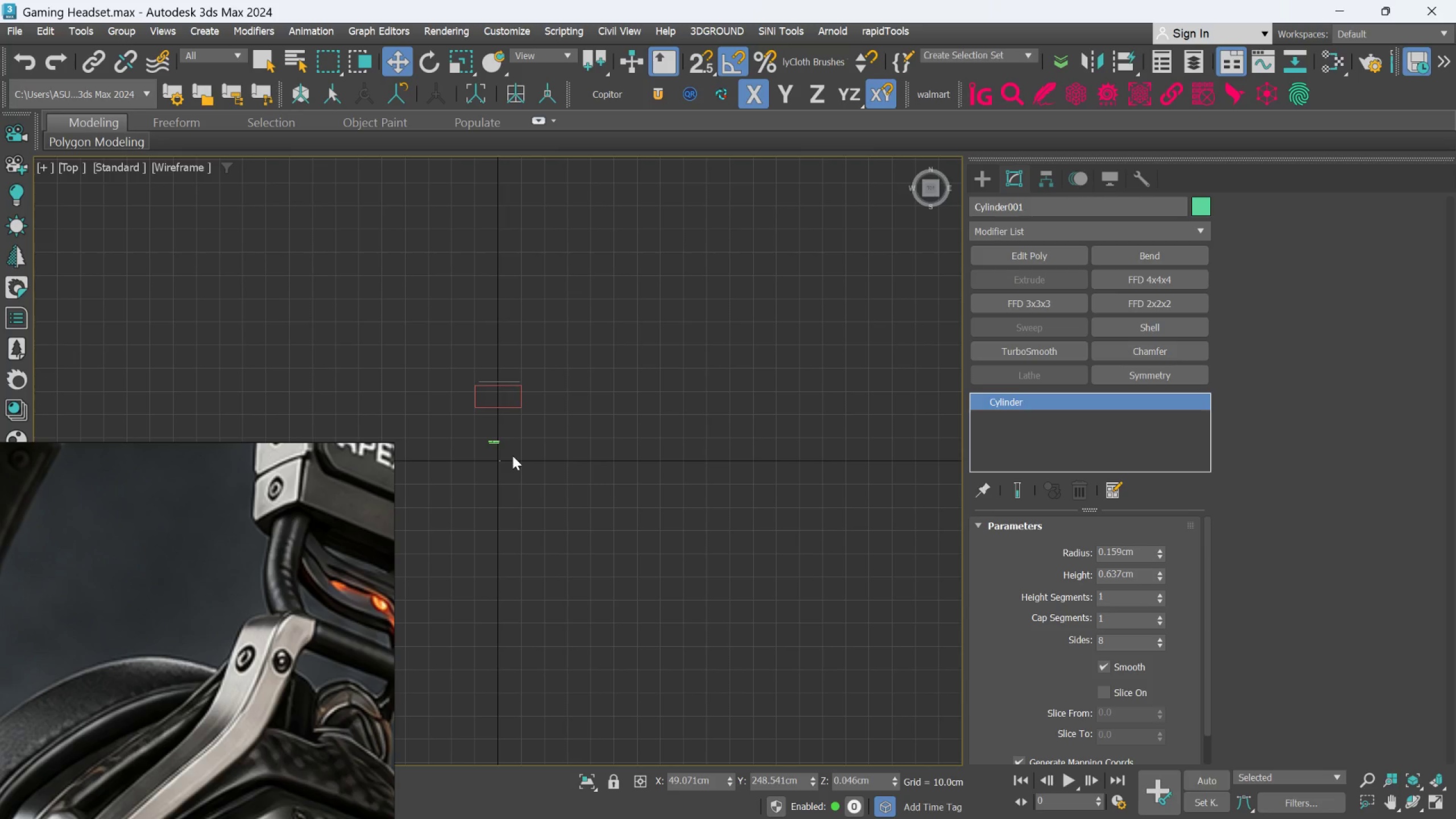 
scroll: coordinate [480, 464], scroll_direction: up, amount: 8.0
 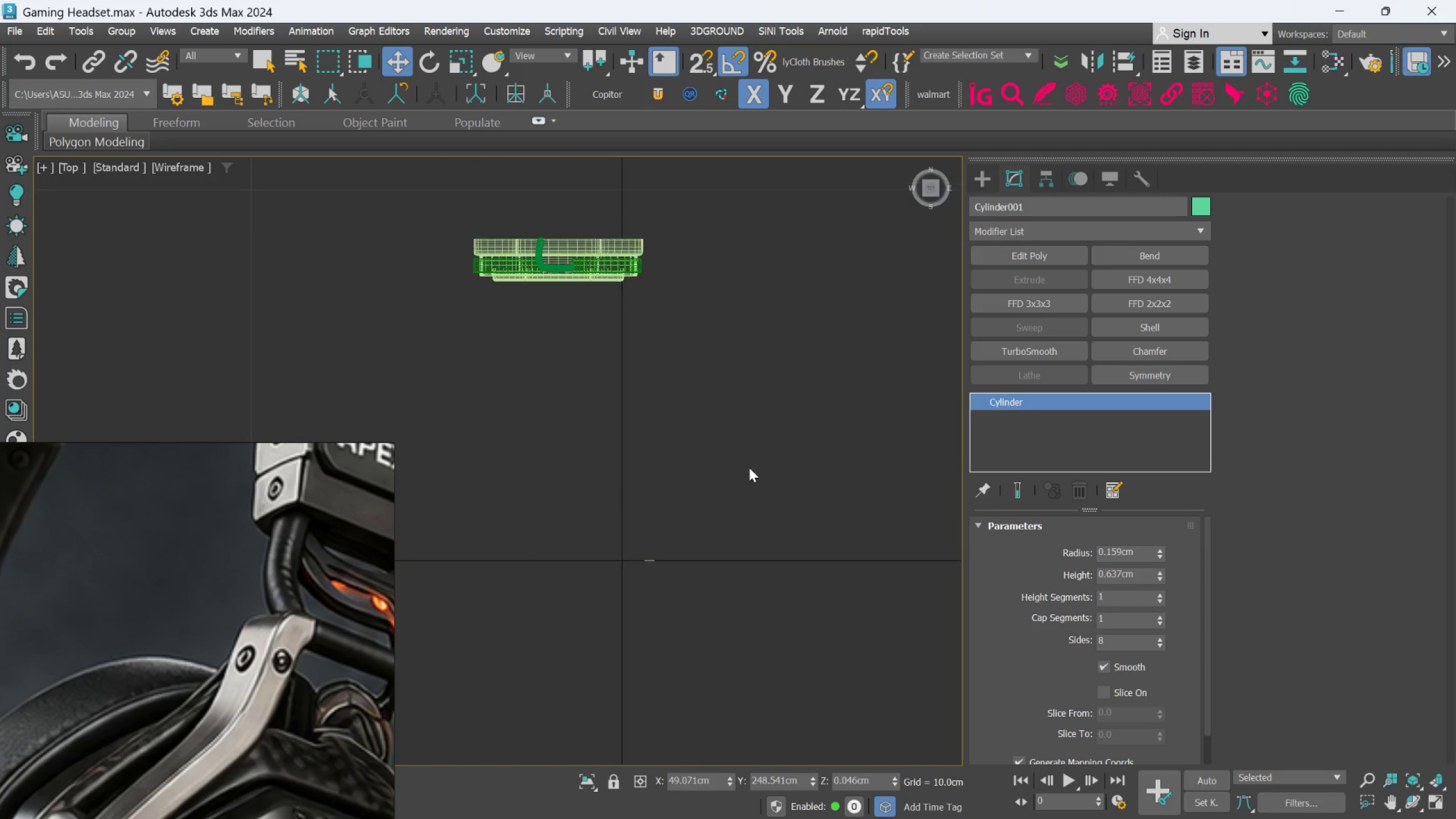 
scroll: coordinate [207, 659], scroll_direction: down, amount: 17.0
 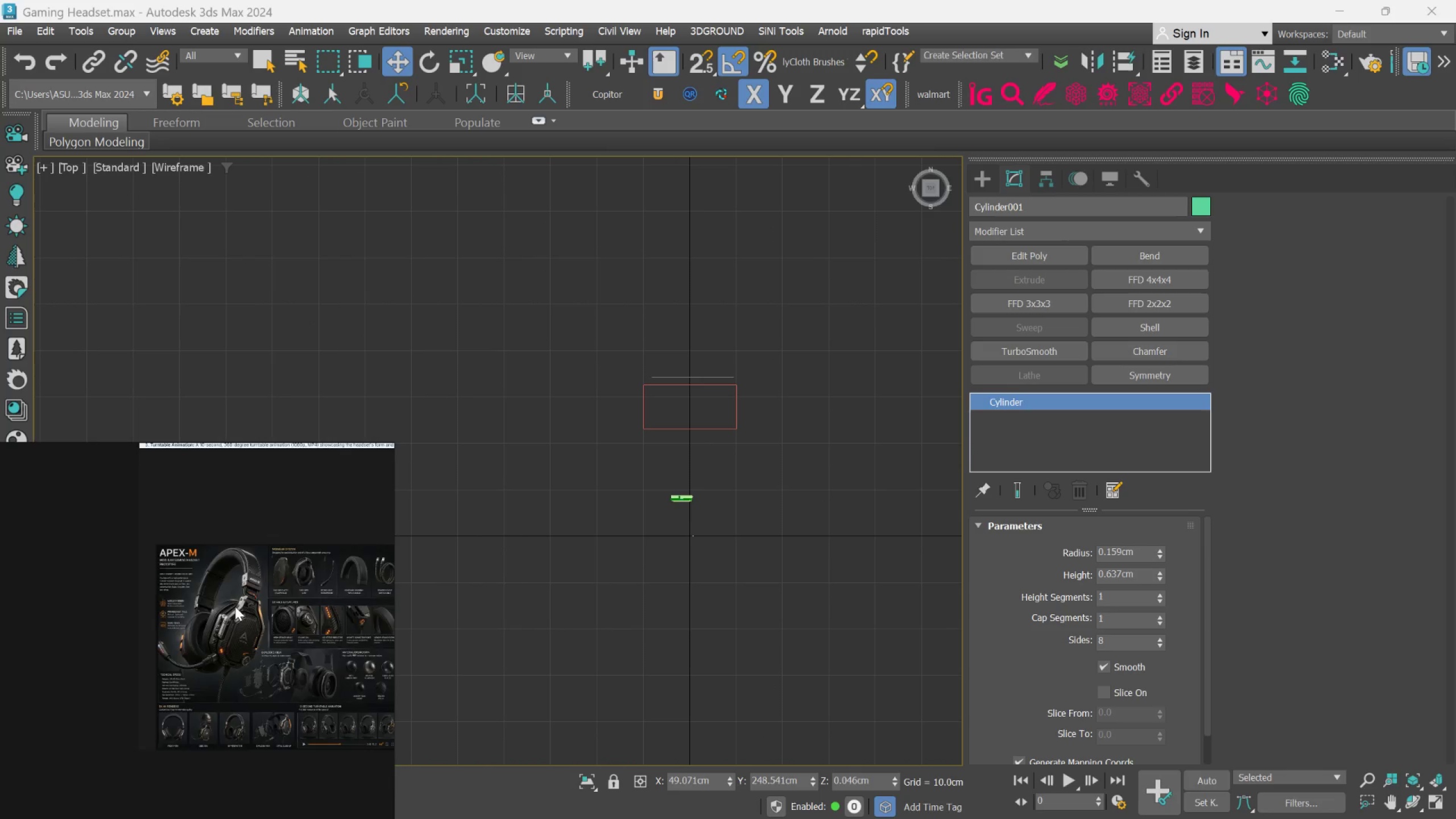 
scroll: coordinate [757, 391], scroll_direction: up, amount: 13.0
 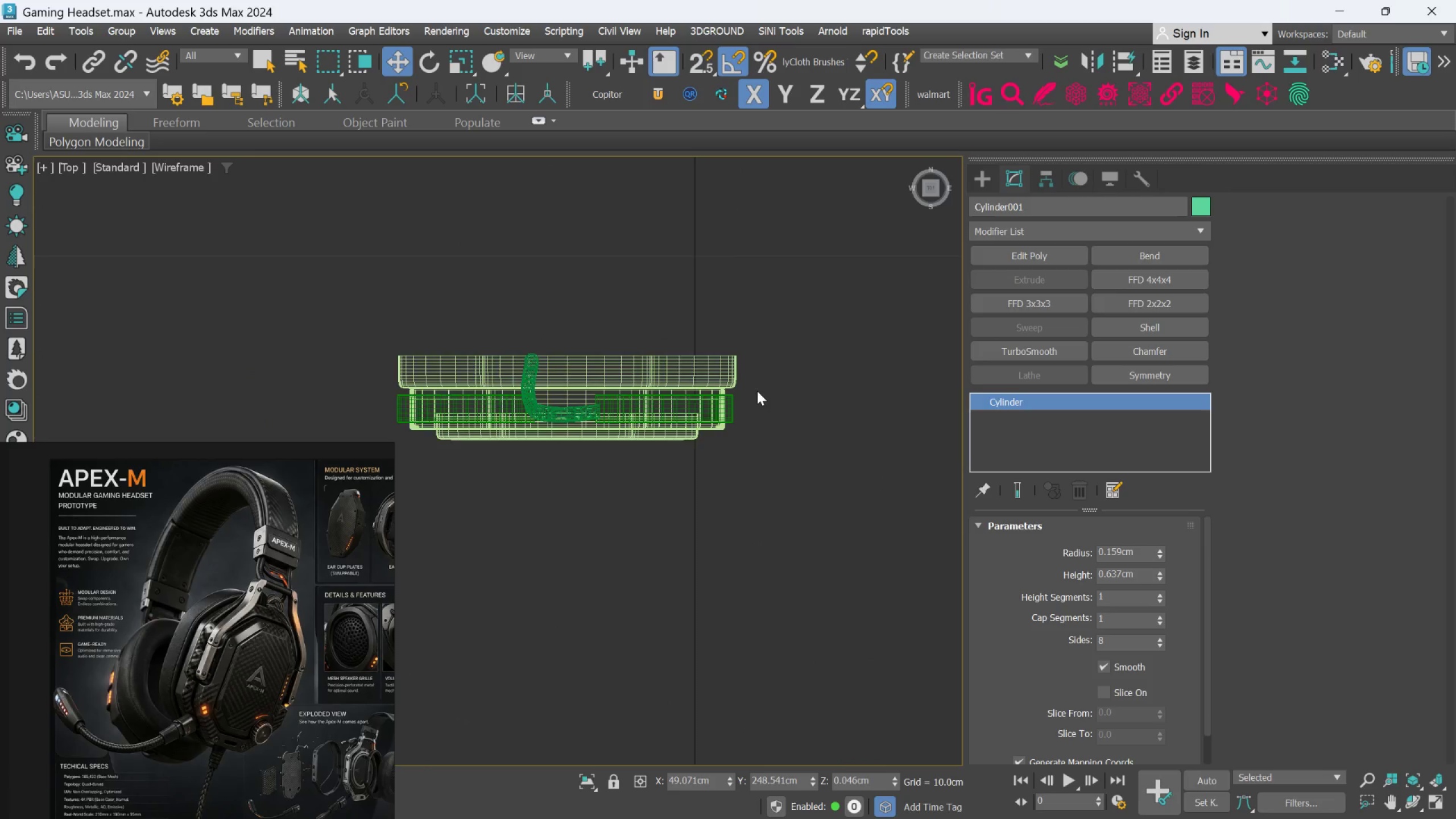 
scroll: coordinate [757, 391], scroll_direction: down, amount: 3.0
 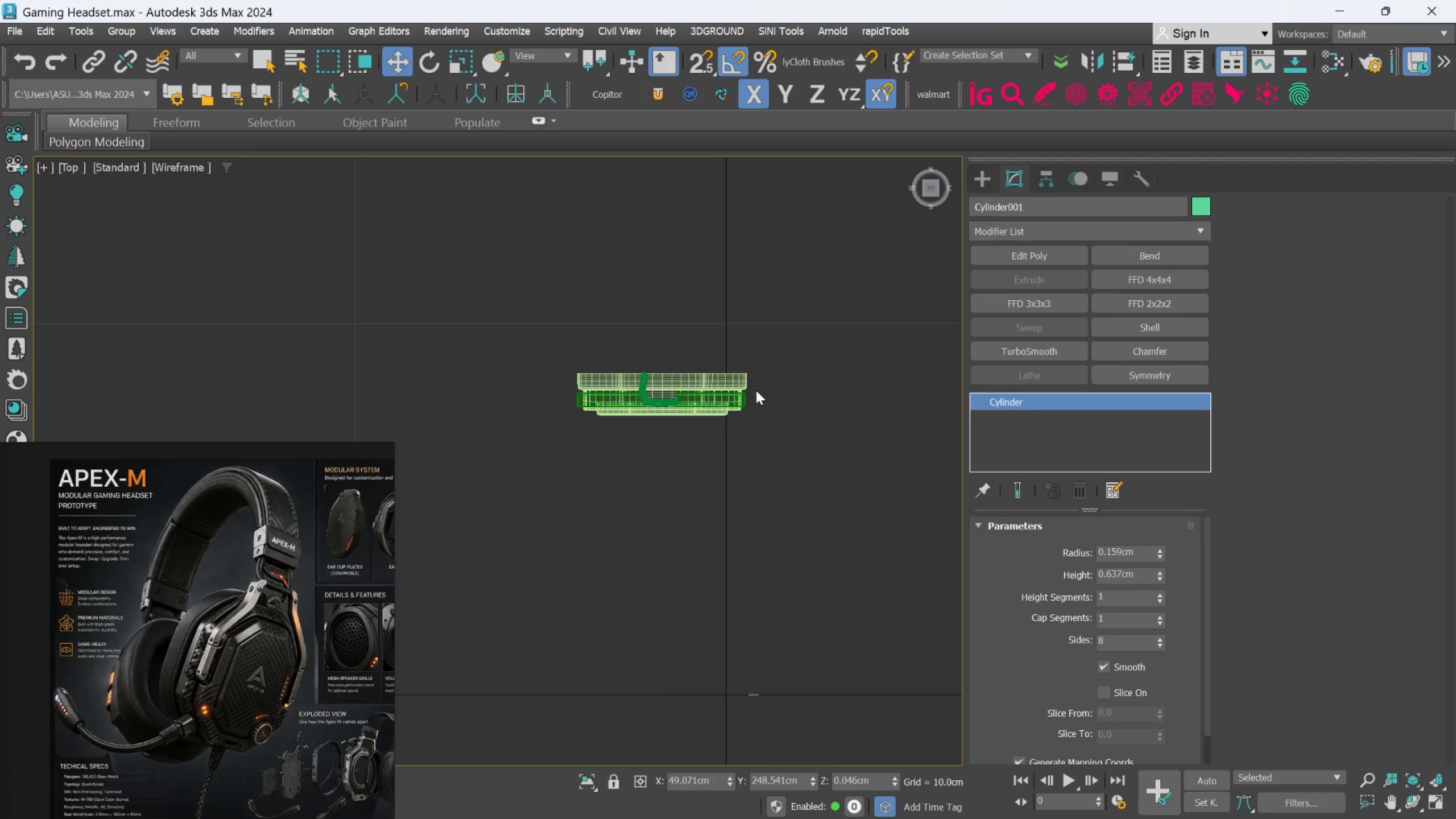 
key(F4)
 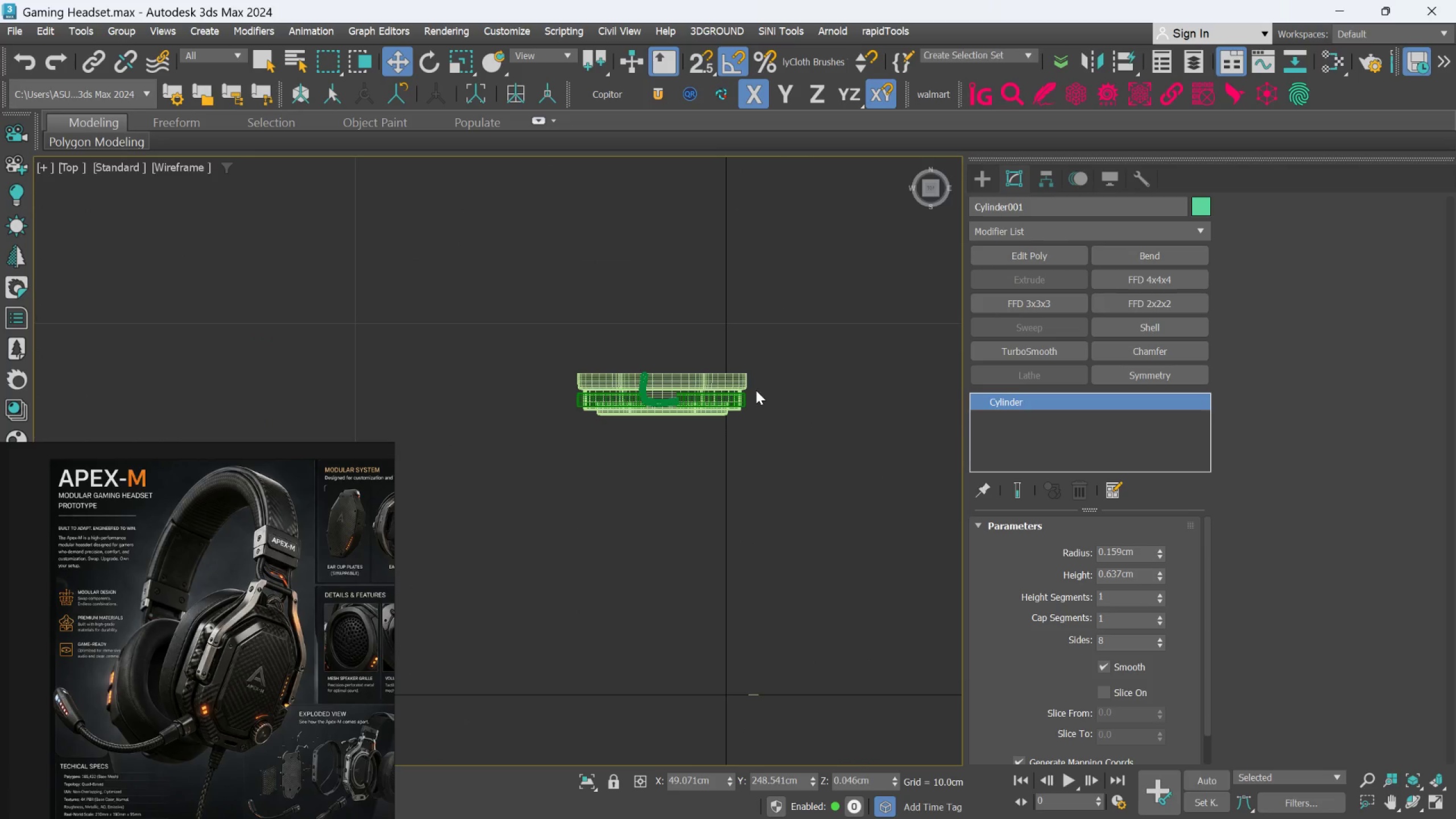 
key(F3)
 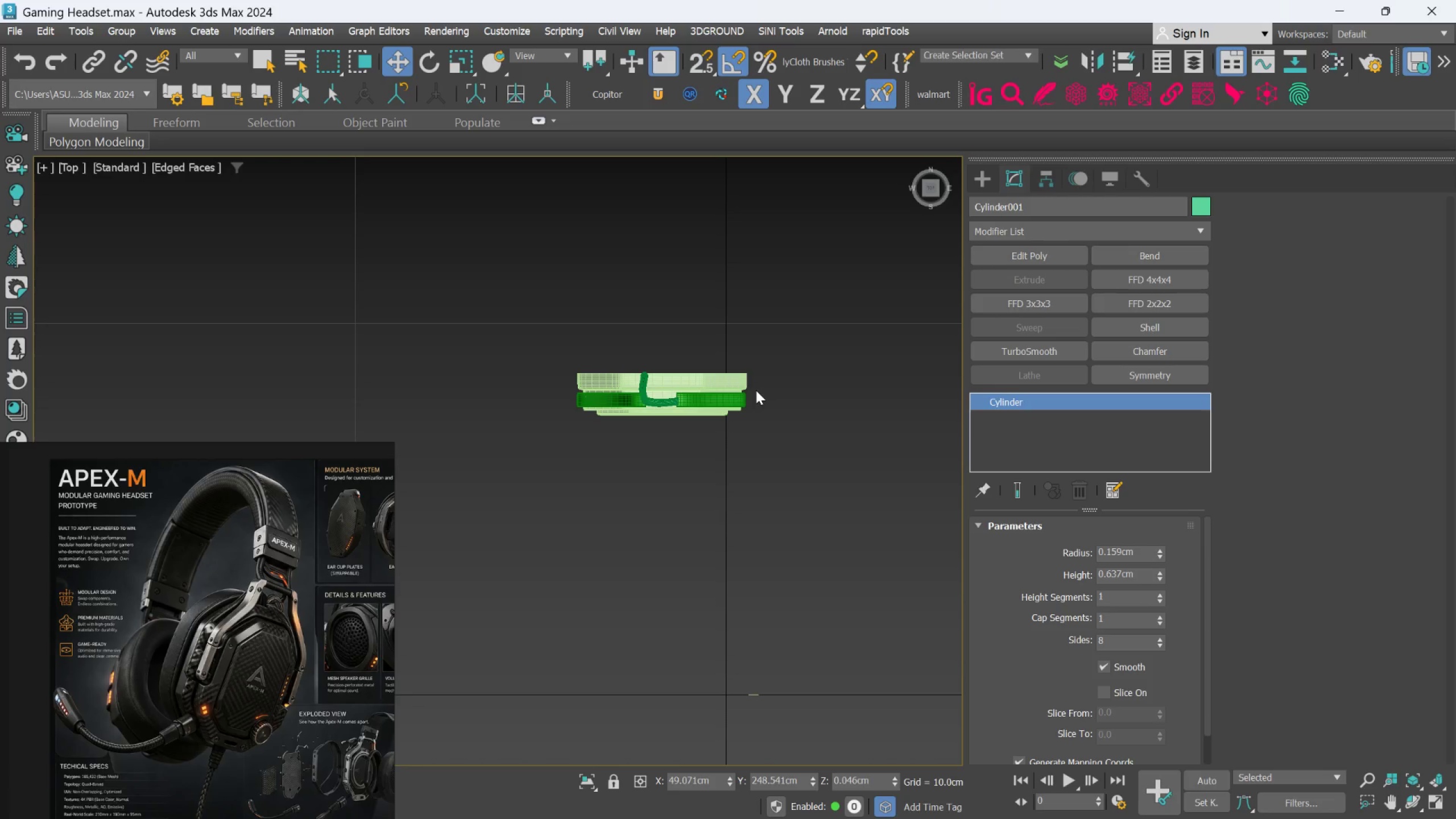 
scroll: coordinate [755, 435], scroll_direction: up, amount: 2.0
 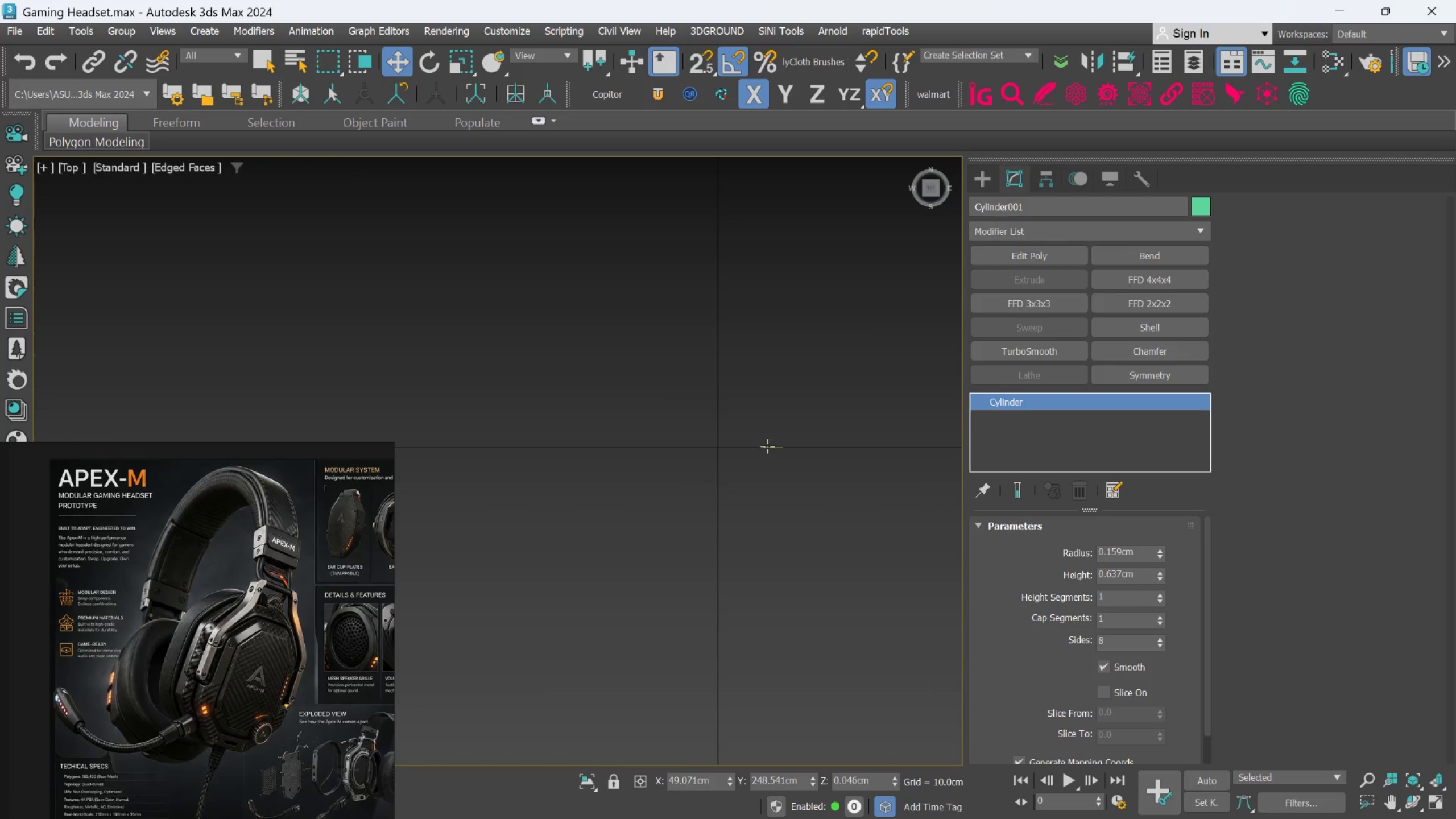 
left_click([768, 449])
 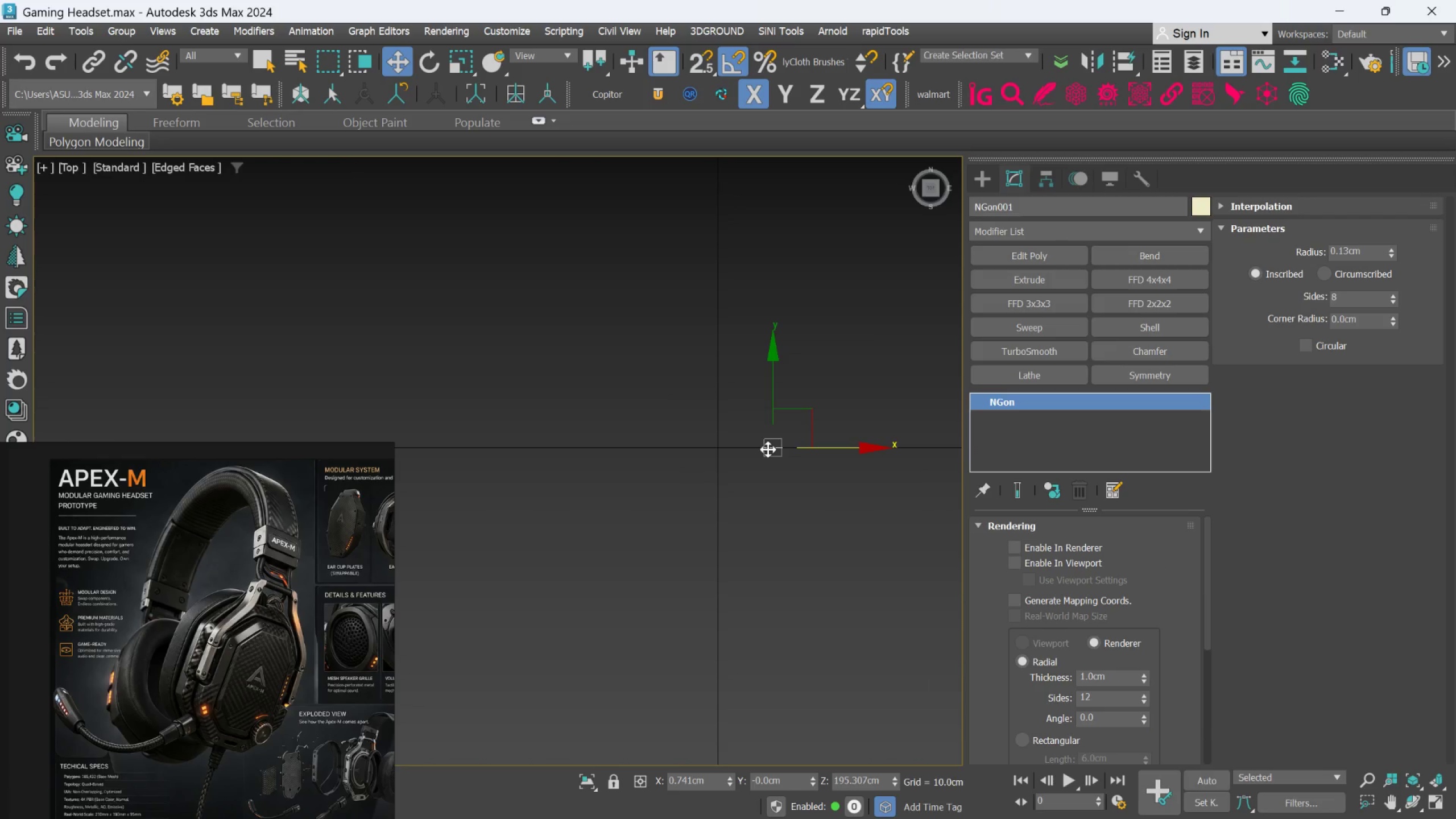 
hold_key(key=AltLeft, duration=0.69)
 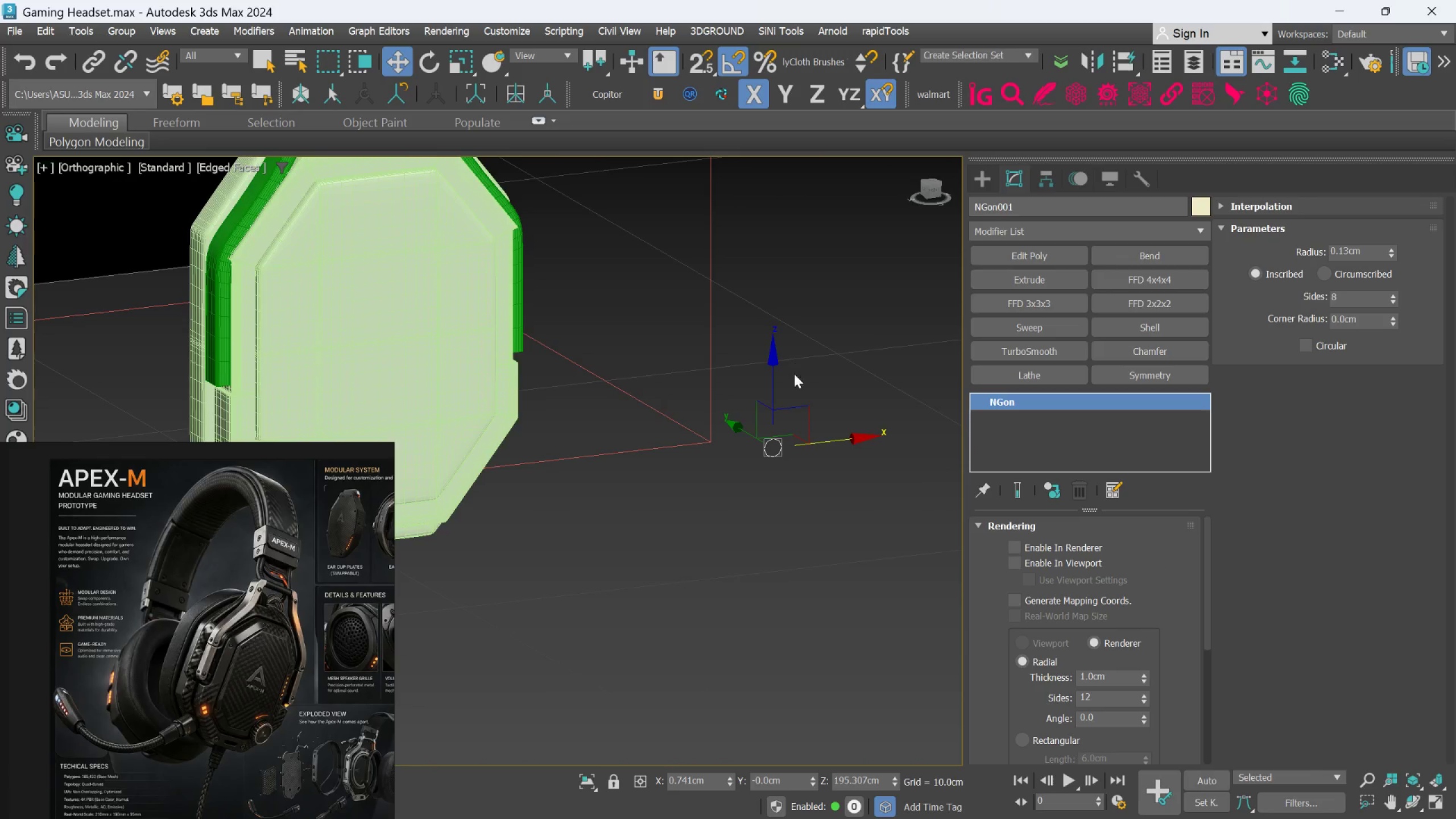 
hold_key(key=AltLeft, duration=0.62)
 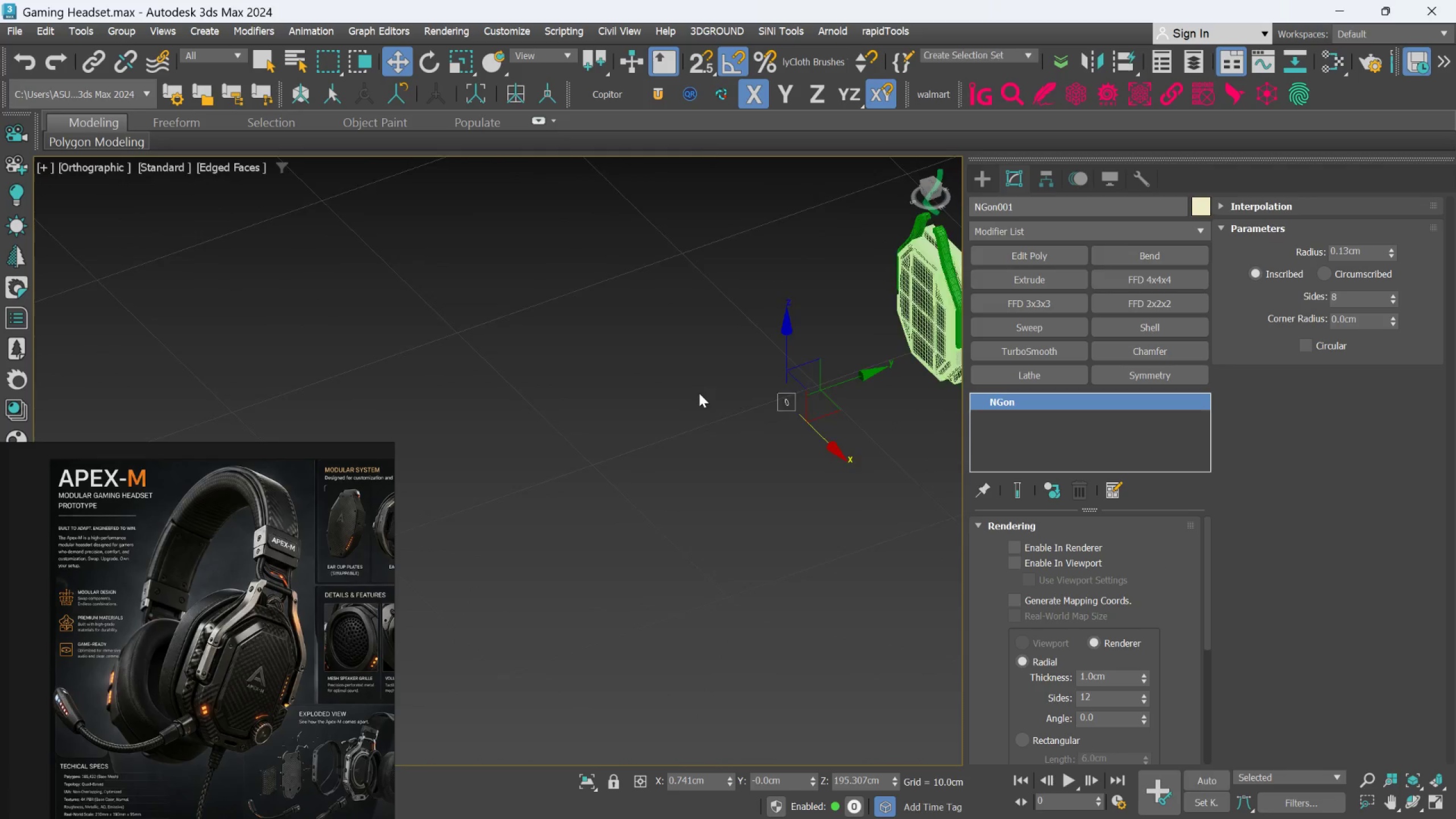 
scroll: coordinate [699, 393], scroll_direction: down, amount: 5.0
 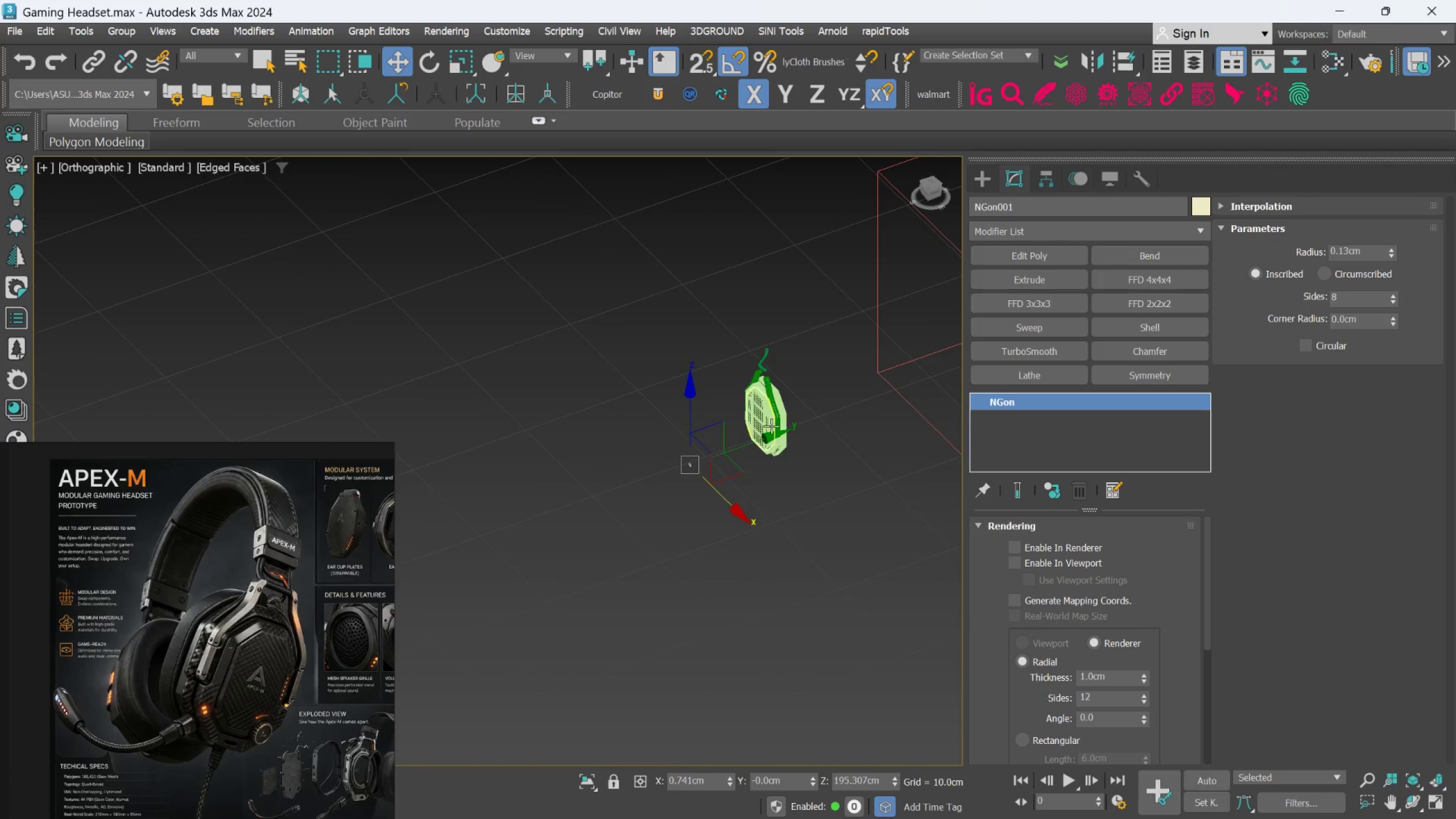 
hold_key(key=AltLeft, duration=0.62)
 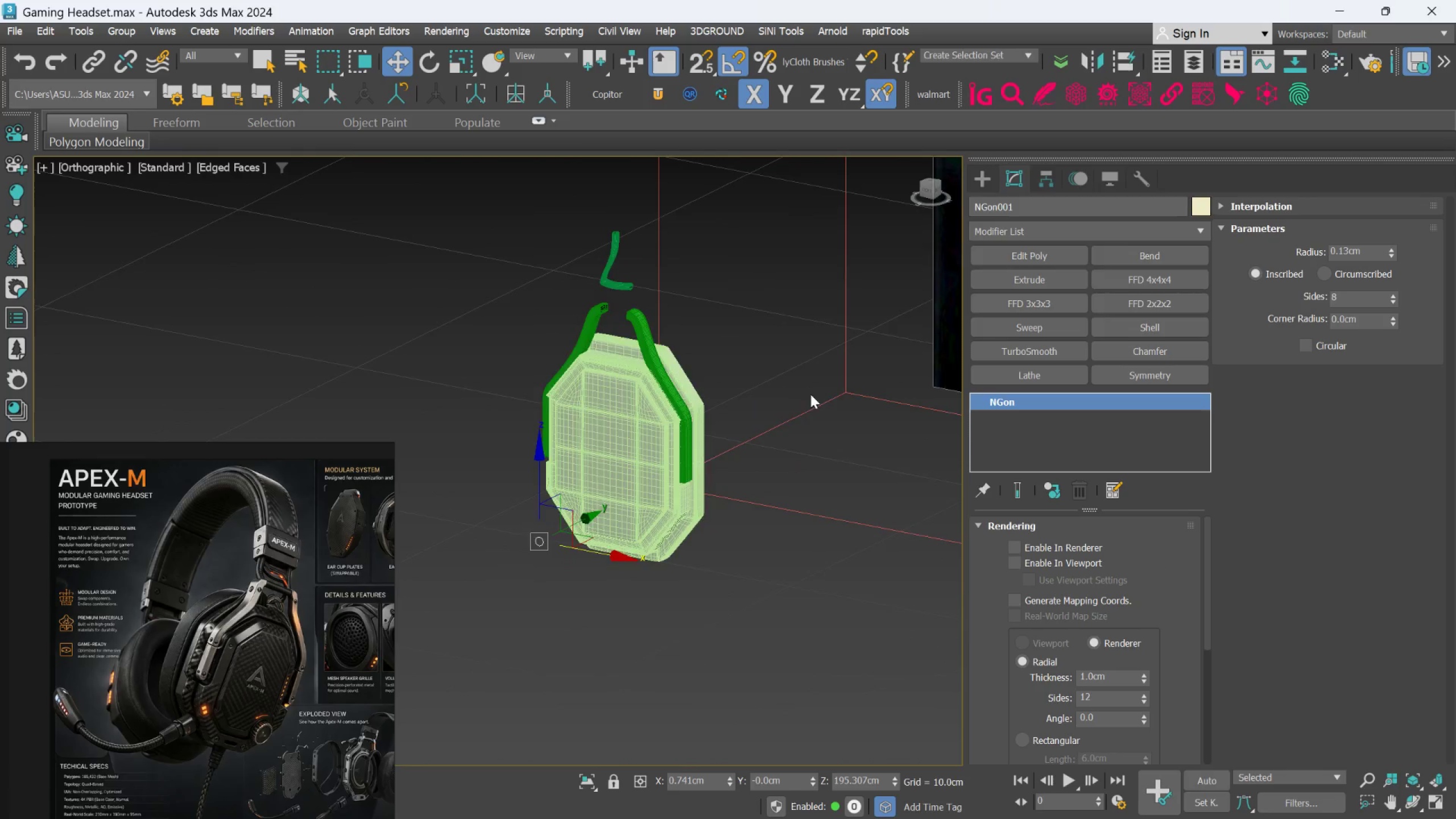 
scroll: coordinate [775, 416], scroll_direction: up, amount: 3.0
 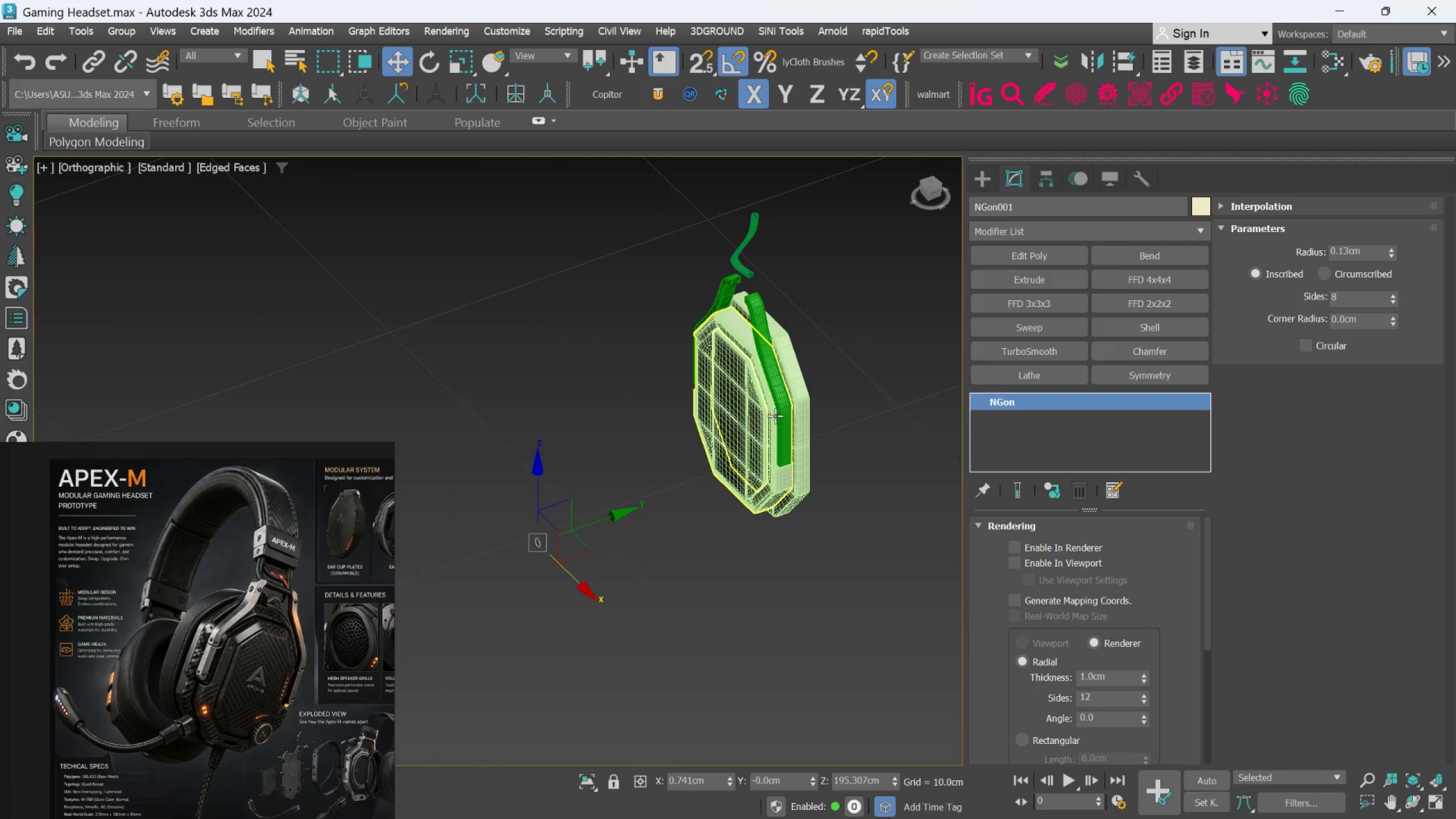 
scroll: coordinate [812, 394], scroll_direction: down, amount: 4.0
 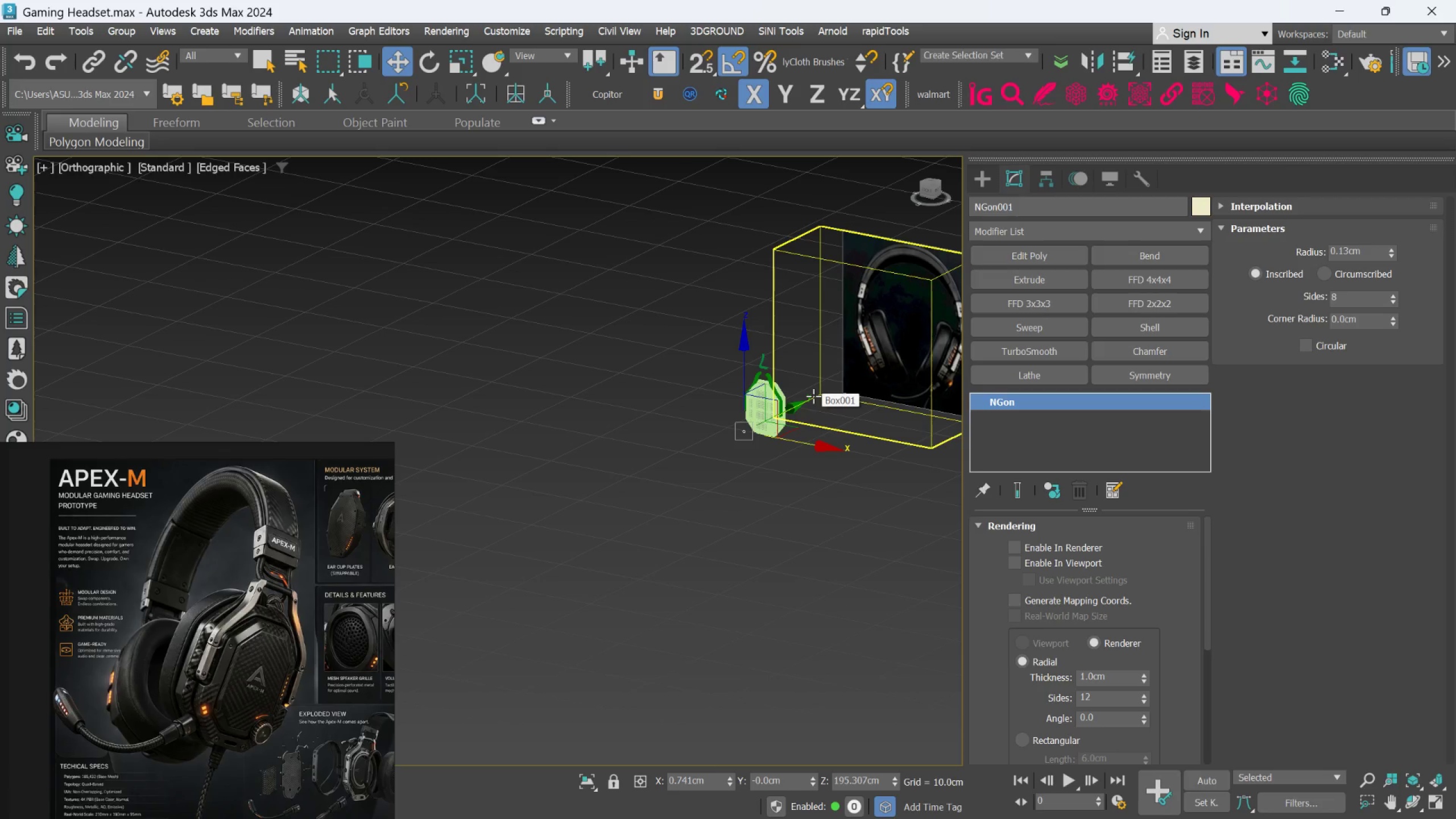 
key(Control+Z)
 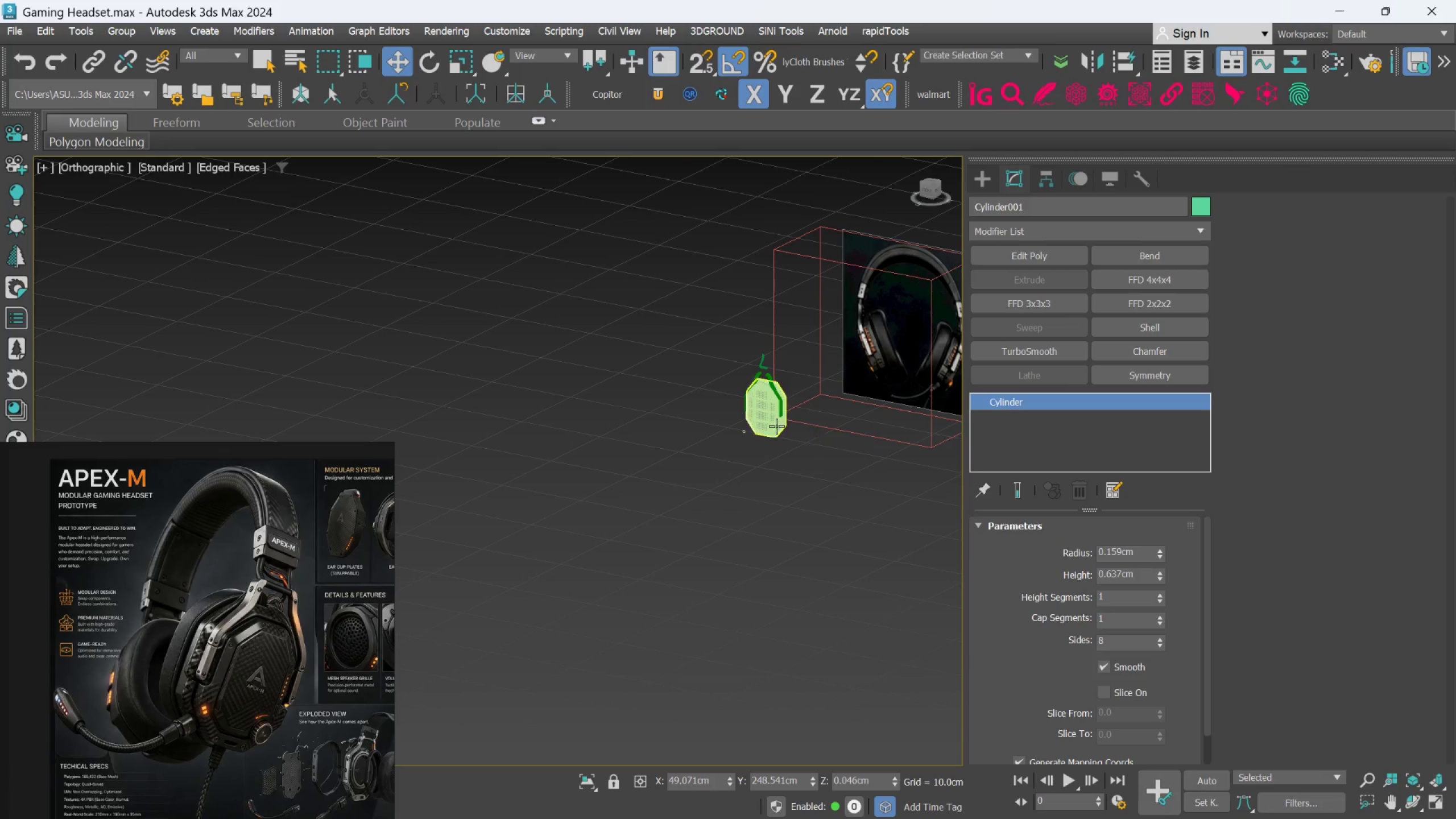 
key(Control+Z)
 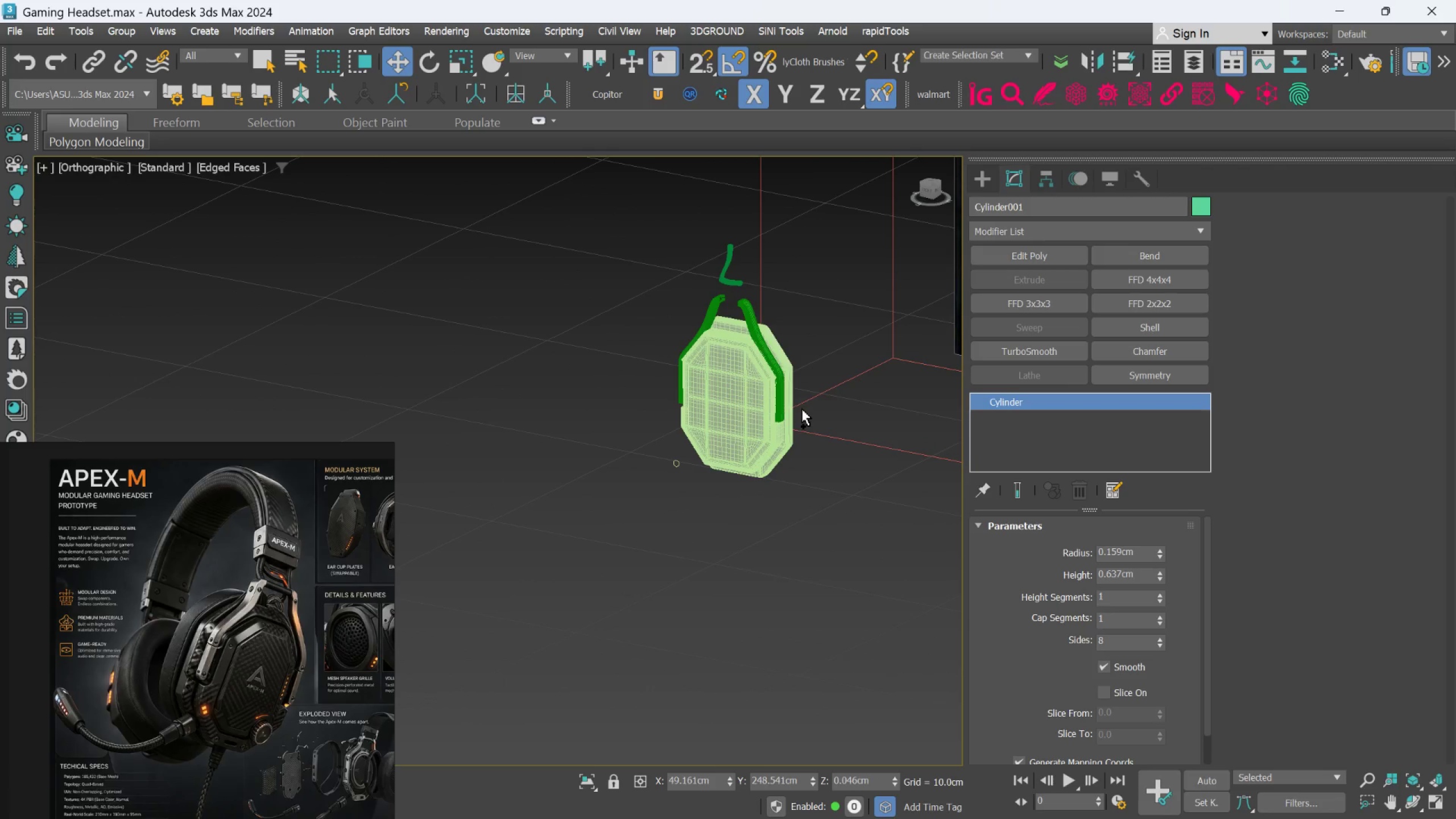 
scroll: coordinate [781, 413], scroll_direction: up, amount: 3.0
 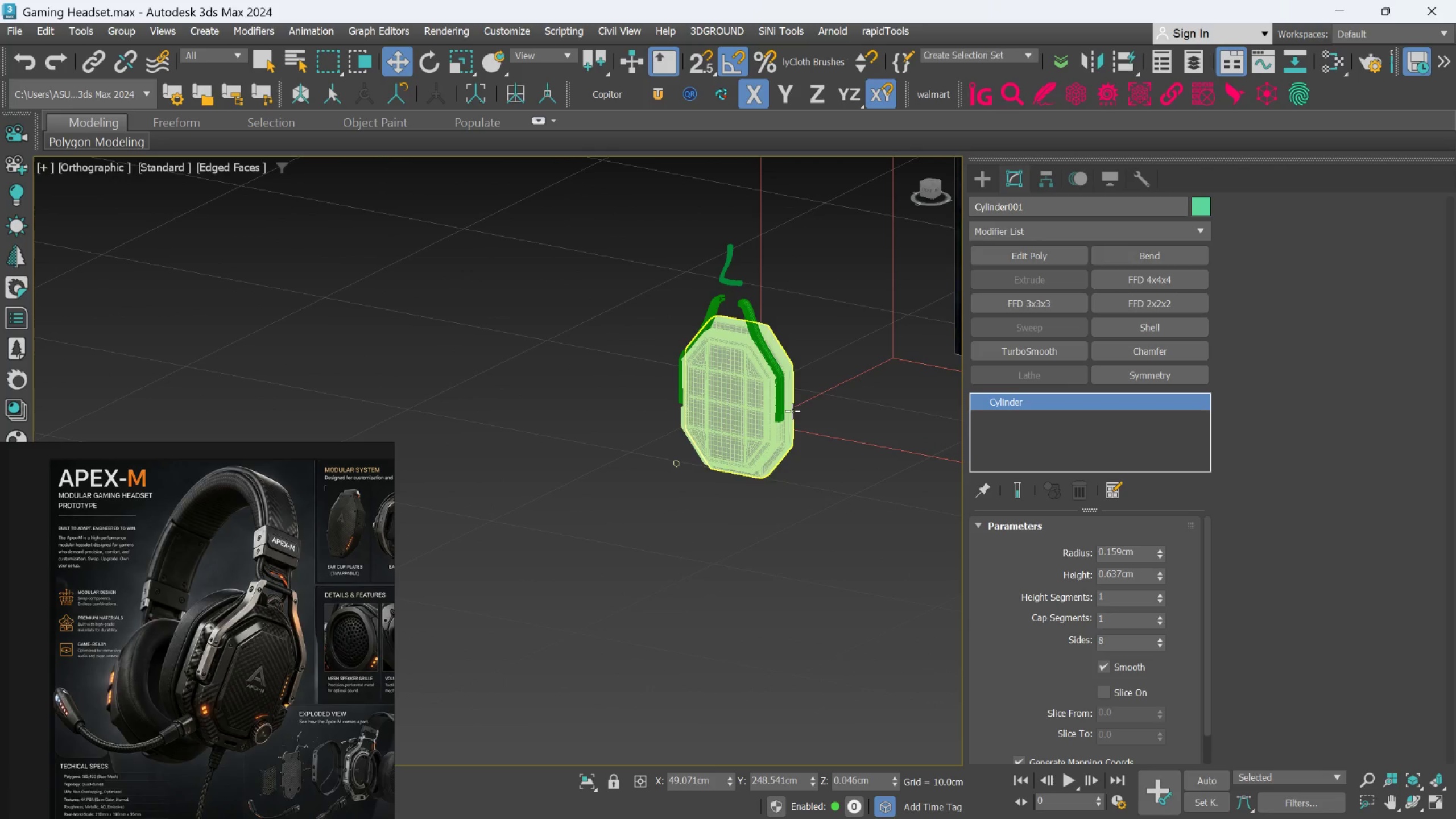 
key(Control+Z)
 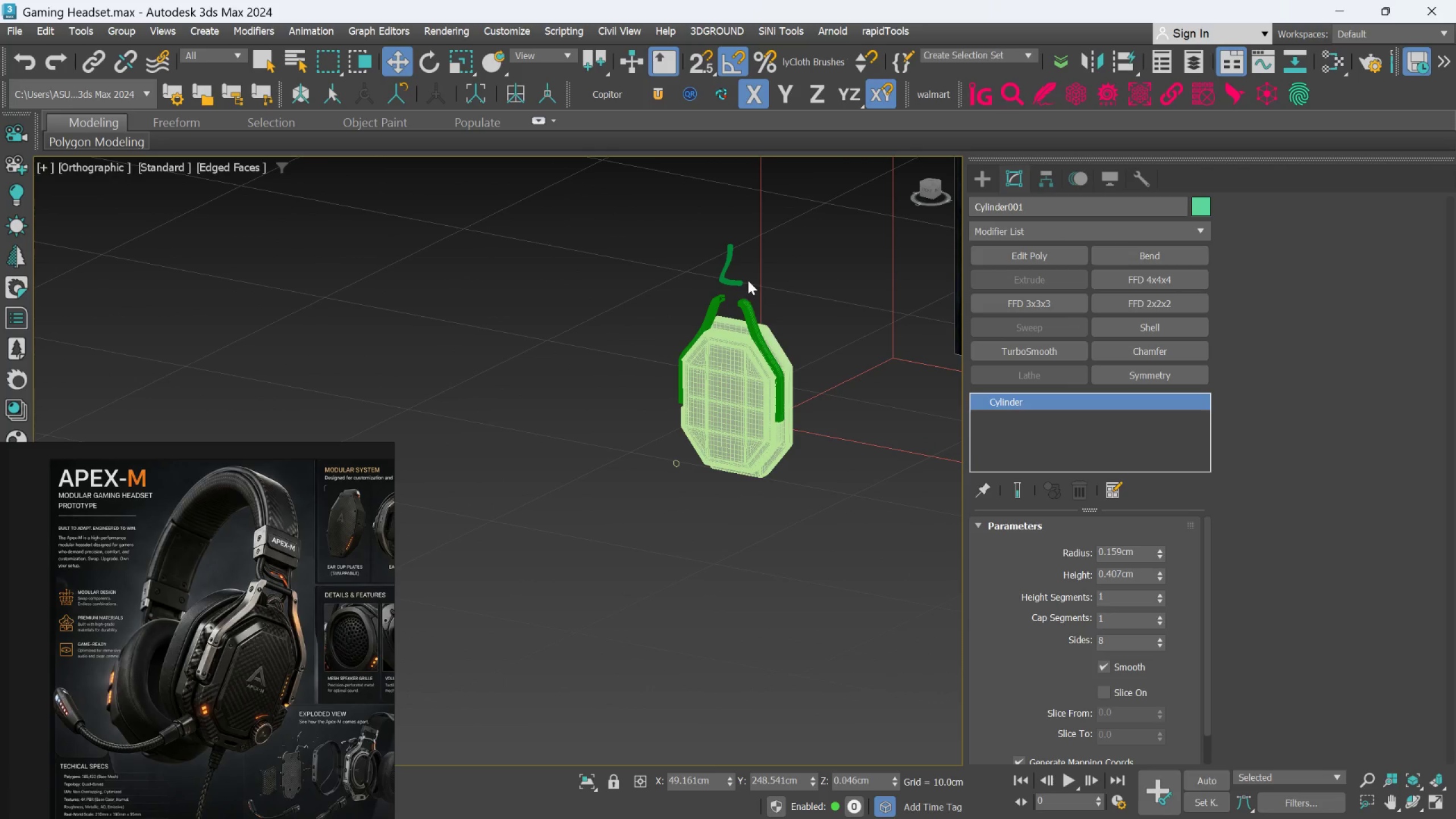 
scroll: coordinate [748, 280], scroll_direction: up, amount: 1.0
 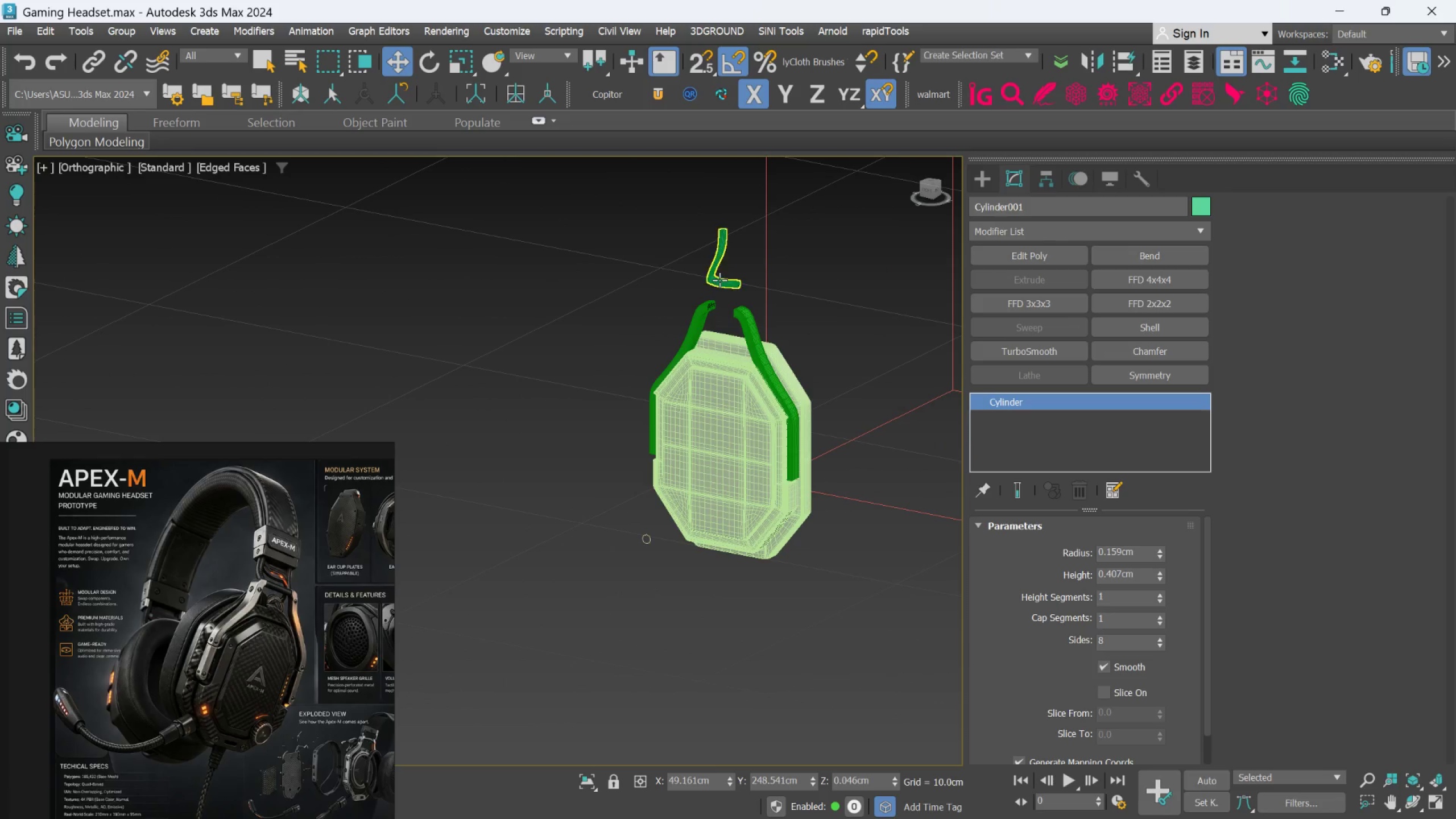 
left_click([720, 279])
 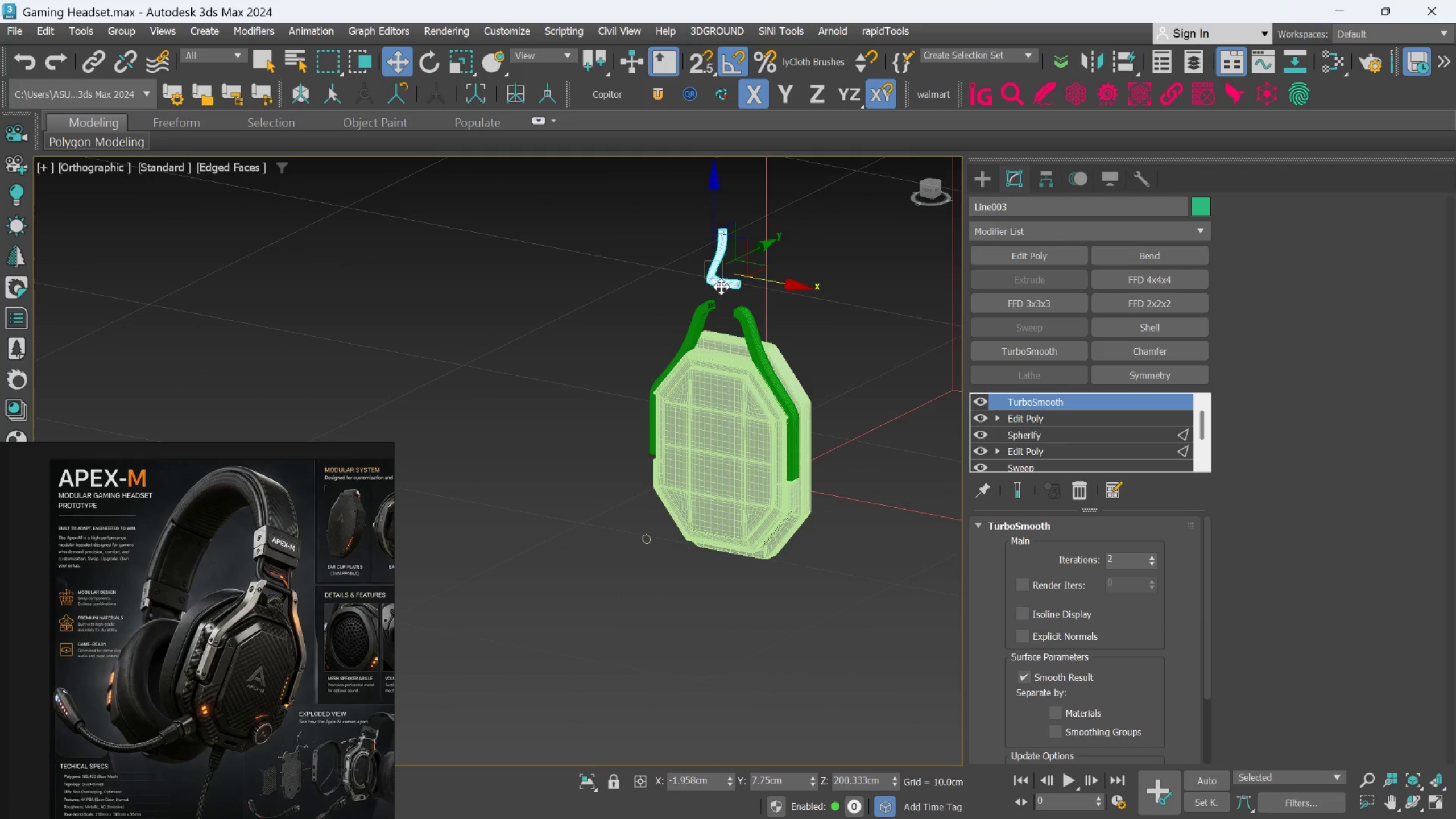 
hold_key(key=AltLeft, duration=0.62)
 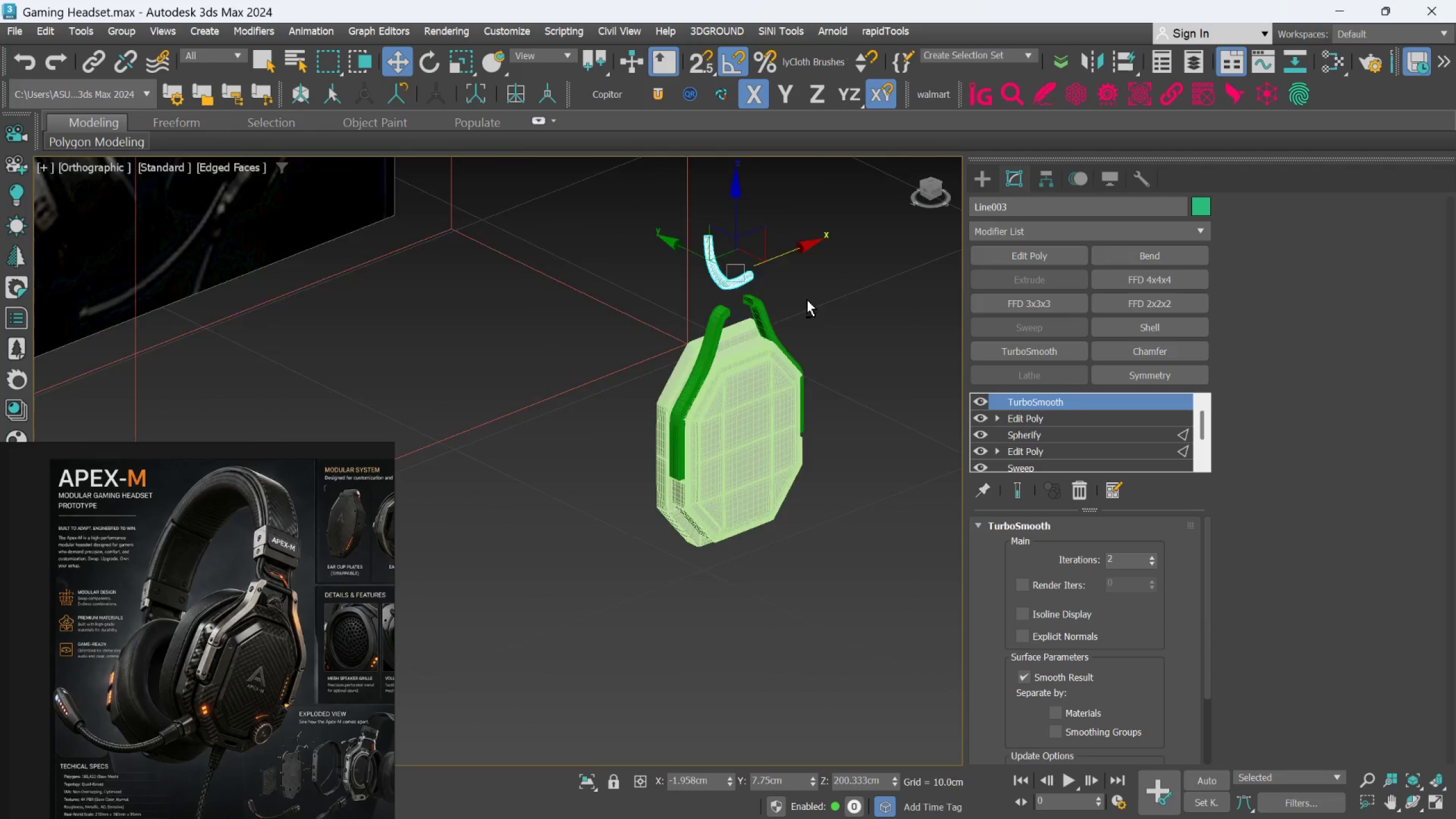 
hold_key(key=AltLeft, duration=0.58)
 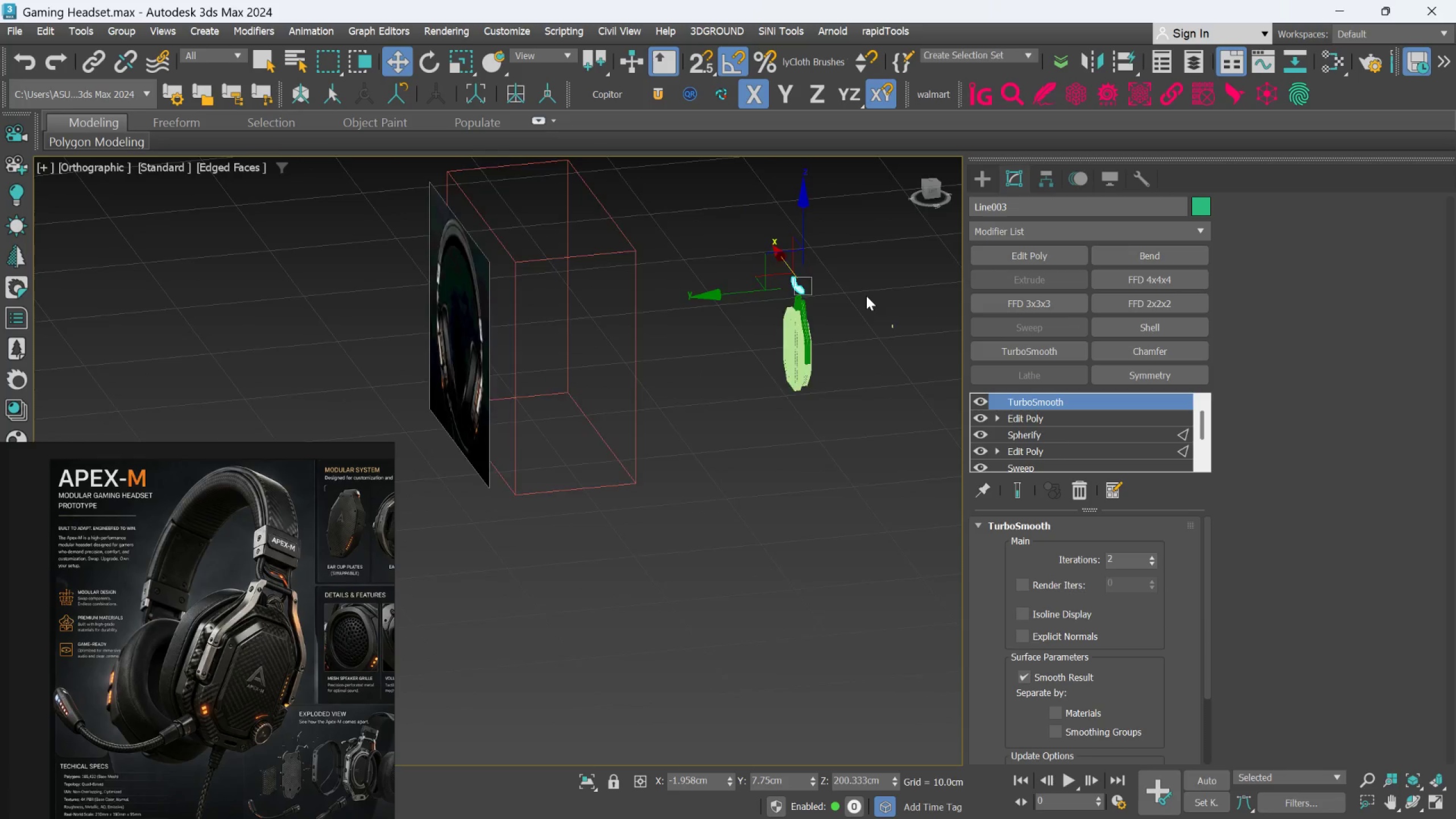 
scroll: coordinate [807, 300], scroll_direction: down, amount: 2.0
 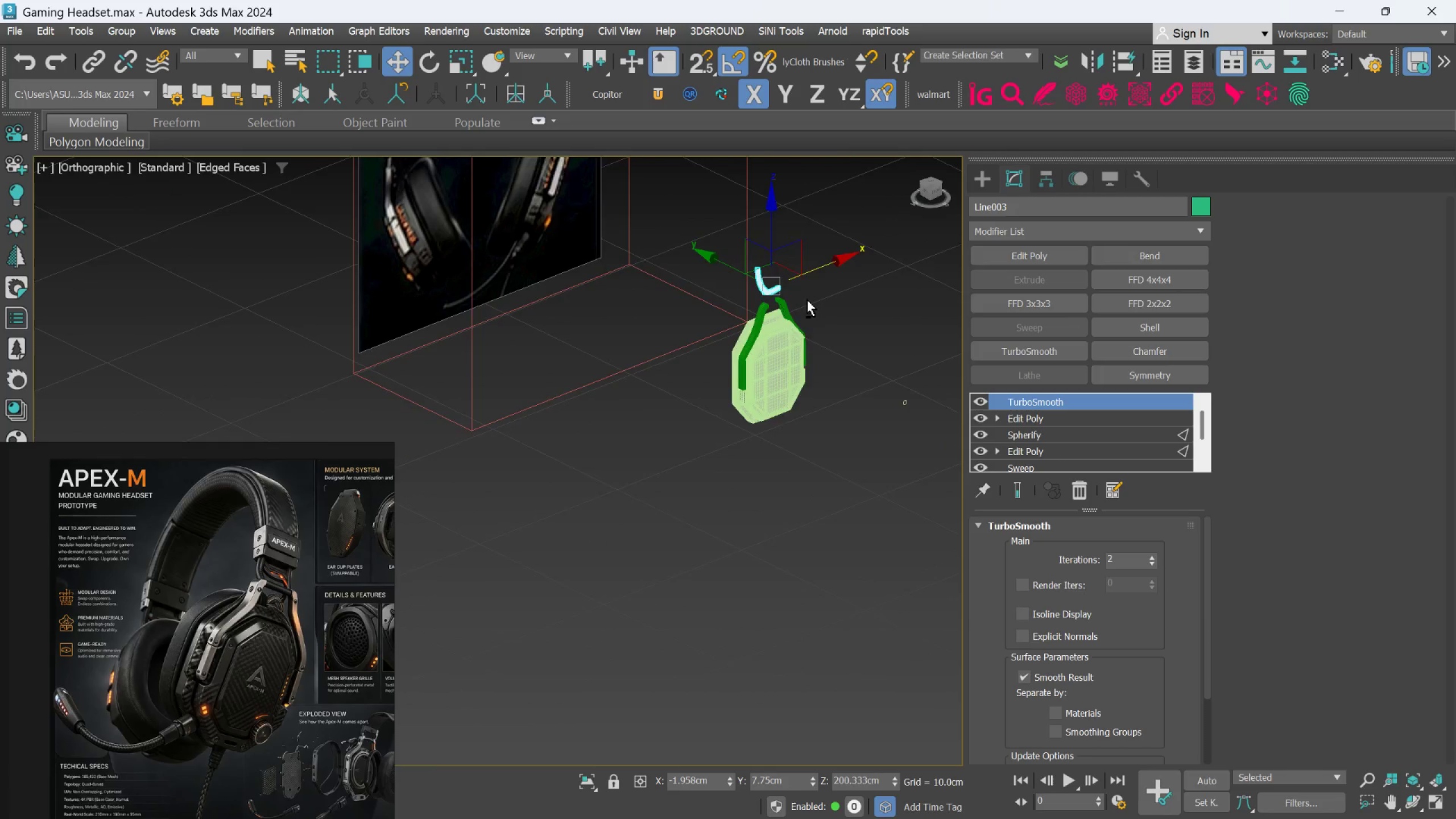 
hold_key(key=AltLeft, duration=0.31)
 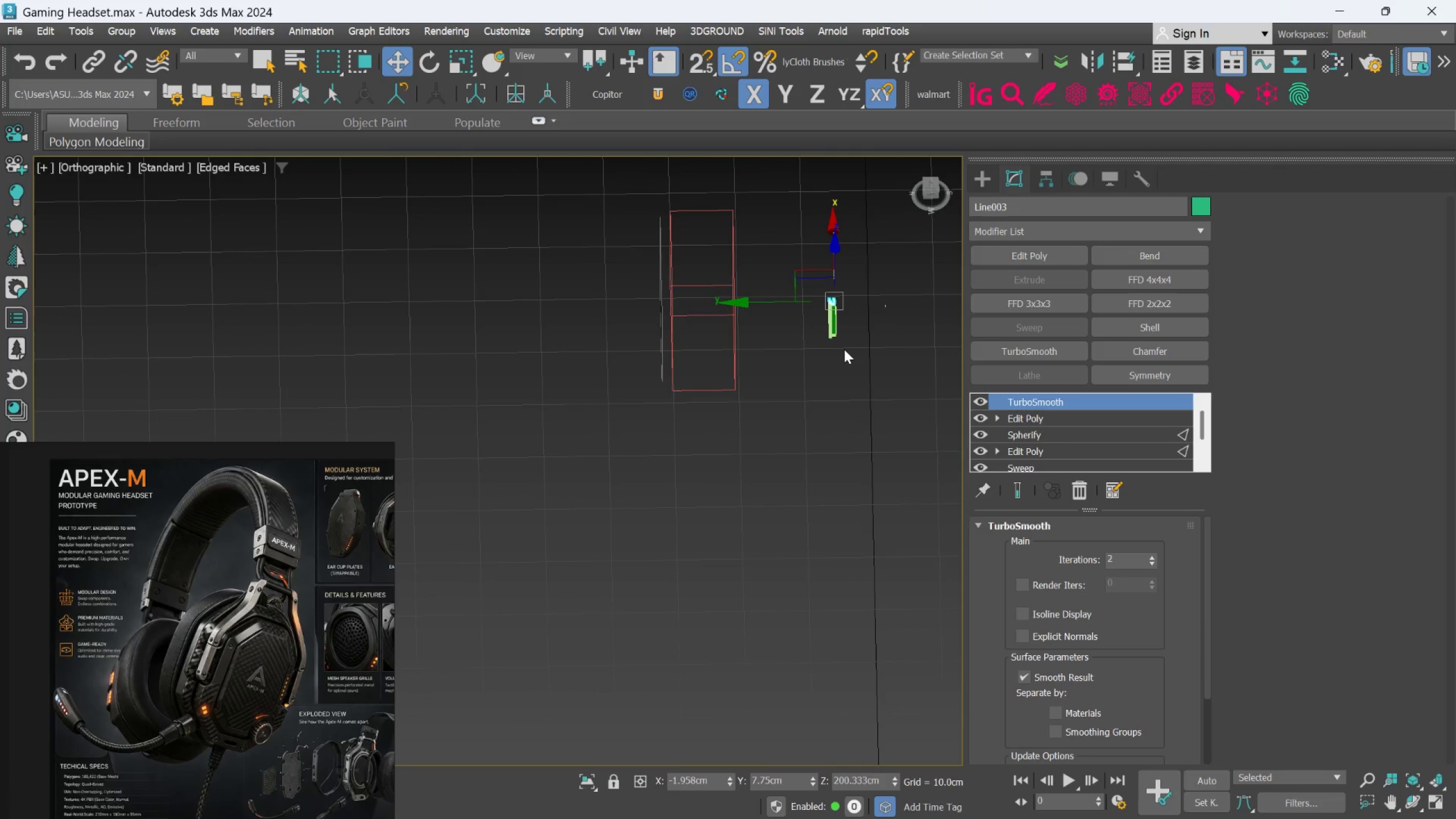 
scroll: coordinate [866, 296], scroll_direction: down, amount: 3.0
 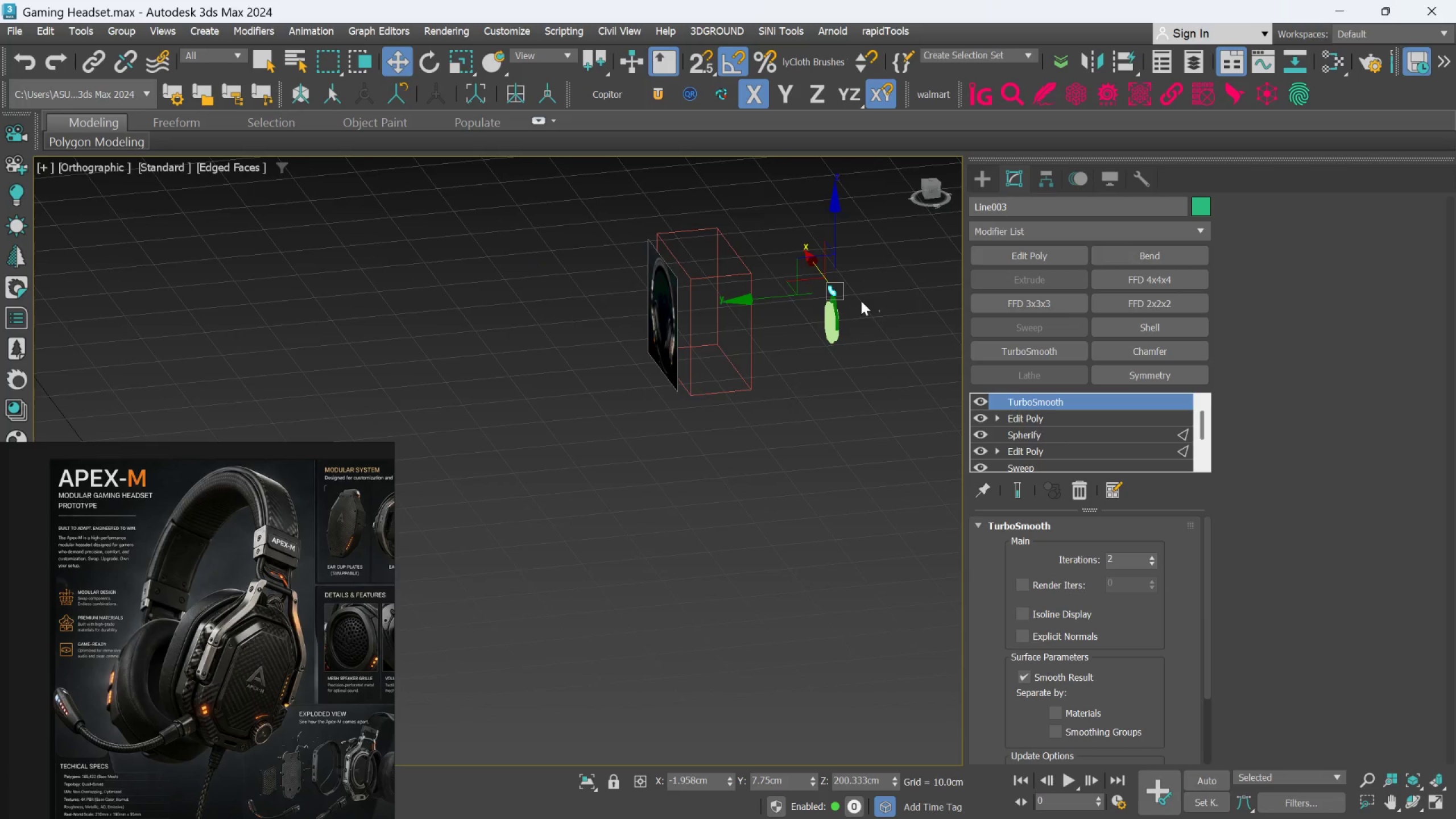 
scroll: coordinate [806, 391], scroll_direction: up, amount: 8.0
 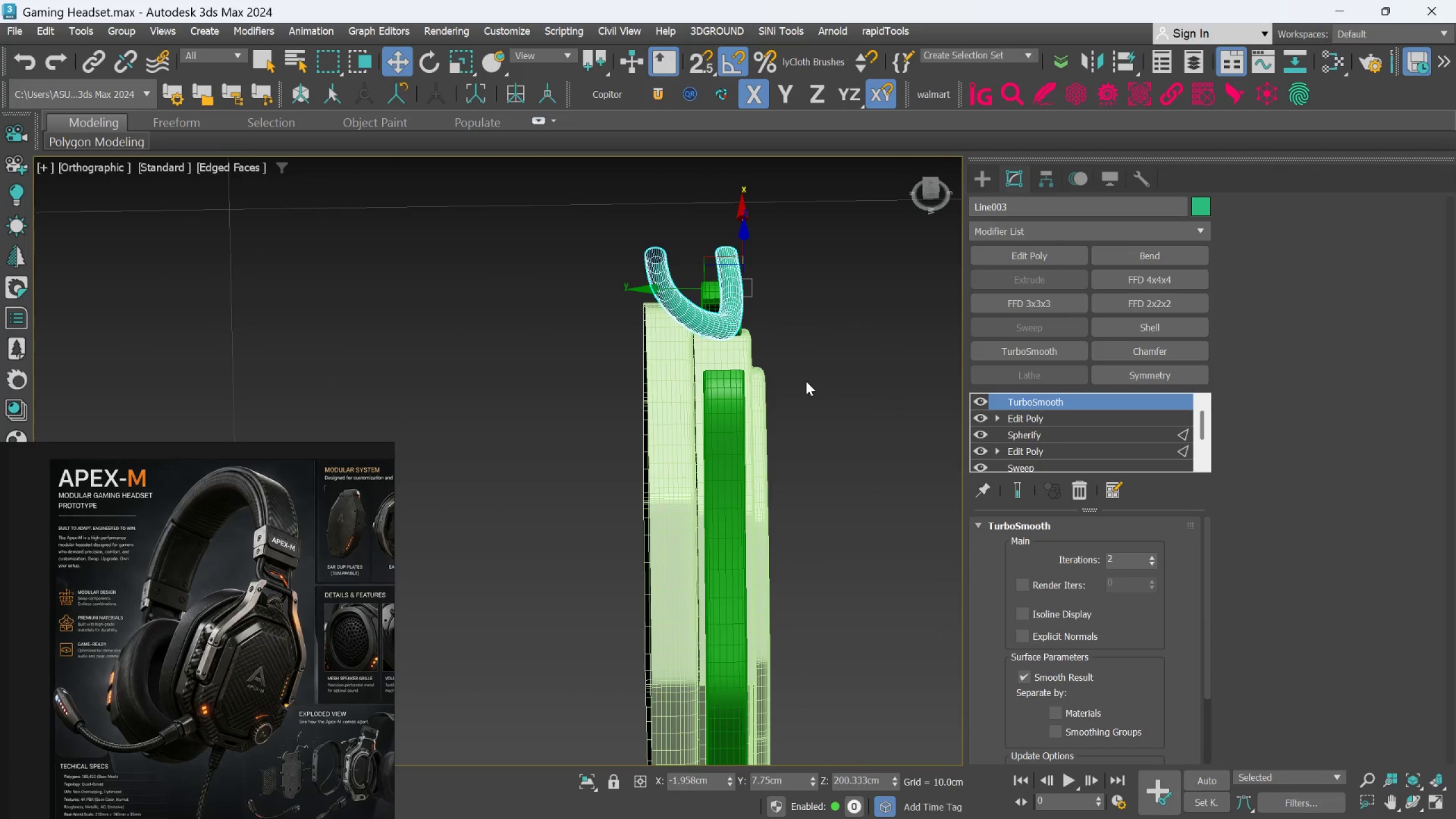 
key(F)
 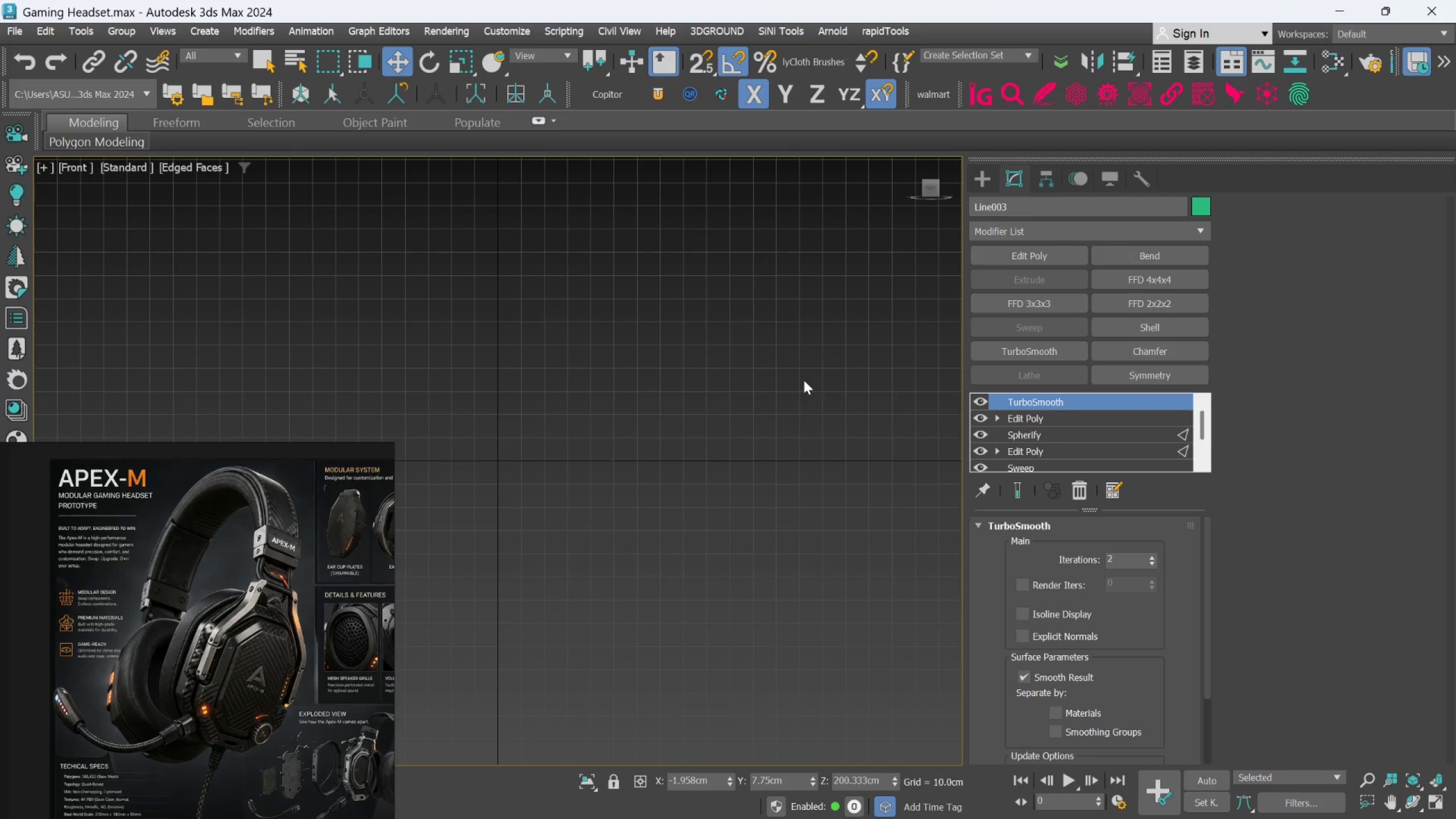 
scroll: coordinate [733, 511], scroll_direction: down, amount: 2.0
 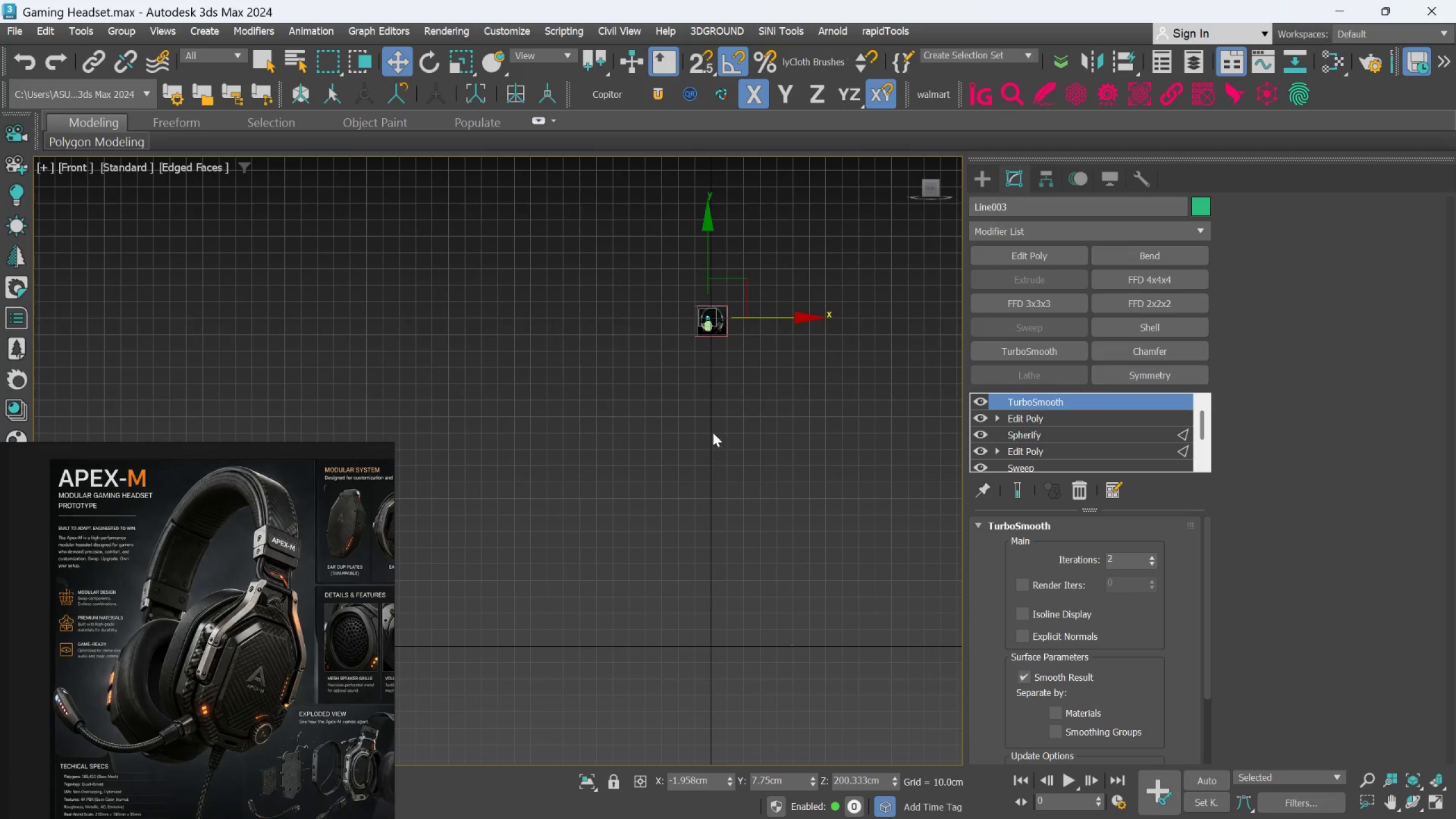 
scroll: coordinate [713, 423], scroll_direction: up, amount: 1.0
 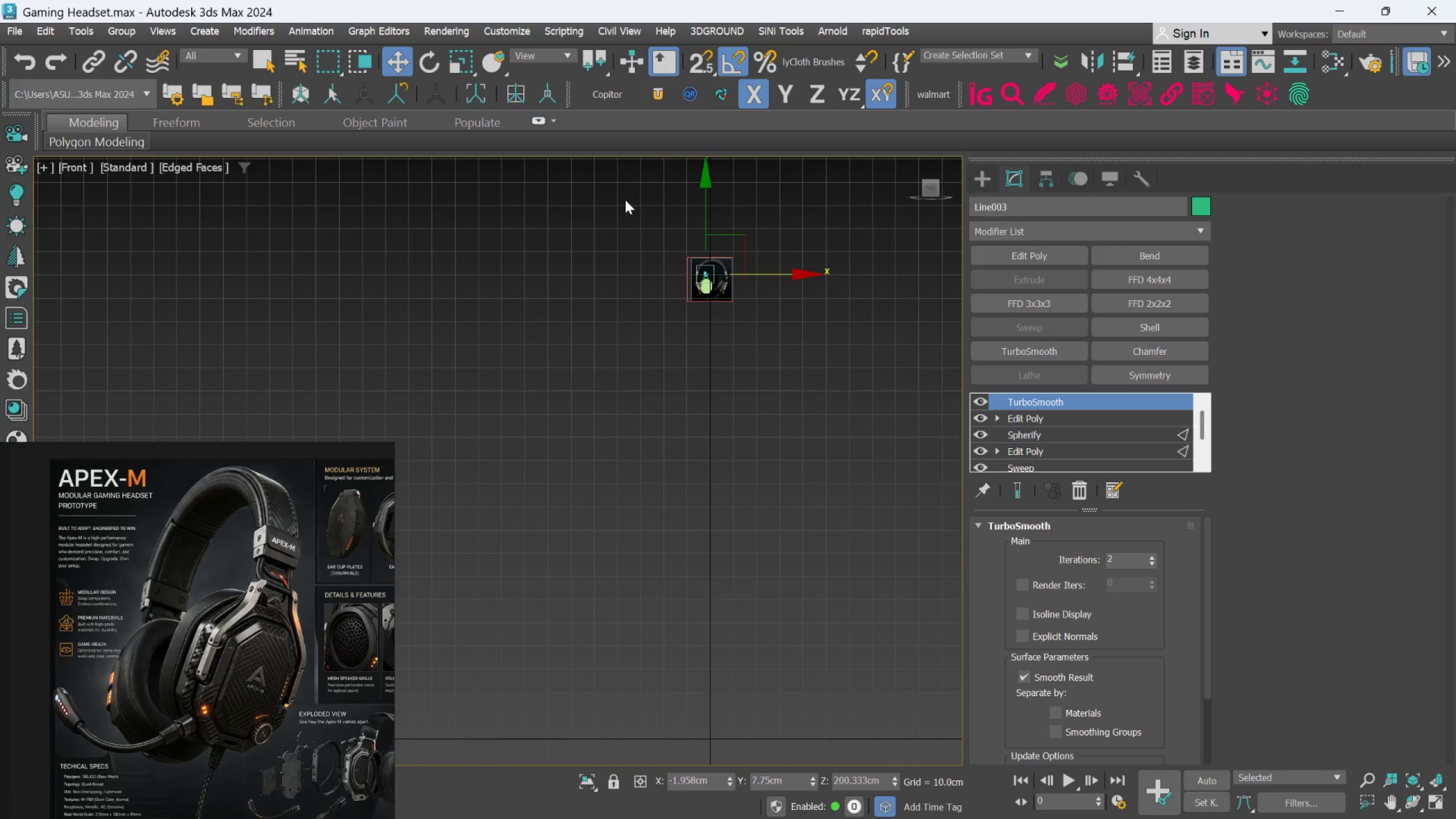 
left_click_drag(start_coordinate=[625, 200], to_coordinate=[812, 389])
 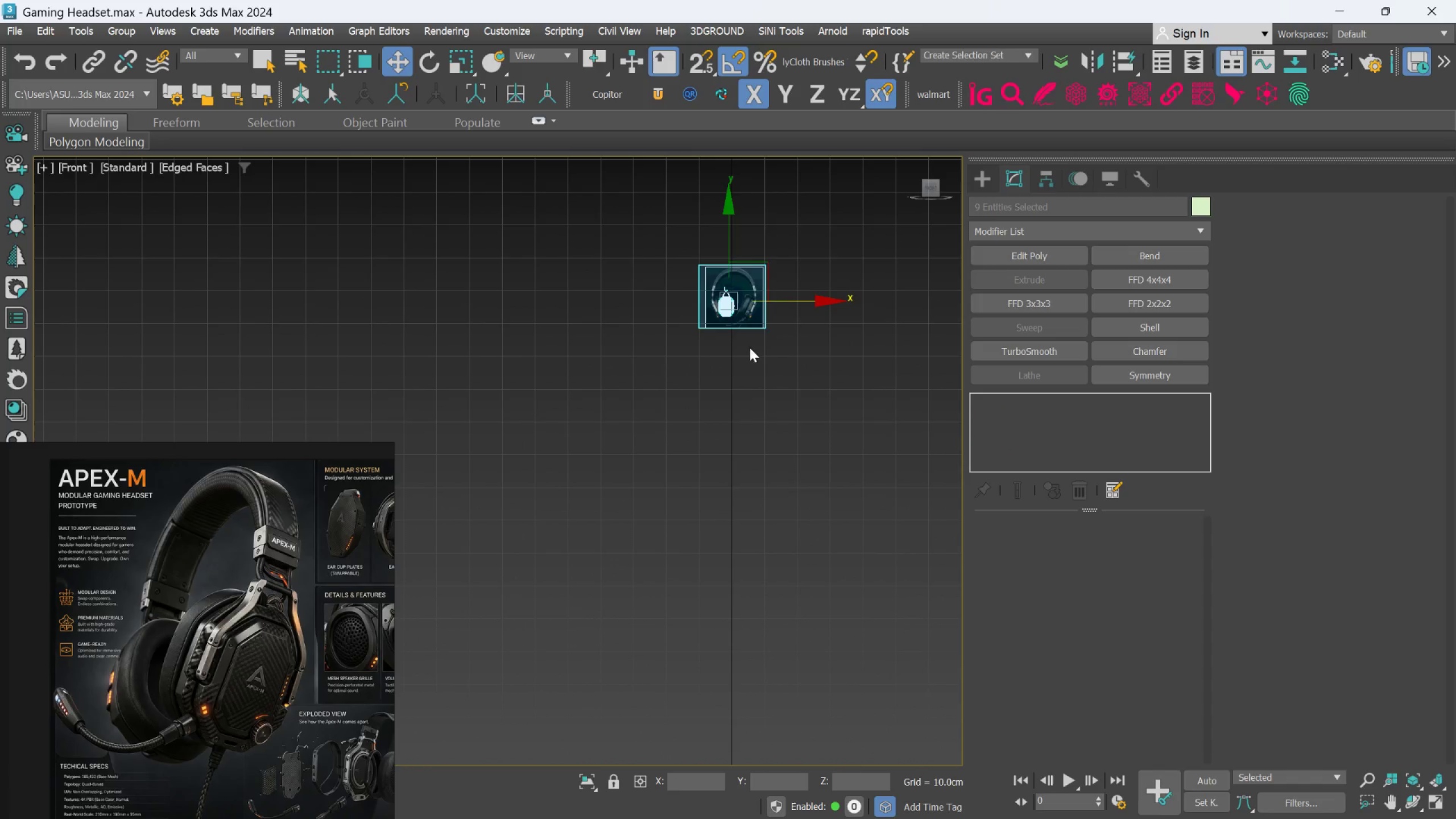 
scroll: coordinate [657, 237], scroll_direction: up, amount: 1.0
 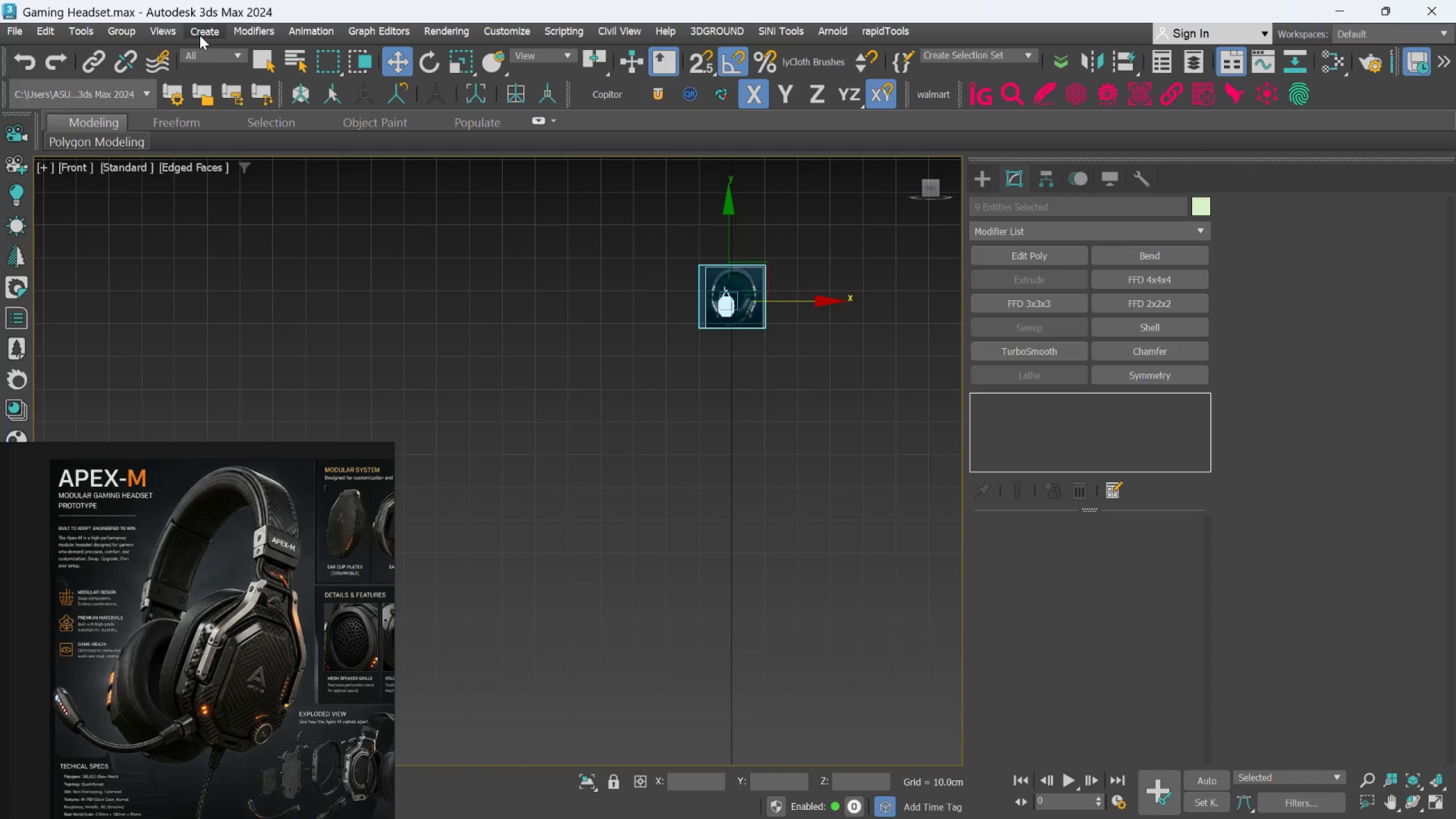 
left_click([134, 35])
 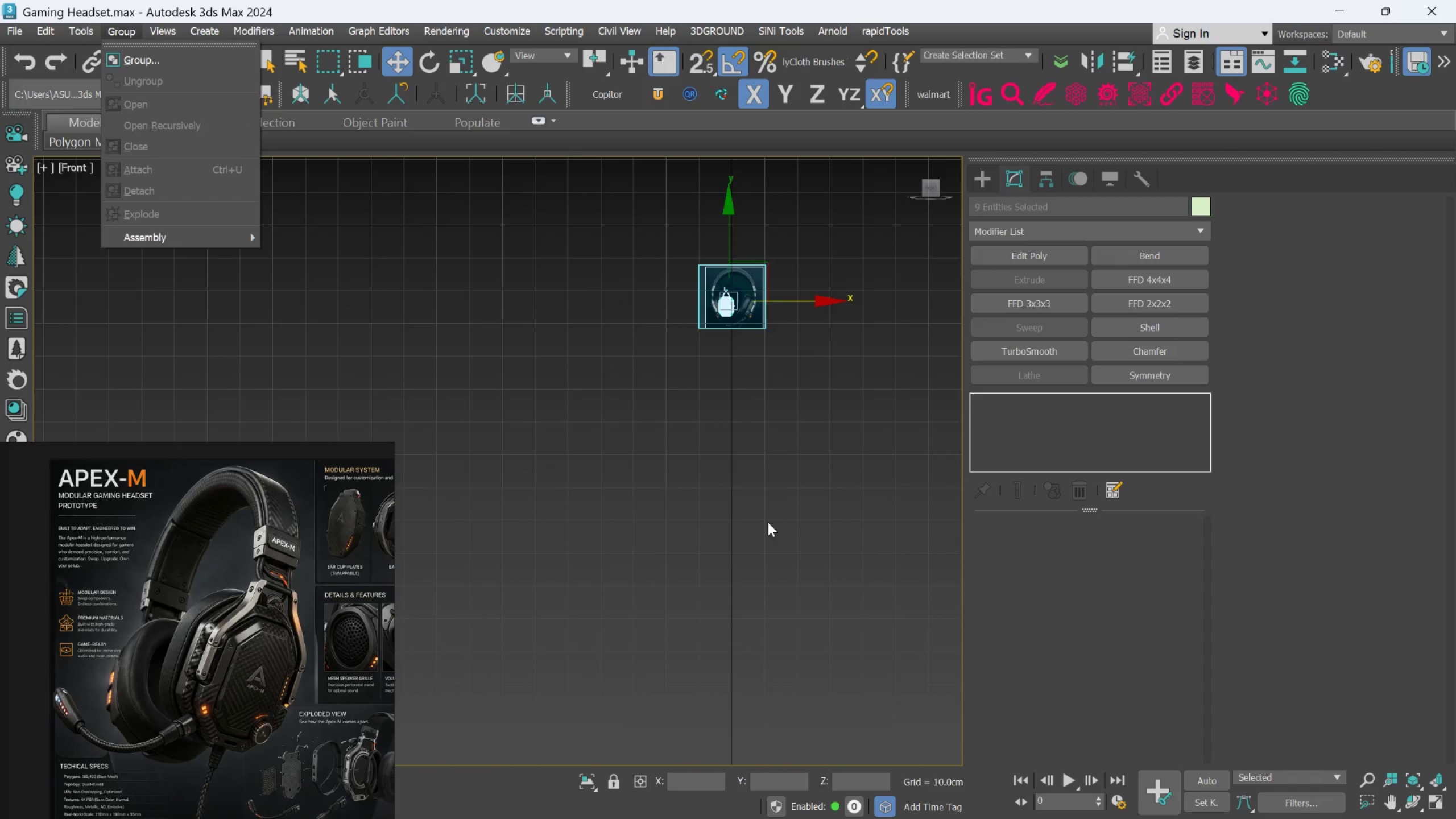 
left_click([763, 532])
 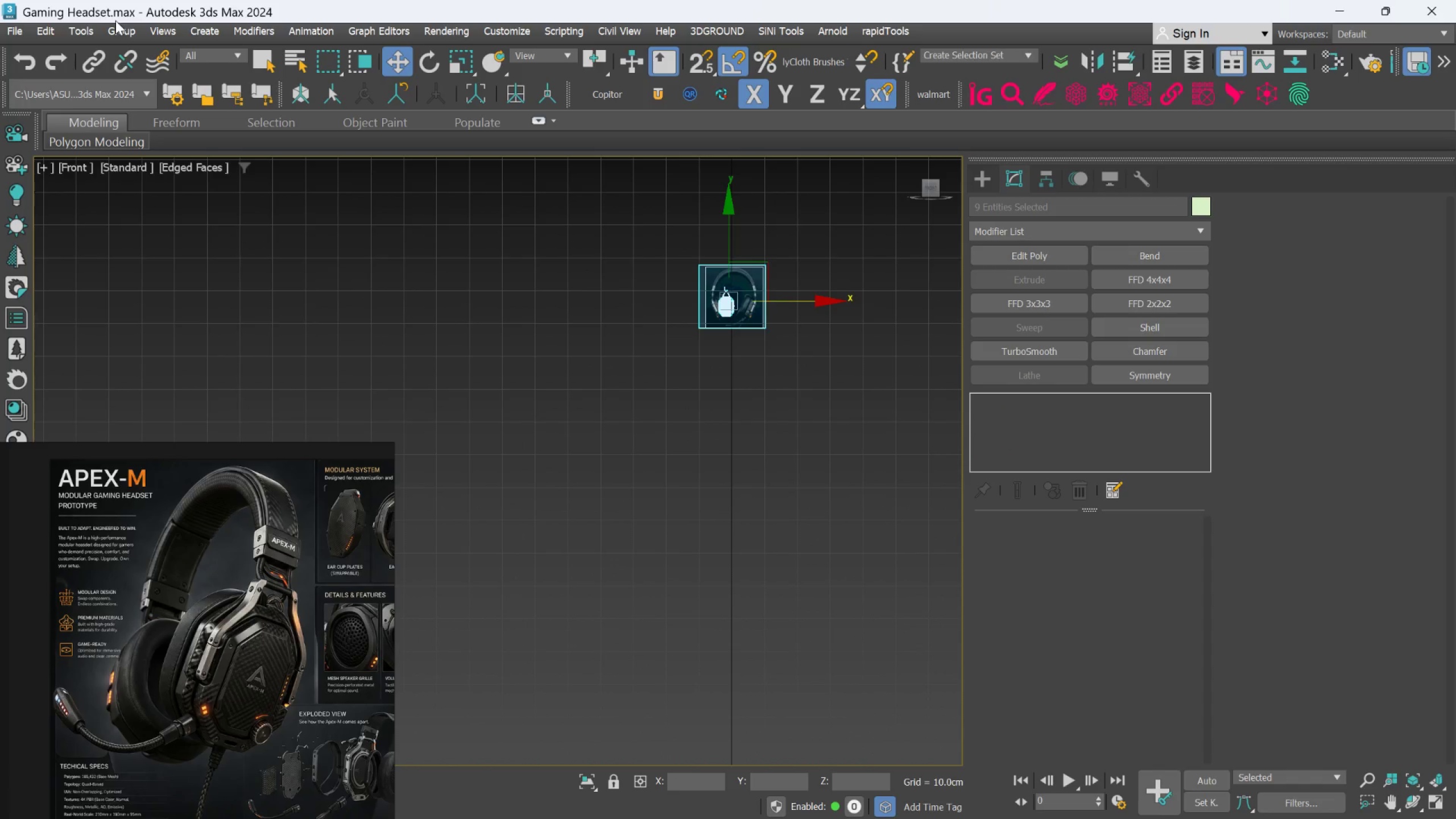 
left_click([115, 26])
 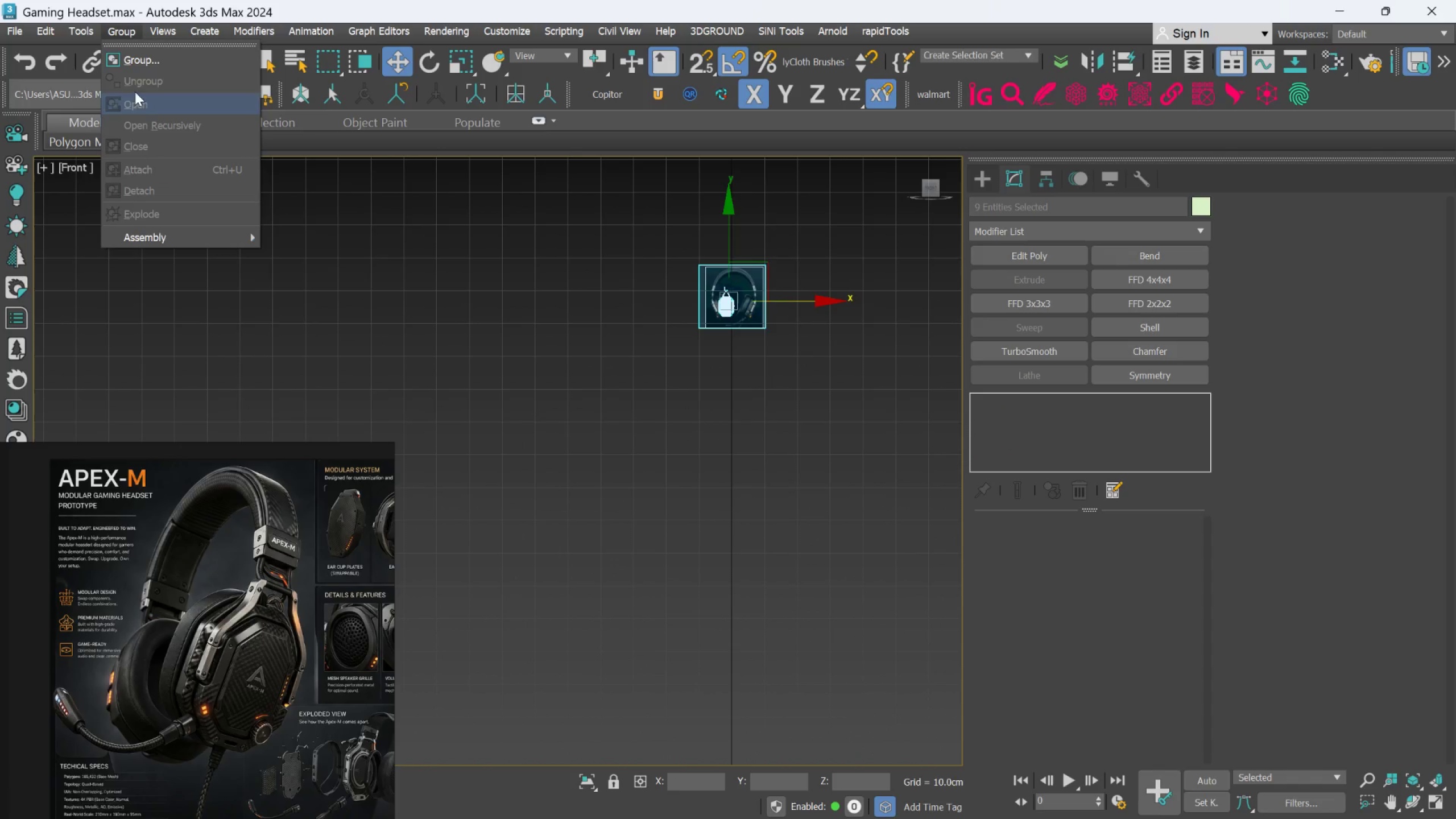 
left_click([142, 48])
 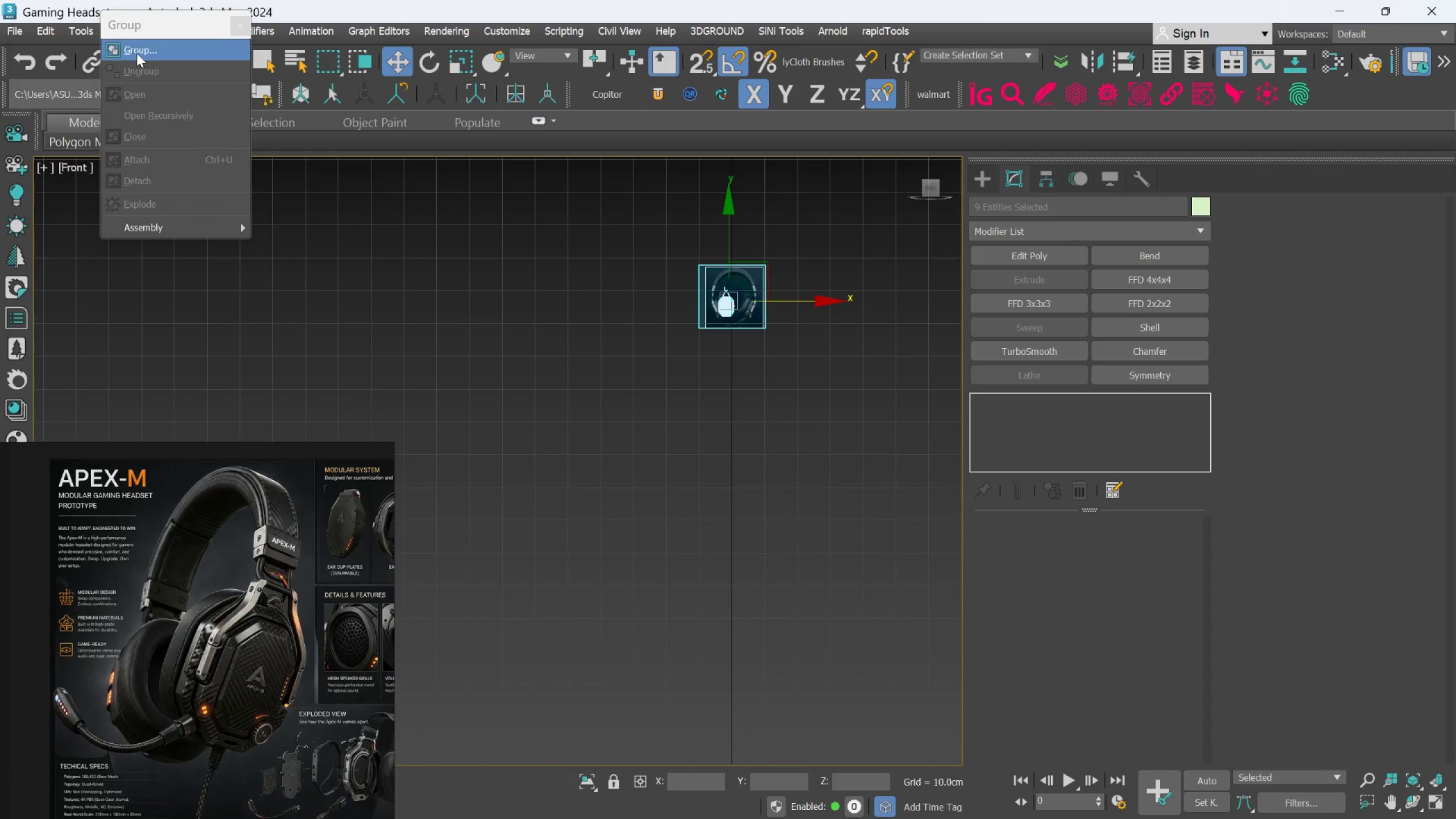 
left_click([136, 53])
 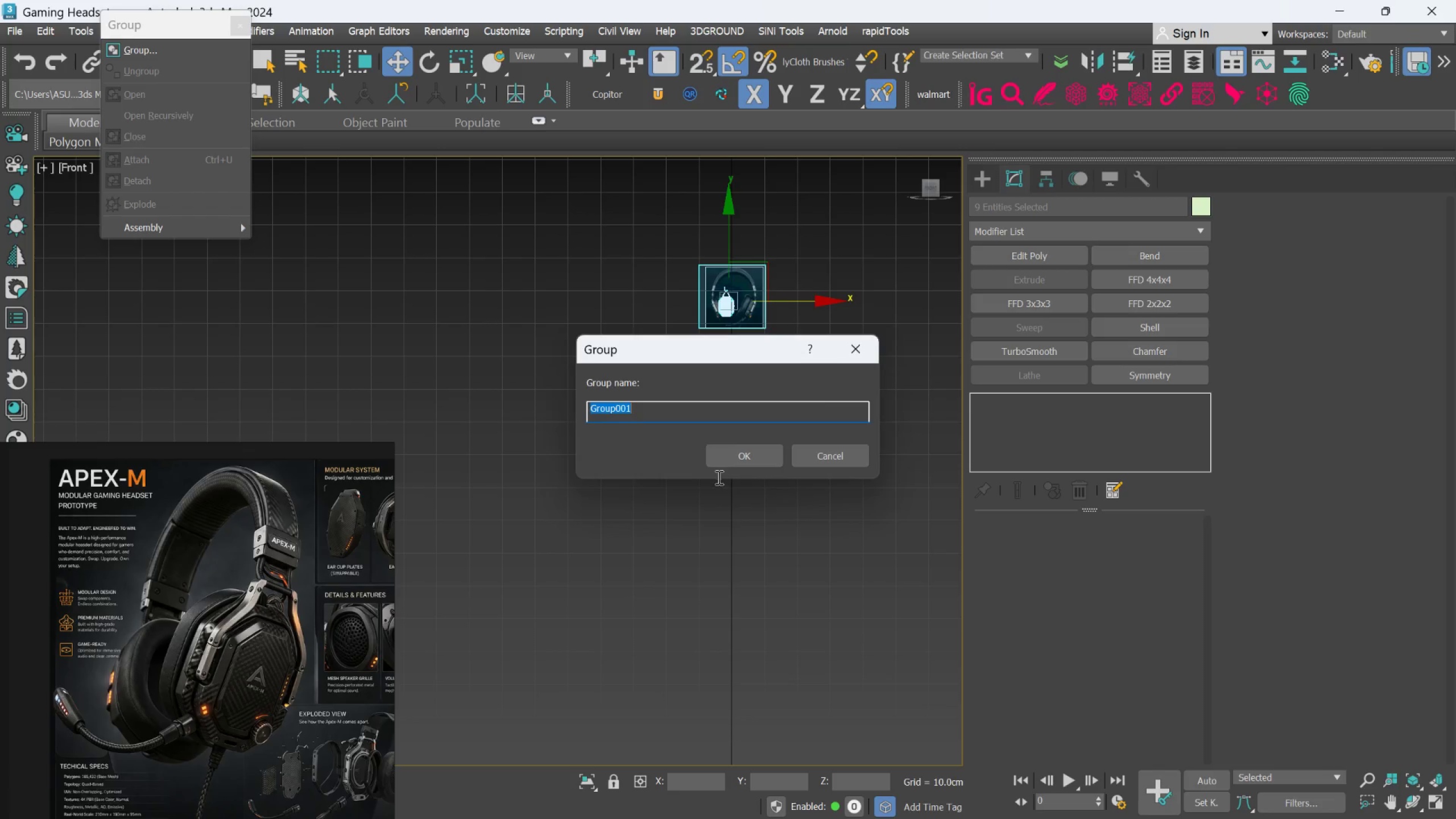 
left_click([738, 460])
 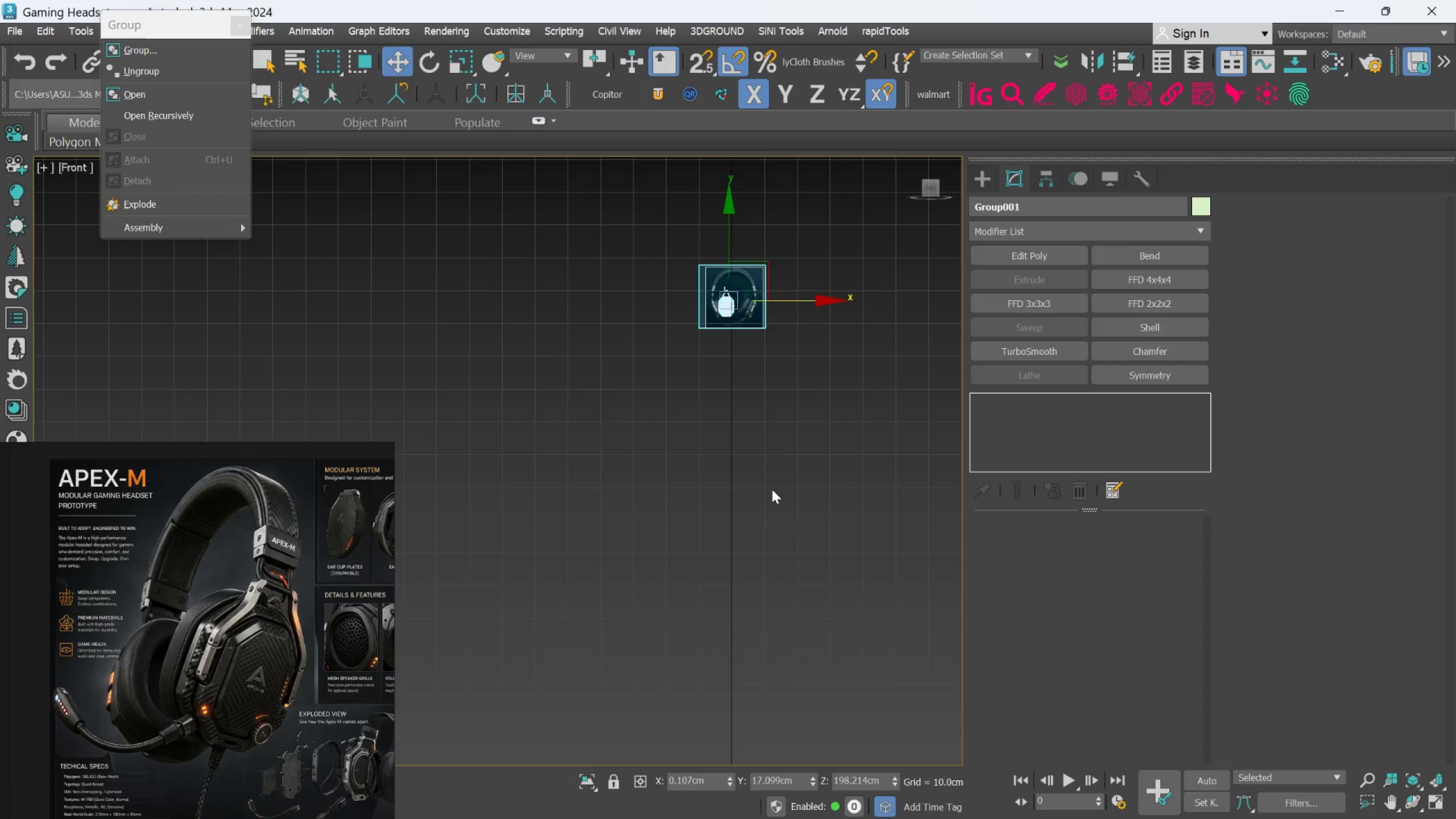 
left_click([772, 489])
 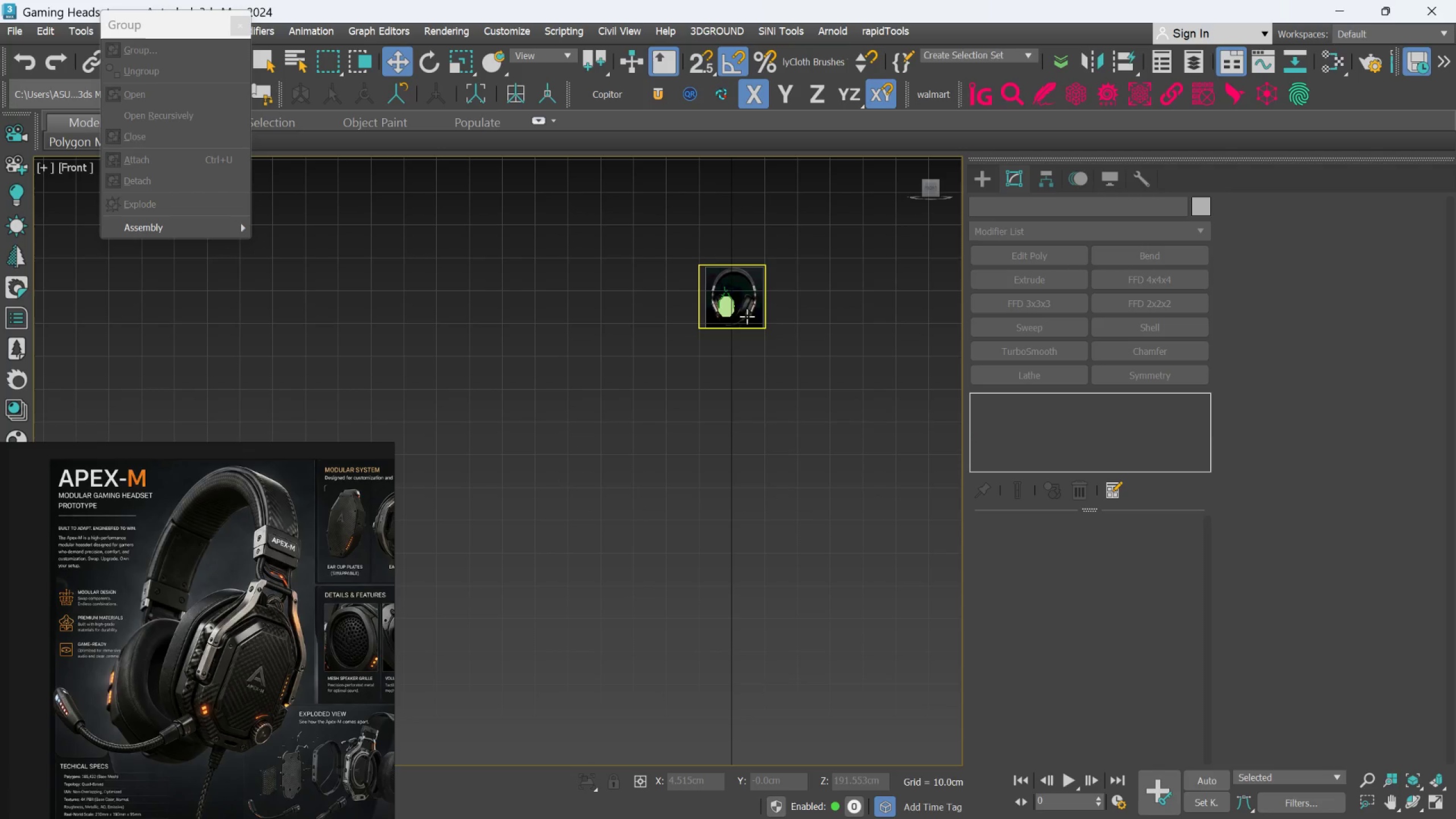 
left_click([747, 312])
 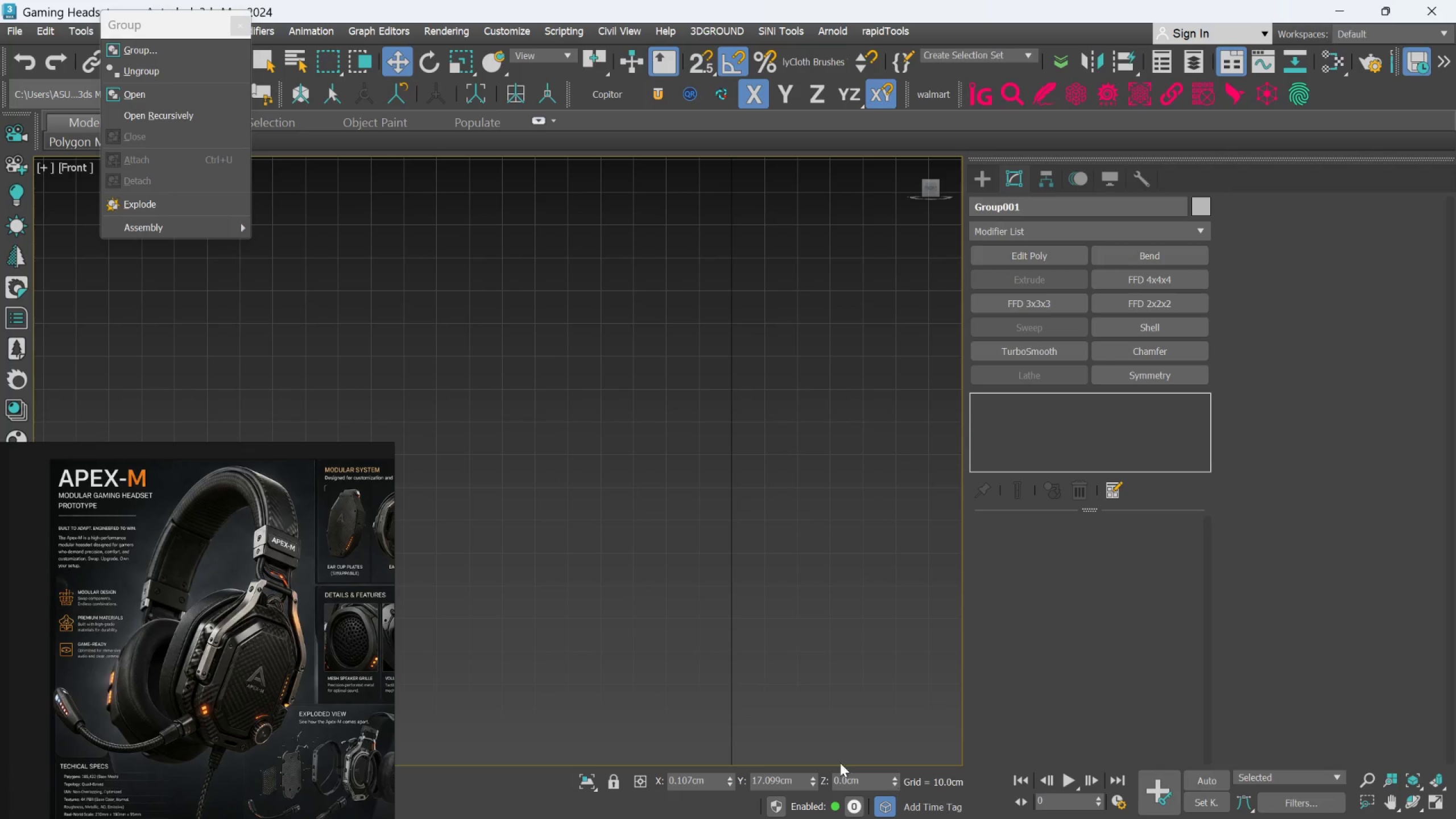 
right_click([810, 785])
 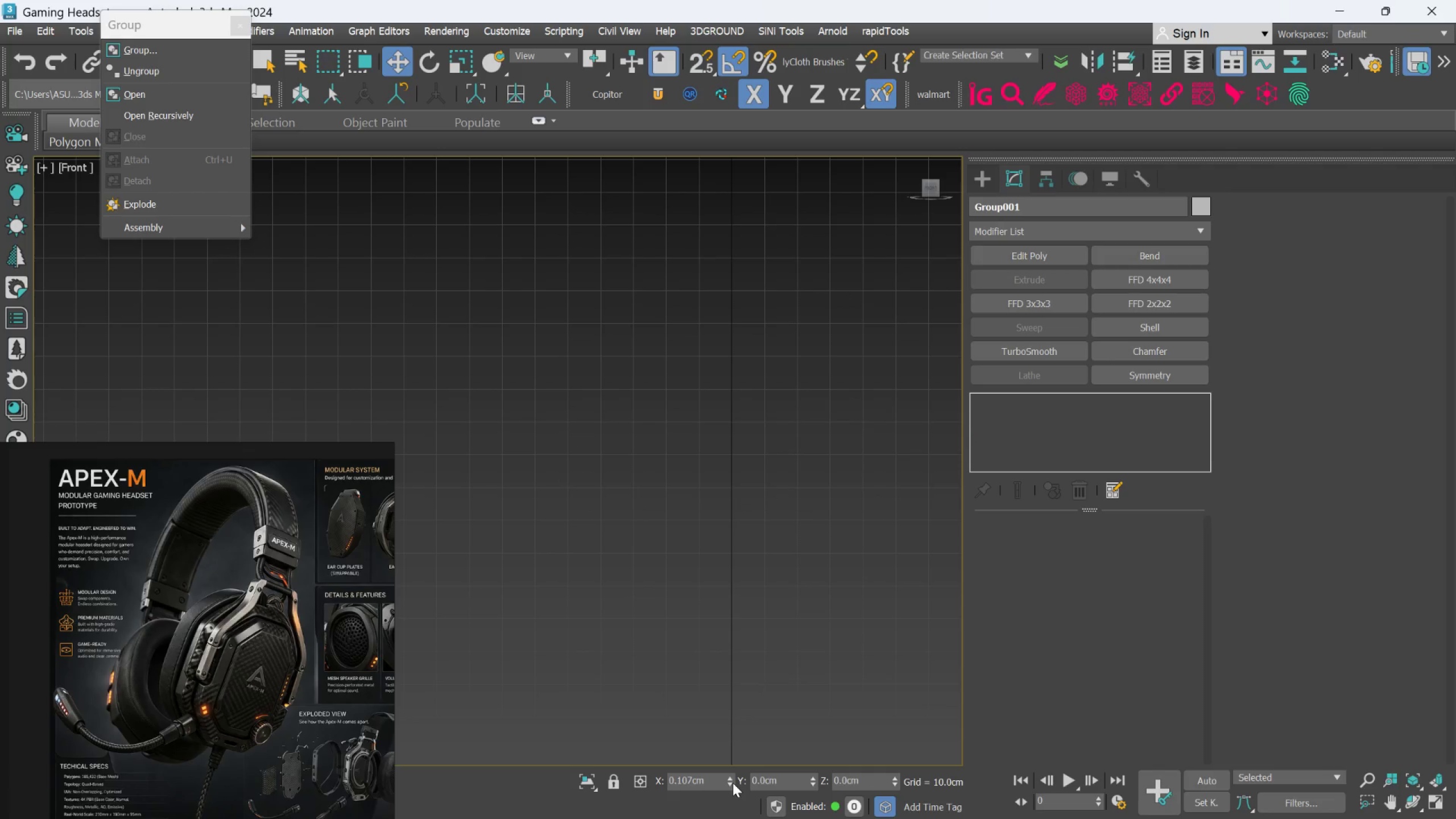 
right_click([733, 783])
 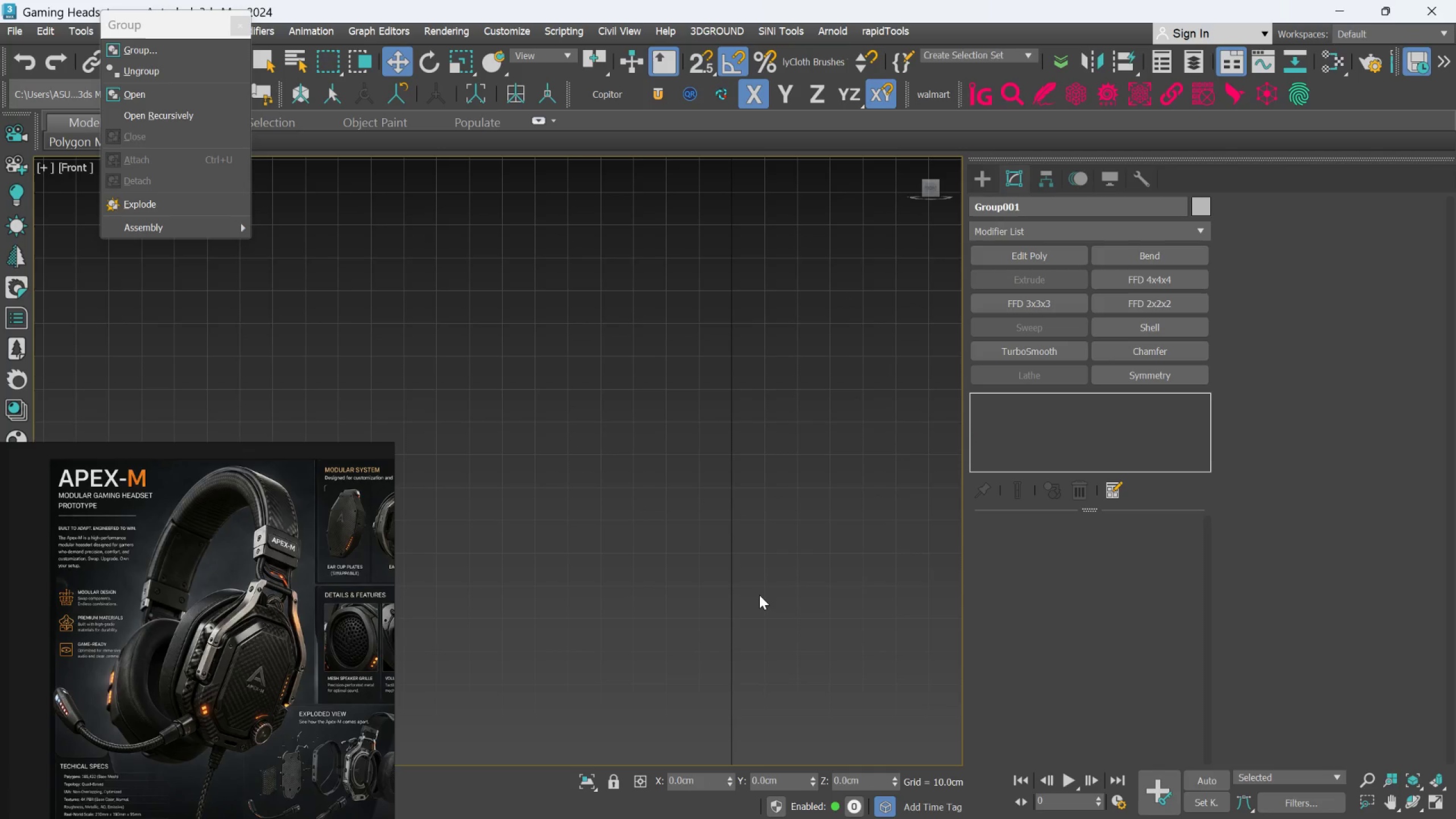 
scroll: coordinate [757, 679], scroll_direction: up, amount: 8.0
 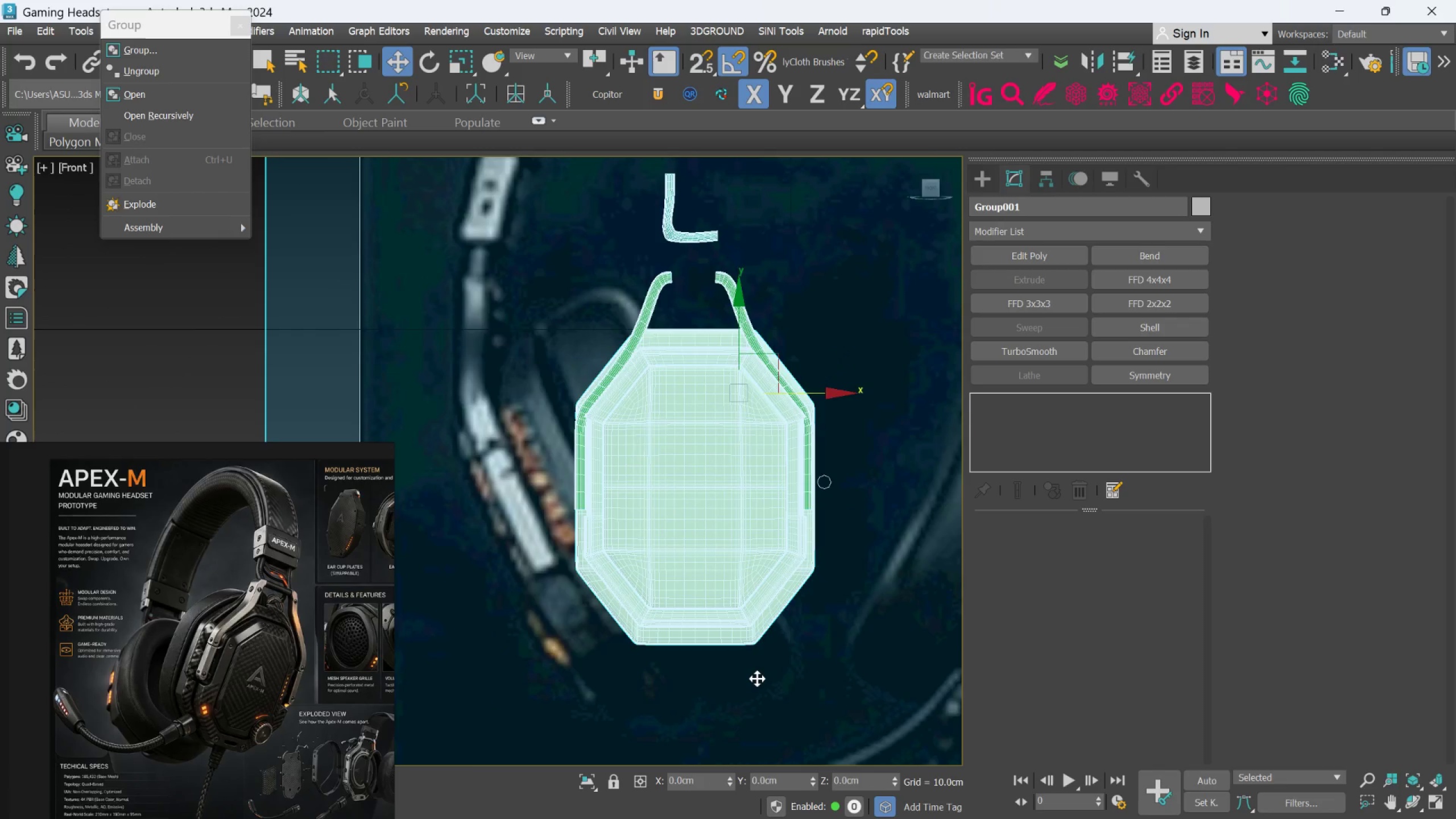 
scroll: coordinate [757, 679], scroll_direction: down, amount: 2.0
 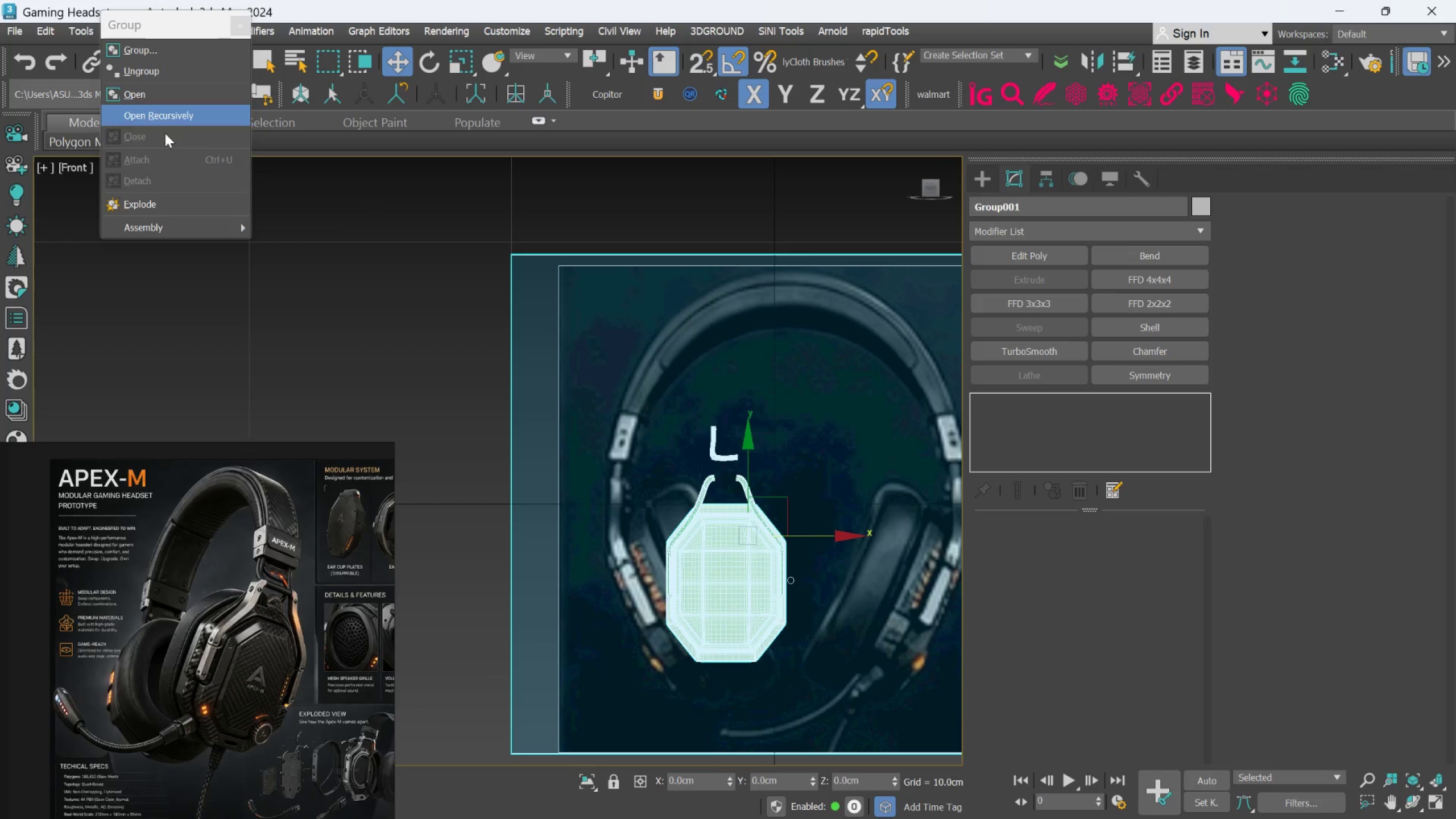 
left_click([154, 206])
 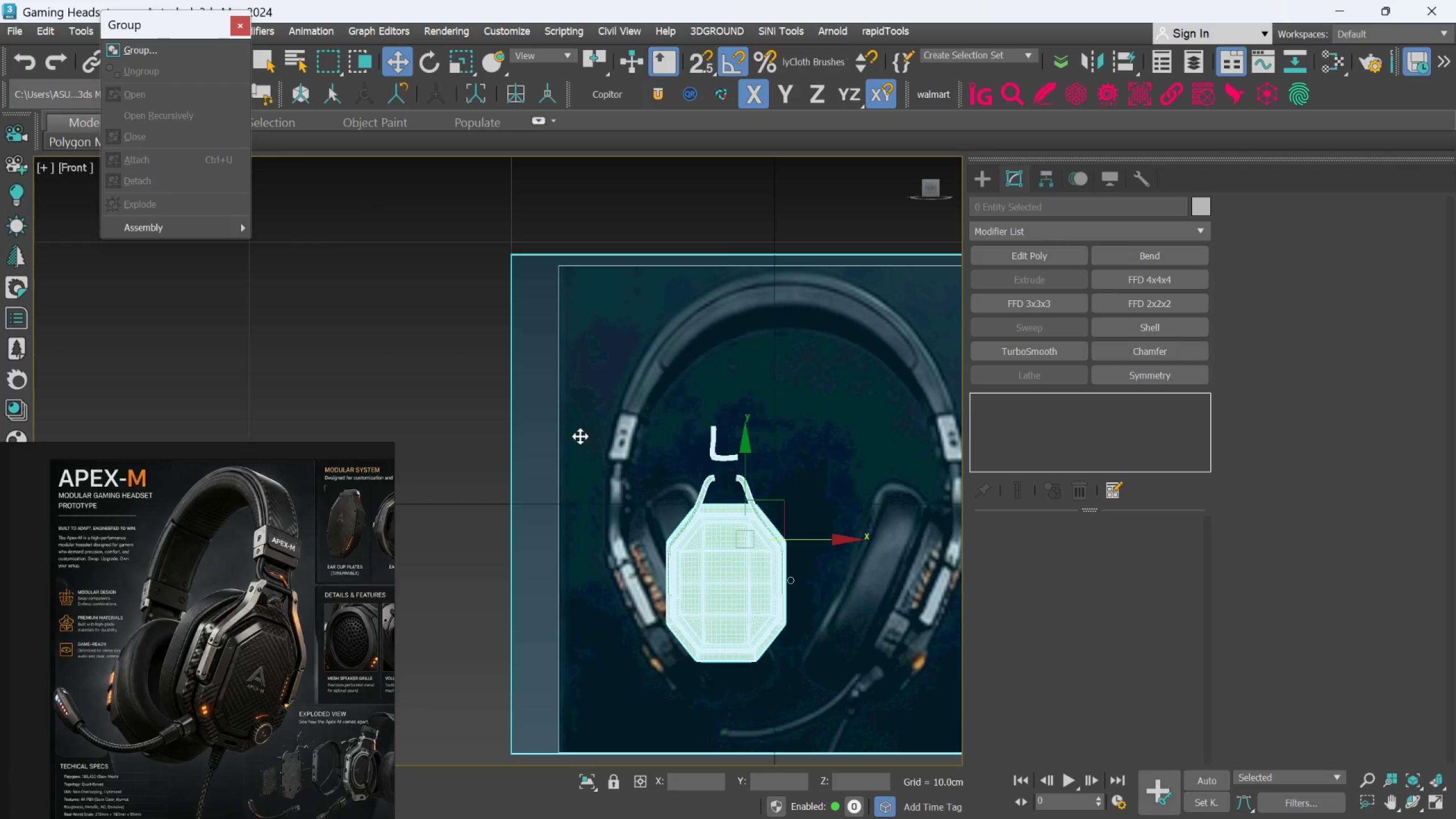 
left_click([512, 424])
 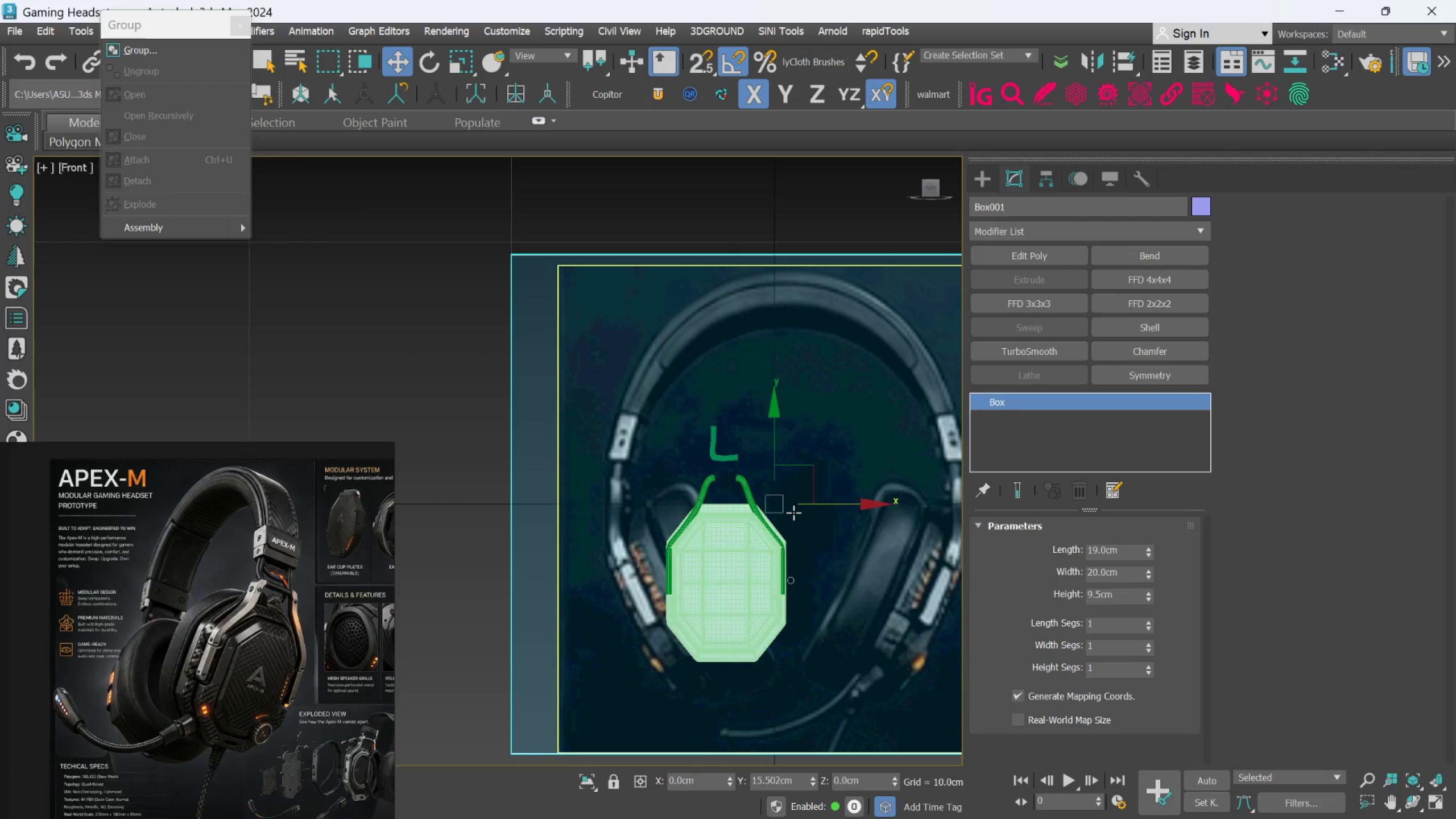 
hold_key(key=AltLeft, duration=0.62)
 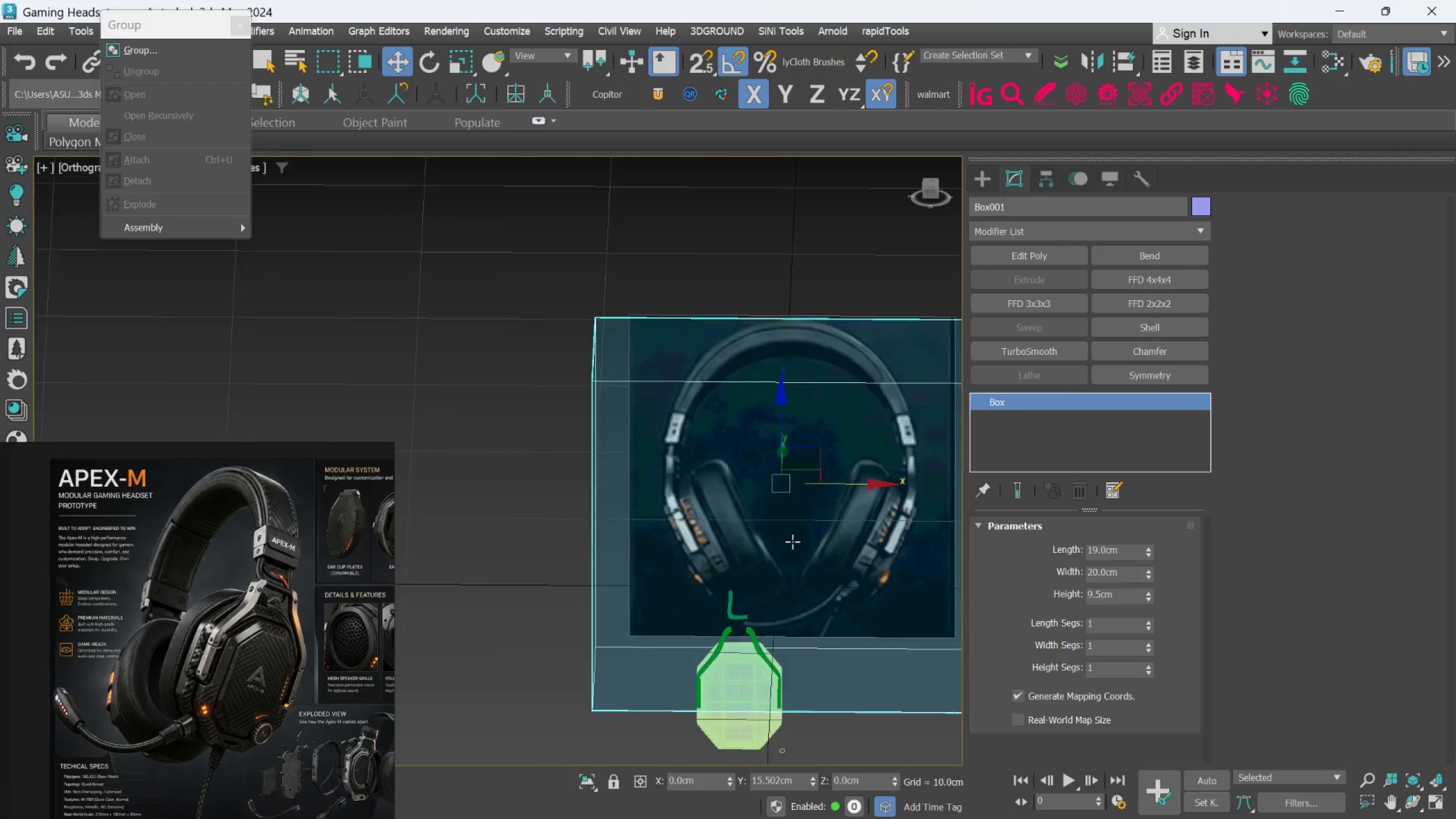 
hold_key(key=AltLeft, duration=0.58)
 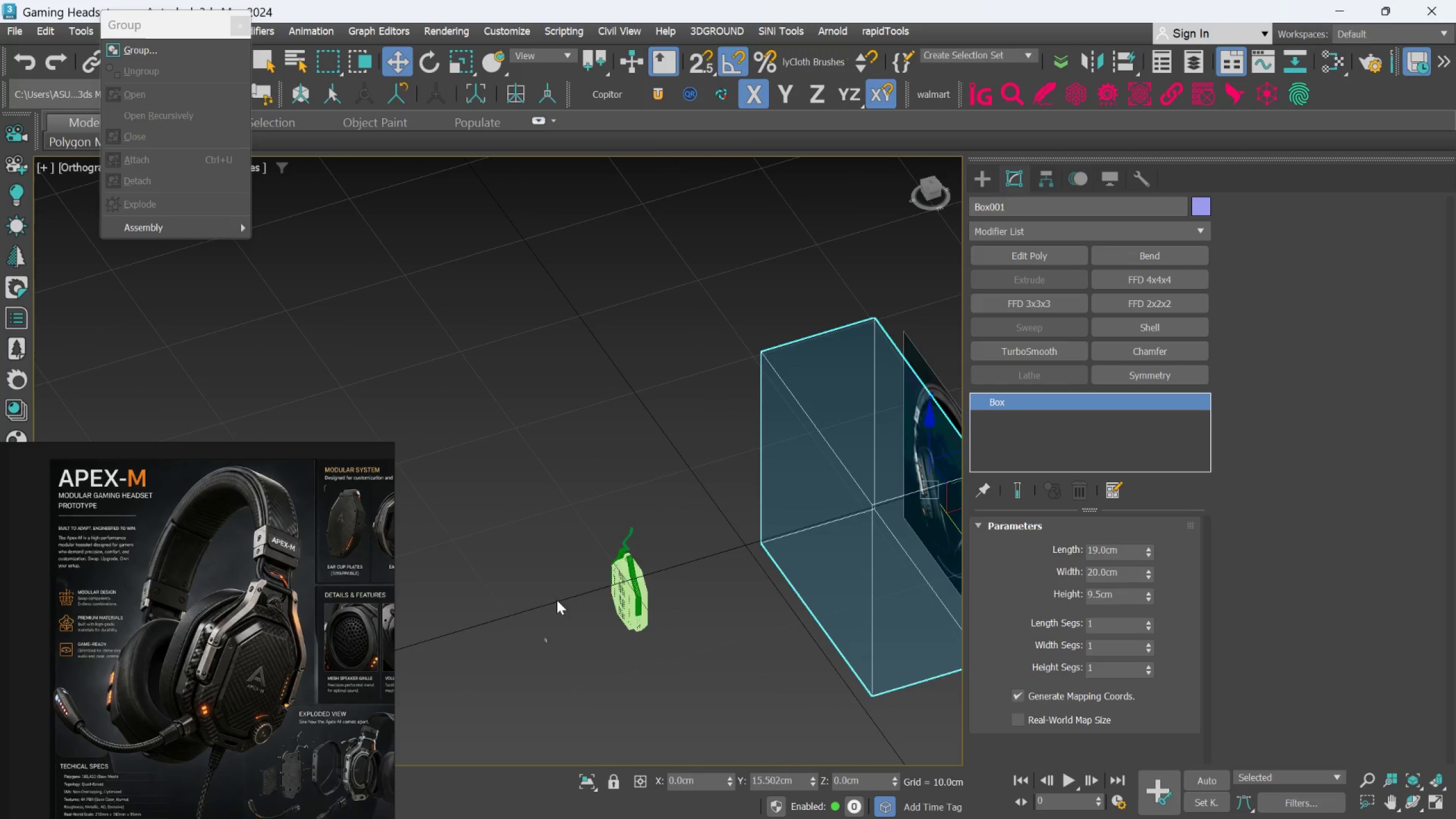 
scroll: coordinate [792, 541], scroll_direction: down, amount: 3.0
 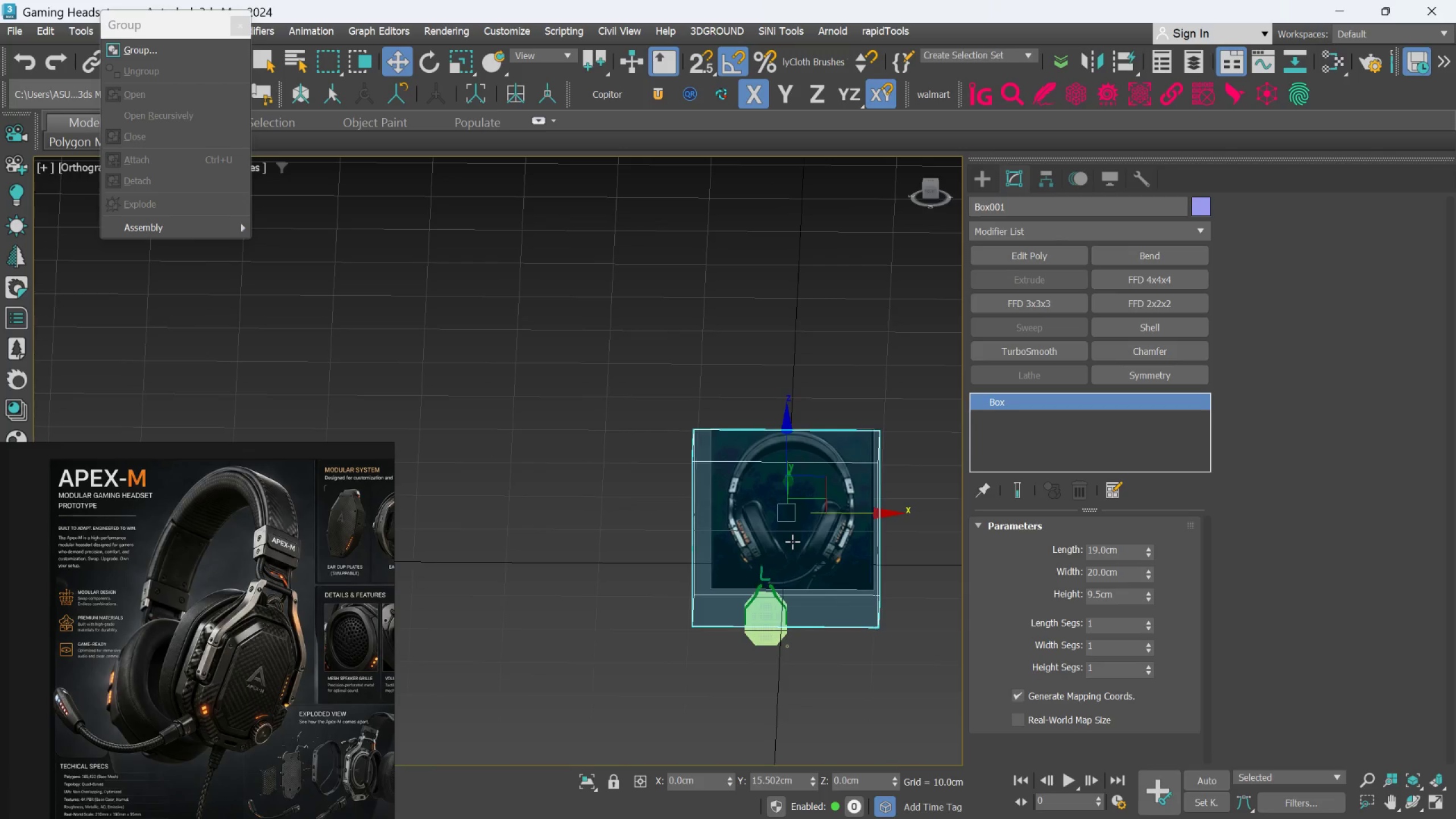 
hold_key(key=AltLeft, duration=1.84)
scroll: coordinate [541, 610], scroll_direction: up, amount: 4.0
 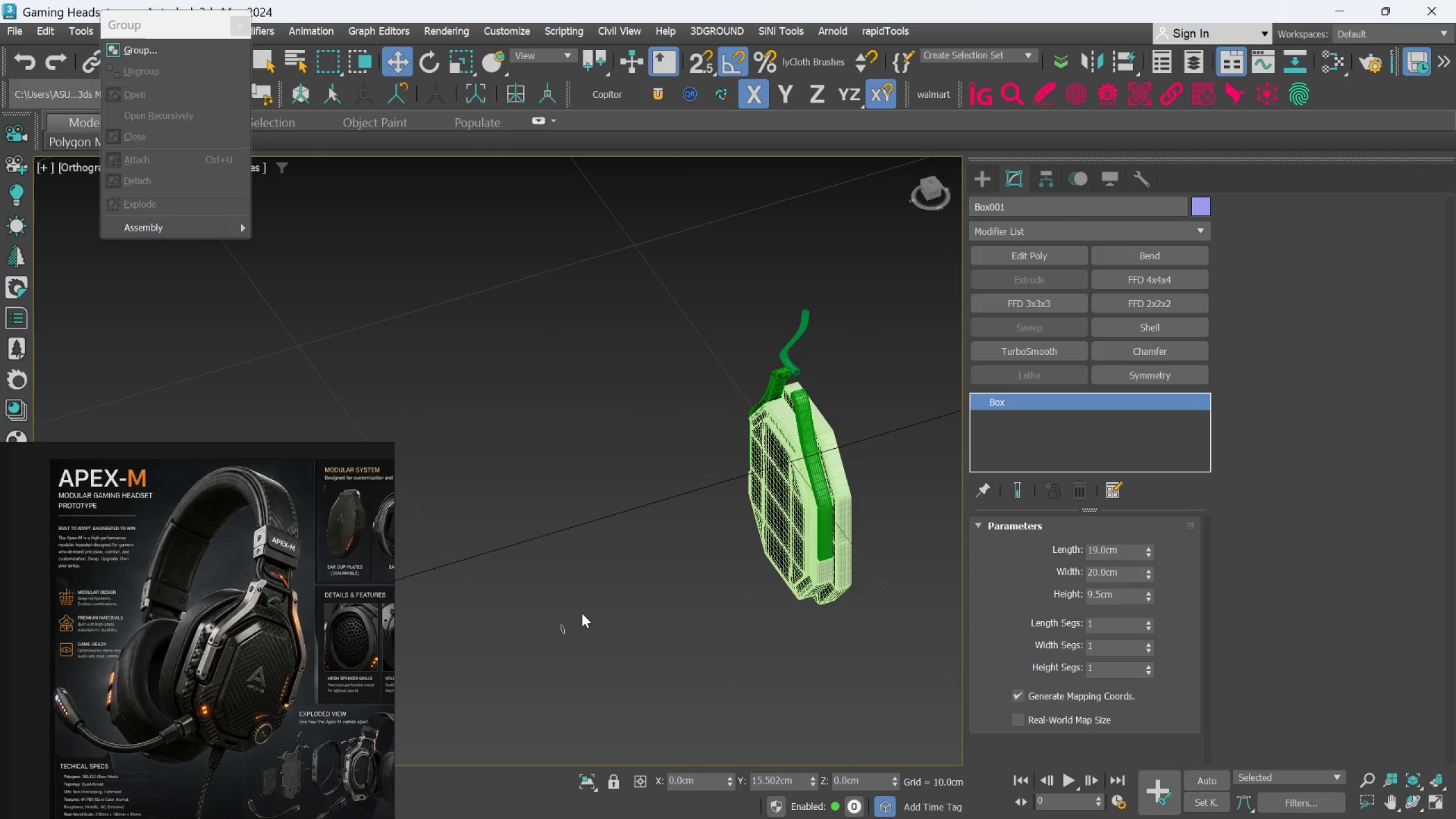 
hold_key(key=AltLeft, duration=1.09)
 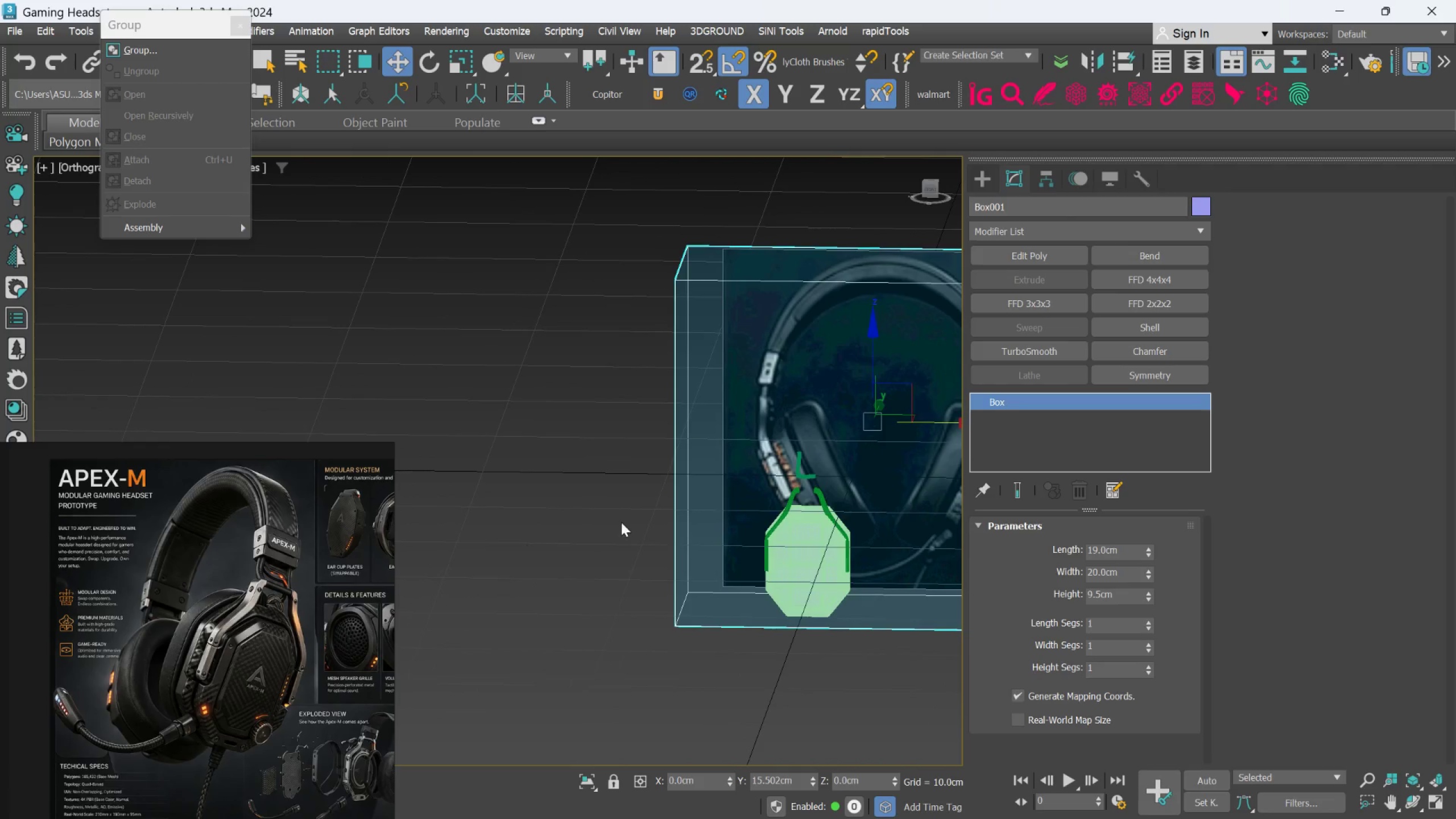 
scroll: coordinate [582, 613], scroll_direction: down, amount: 2.0
 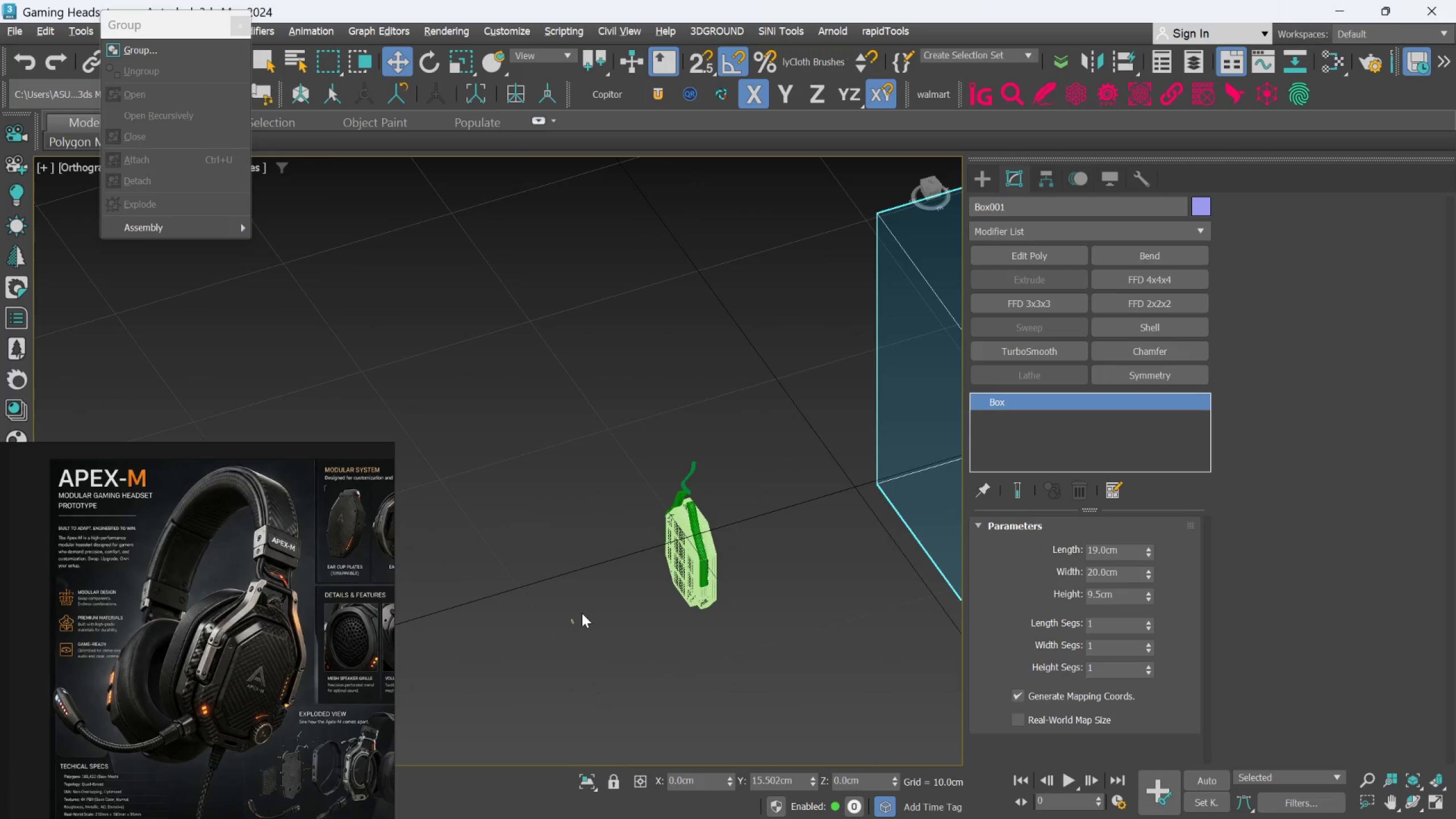 
hold_key(key=AltLeft, duration=11.95)
 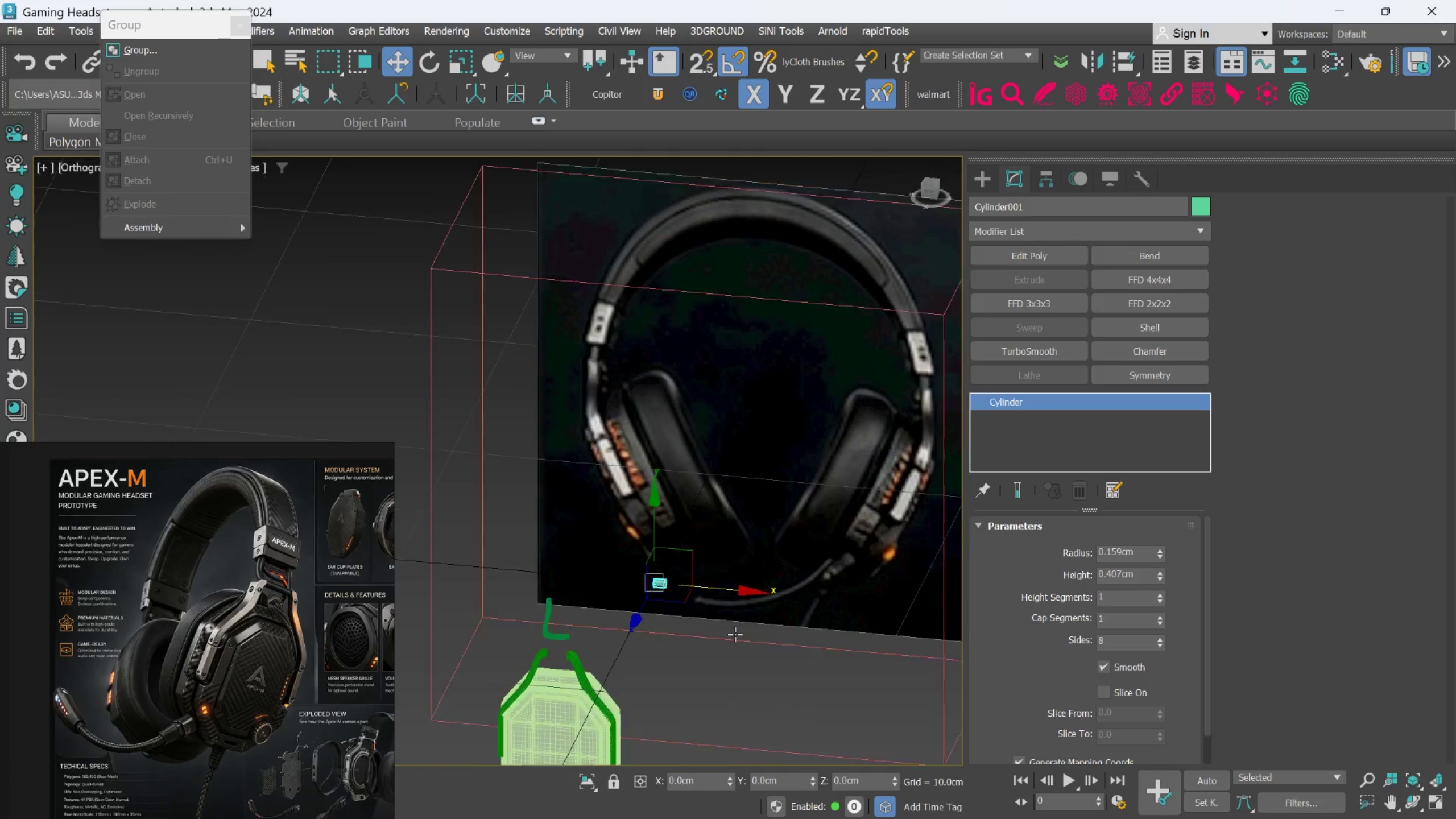 
key(F)
 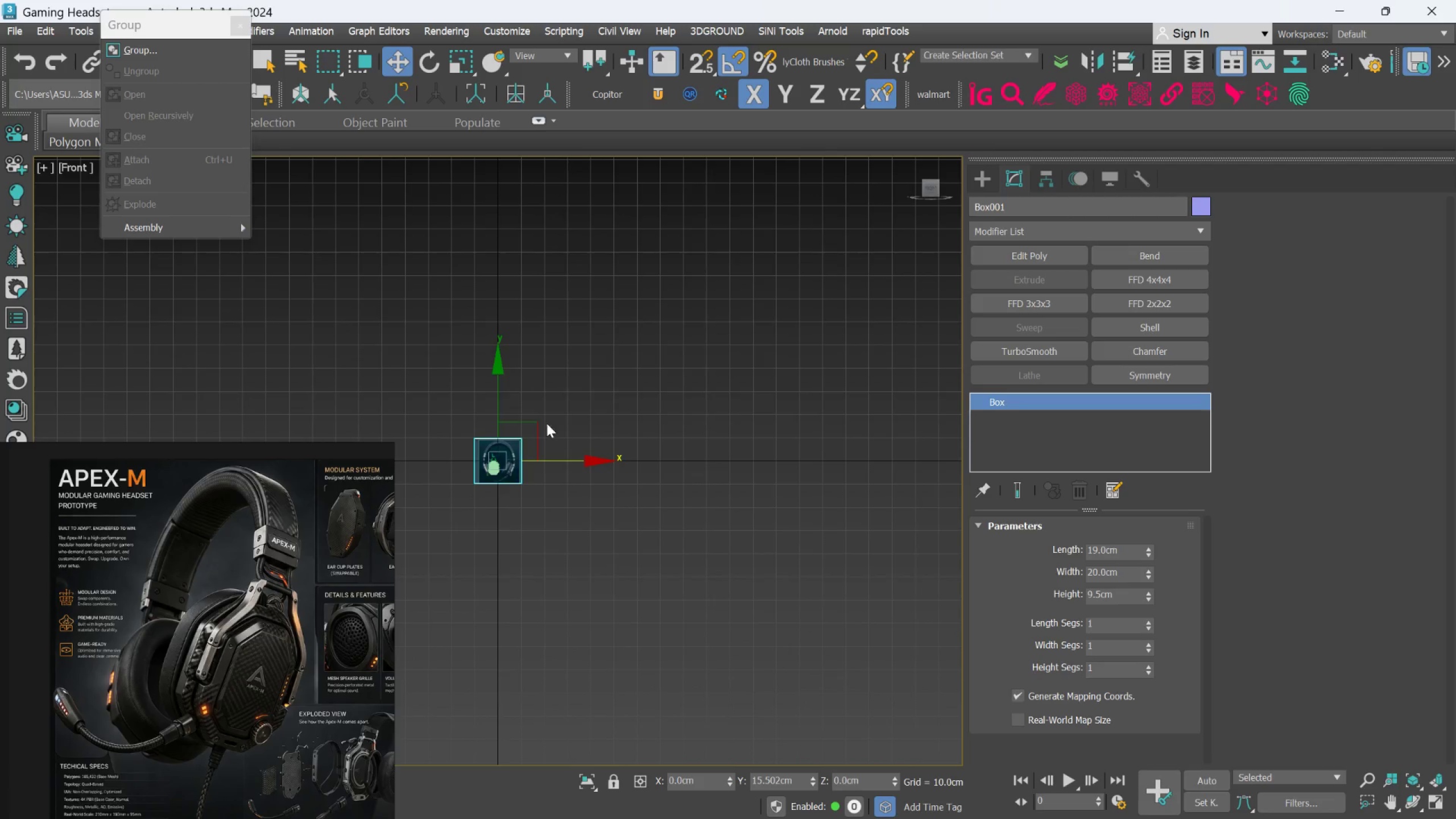 
scroll: coordinate [879, 530], scroll_direction: up, amount: 7.0
 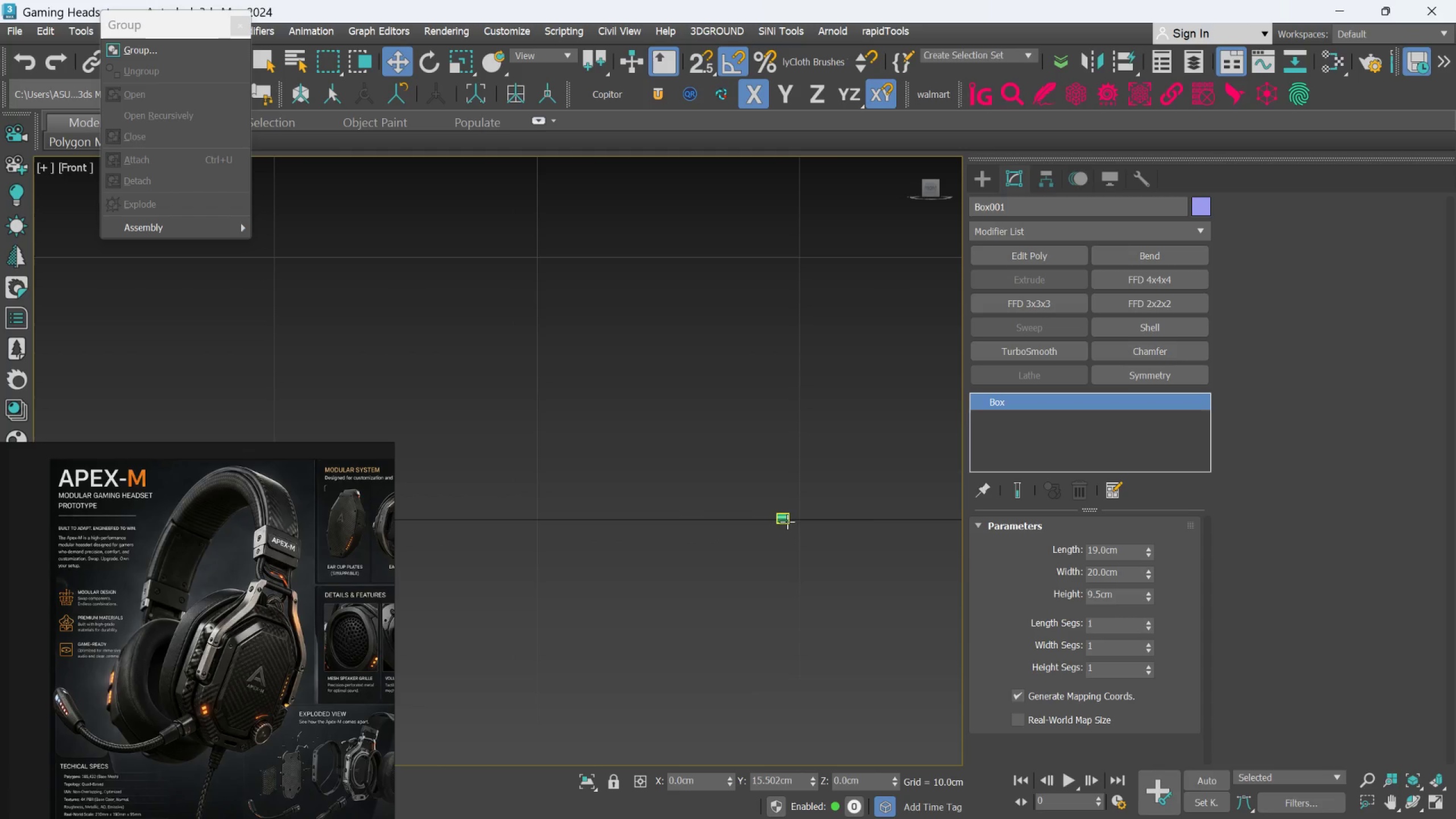 
left_click([787, 516])
 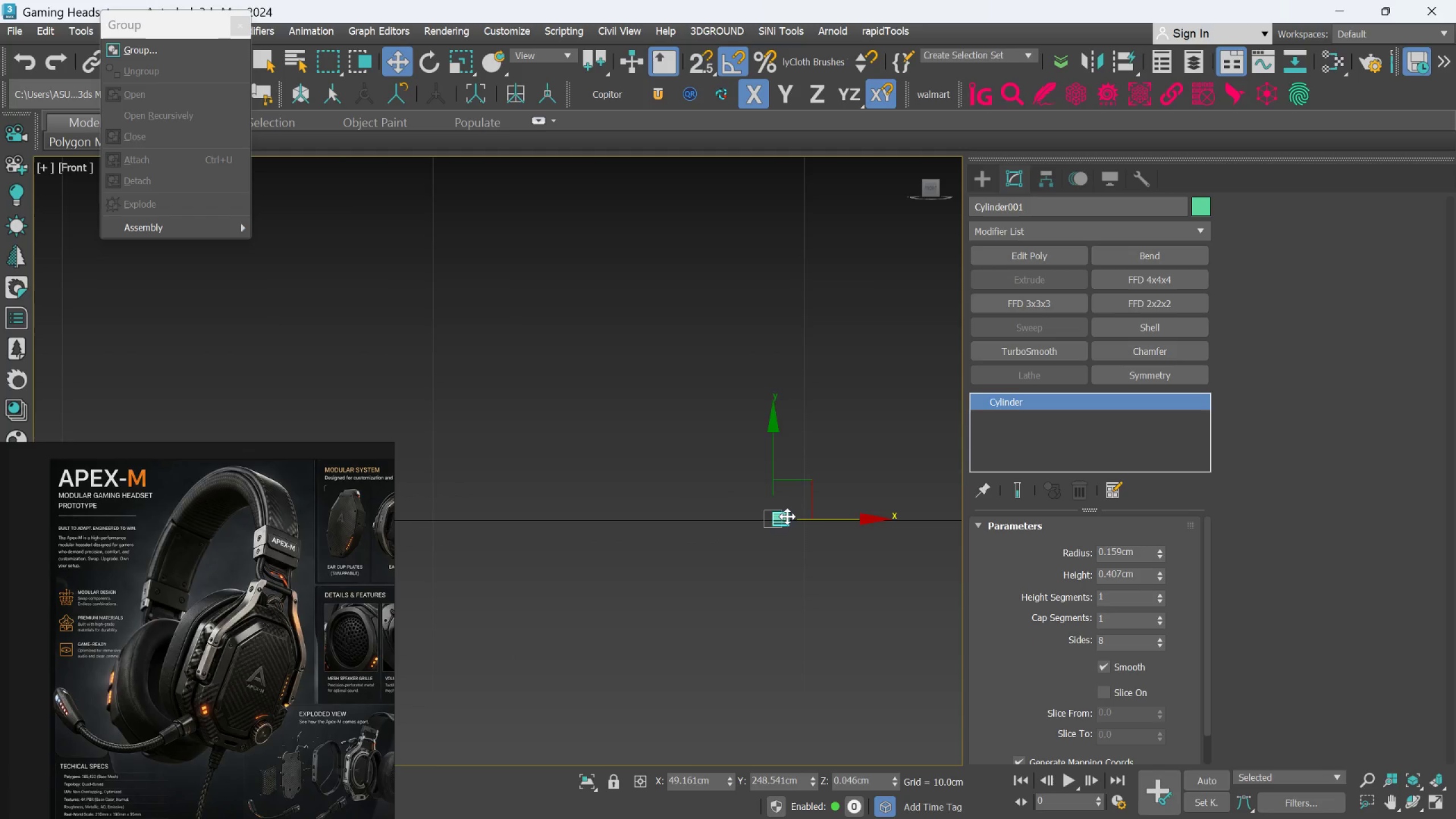 
scroll: coordinate [787, 516], scroll_direction: up, amount: 1.0
 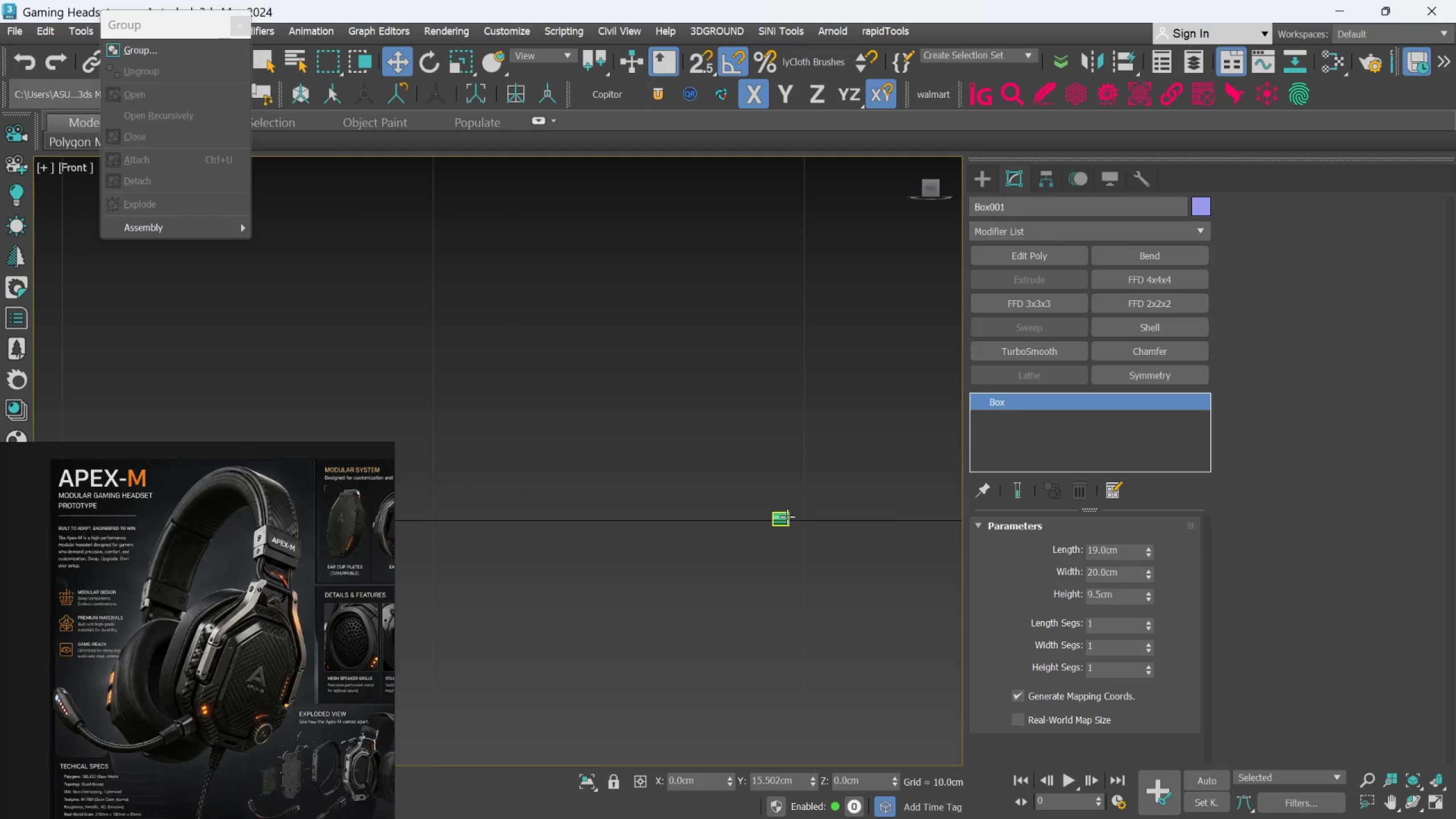 
scroll: coordinate [800, 513], scroll_direction: down, amount: 4.0
 